 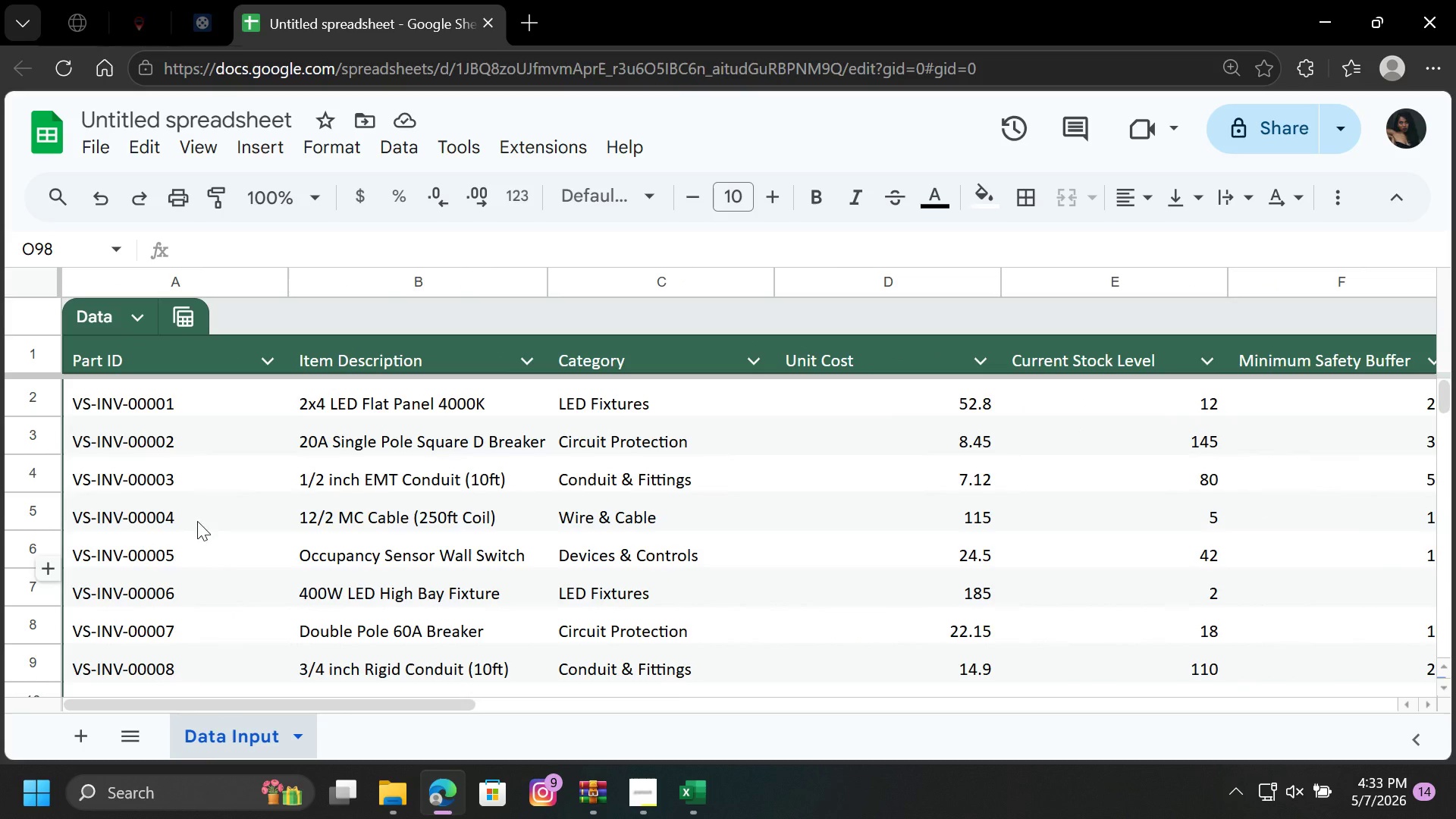 
left_click_drag(start_coordinate=[236, 704], to_coordinate=[145, 697])
 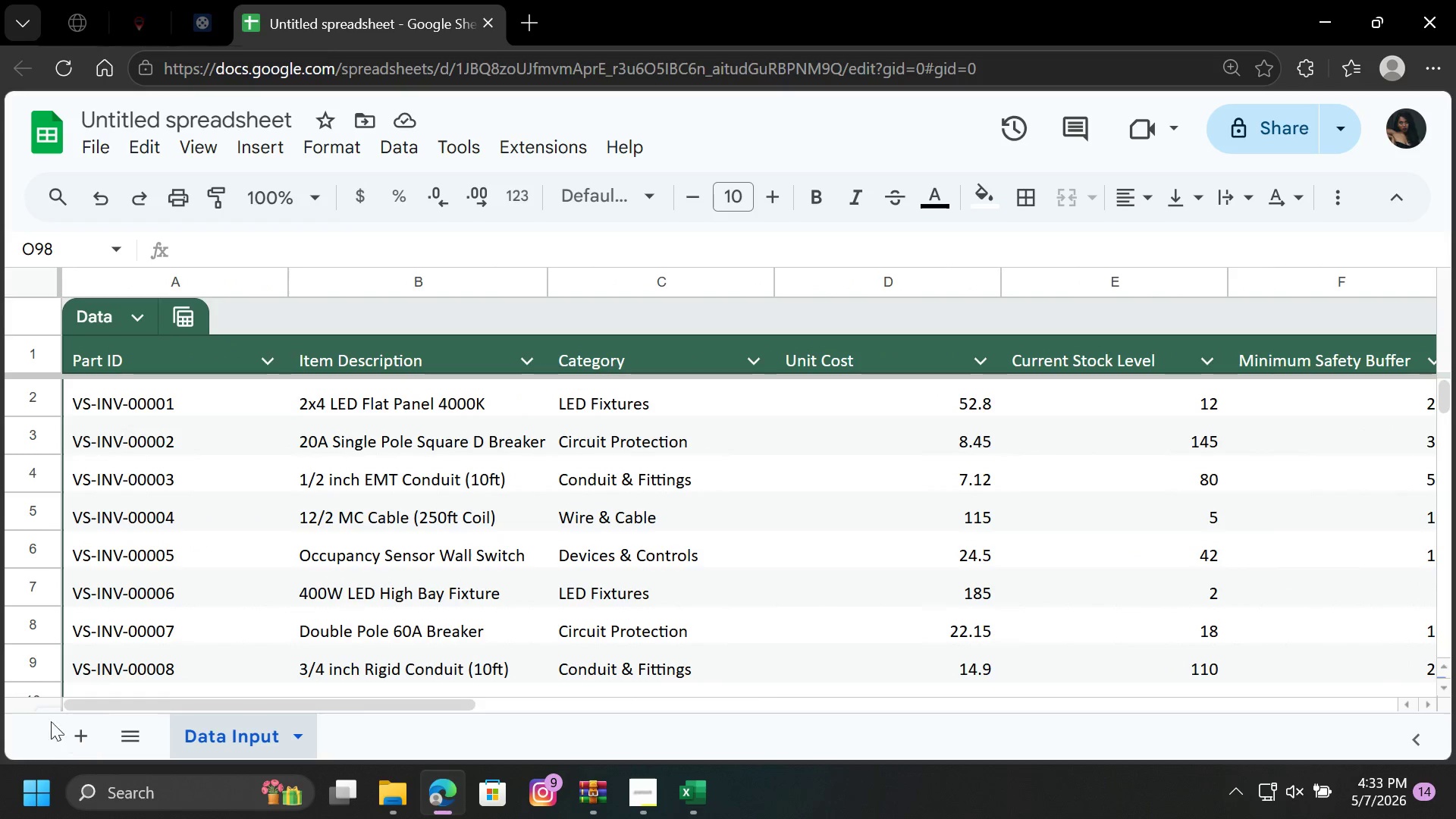 
left_click([71, 730])
 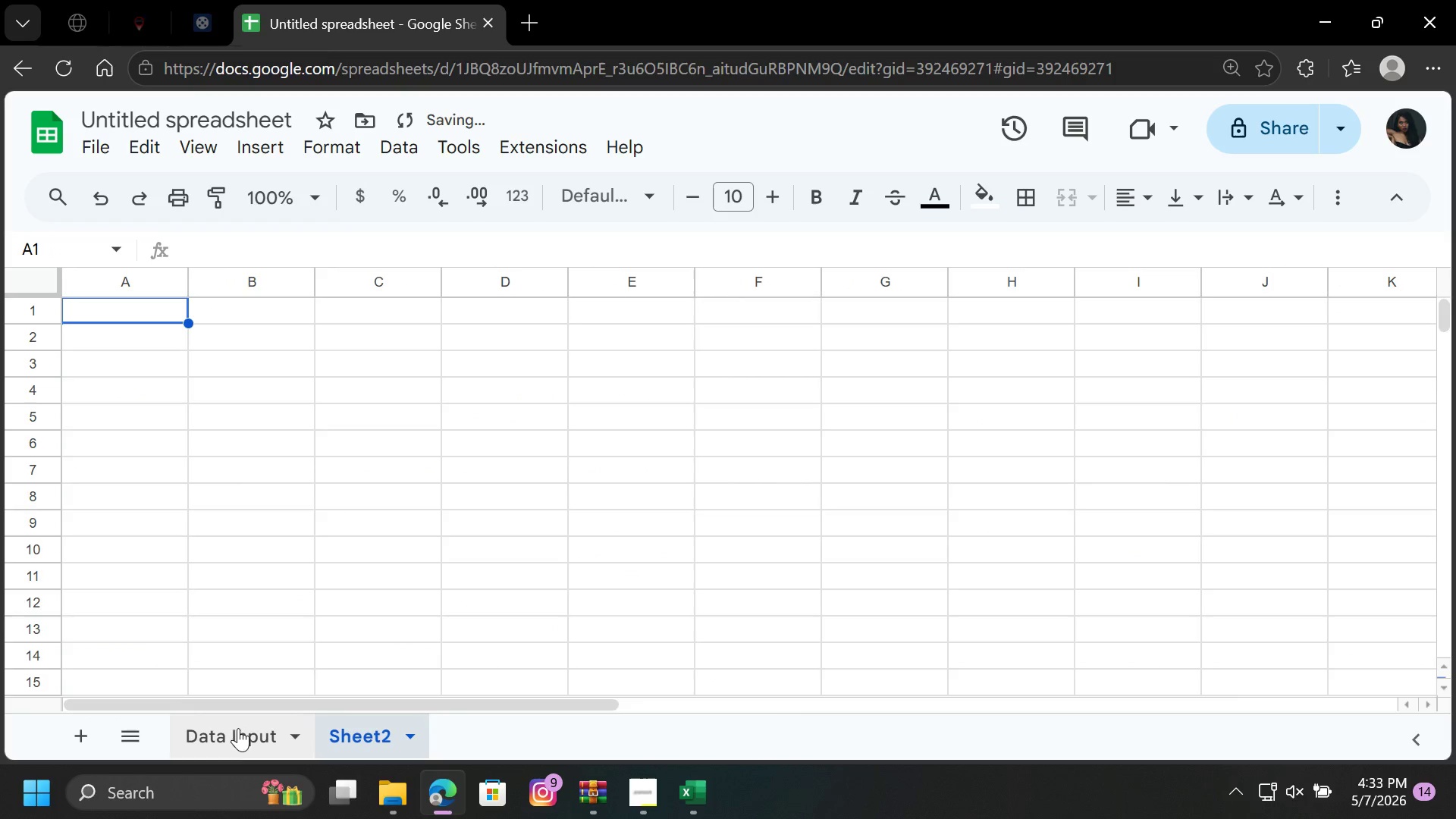 
left_click([232, 730])
 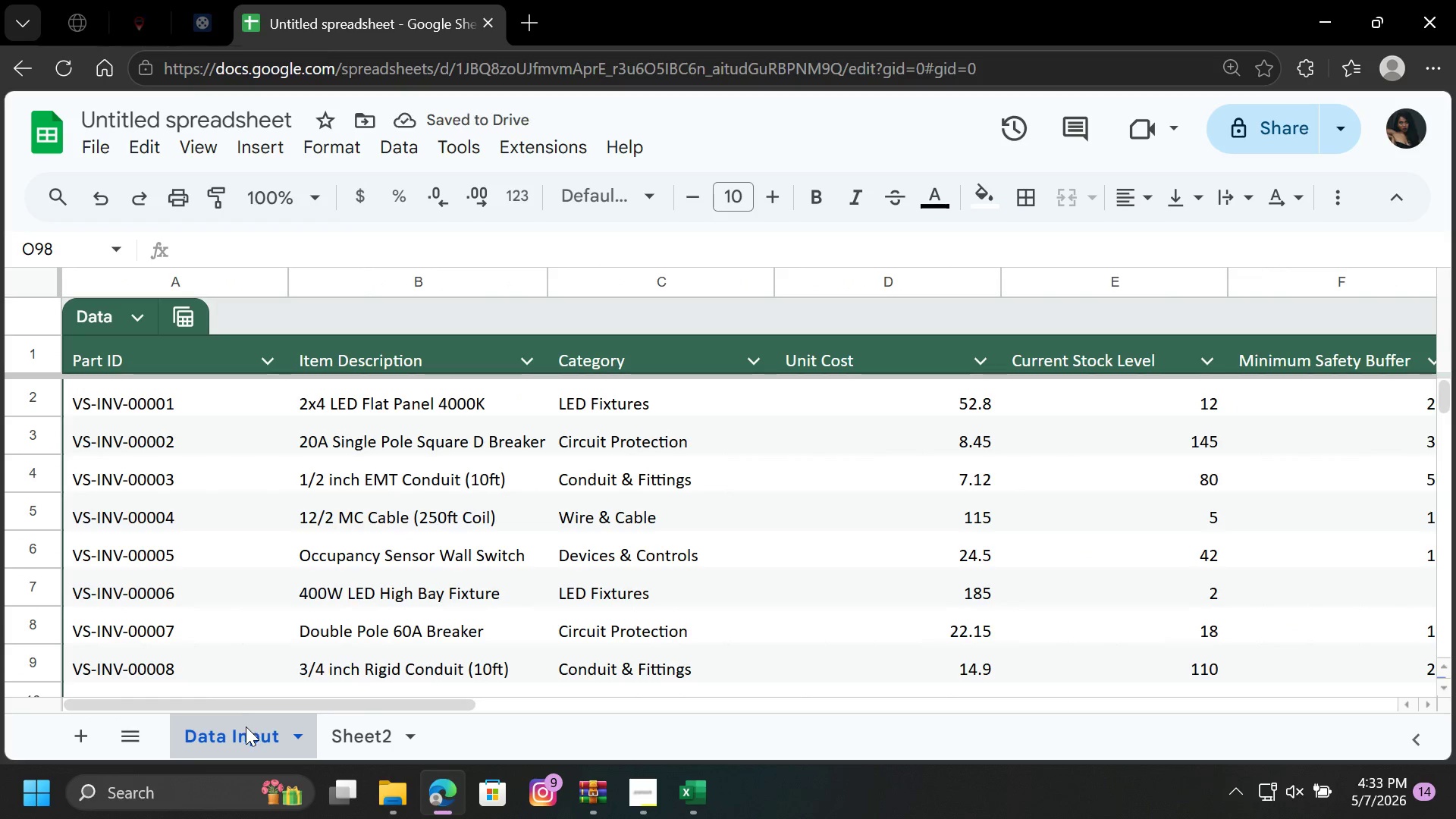 
right_click([246, 727])
 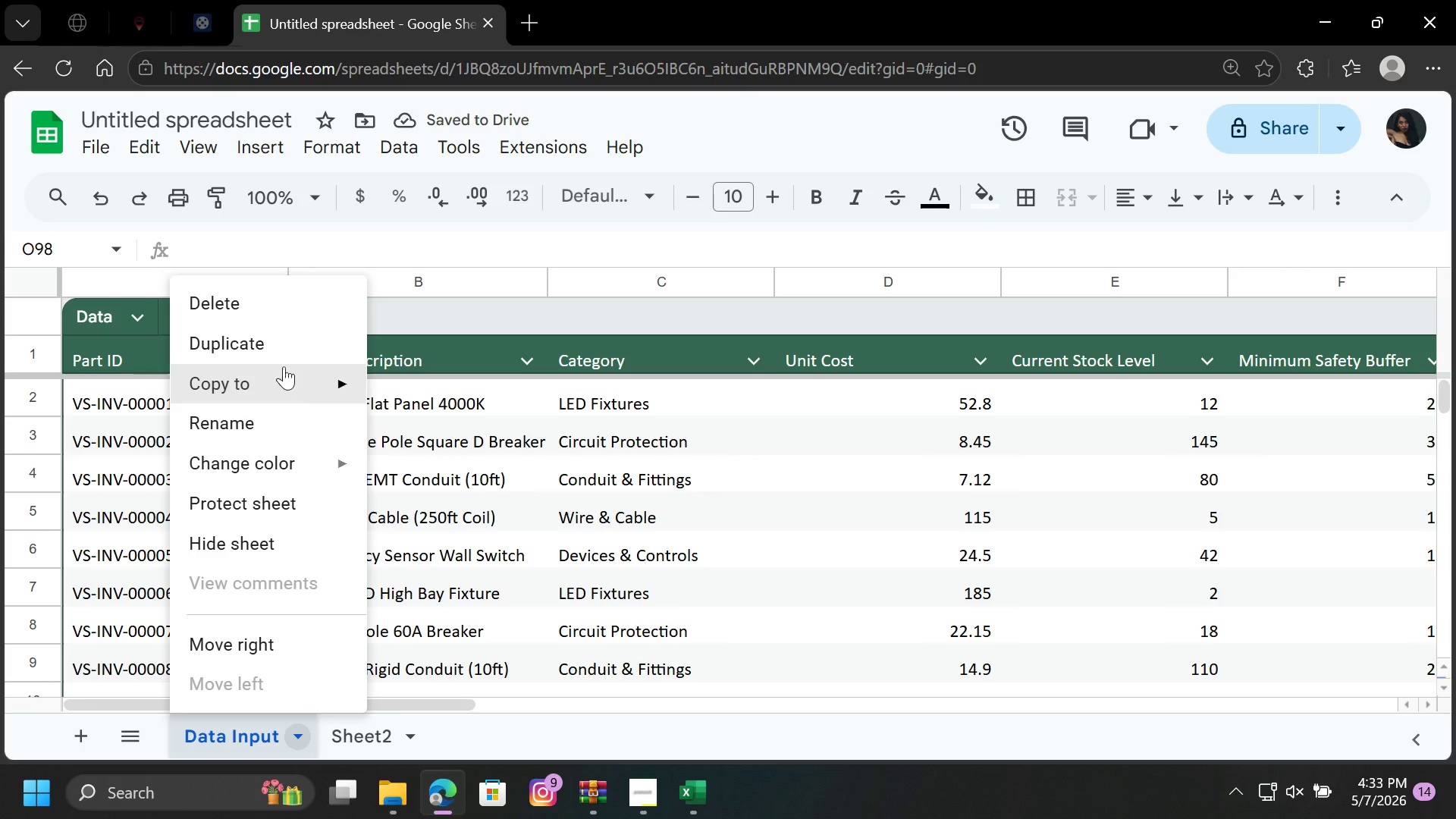 
left_click([286, 356])
 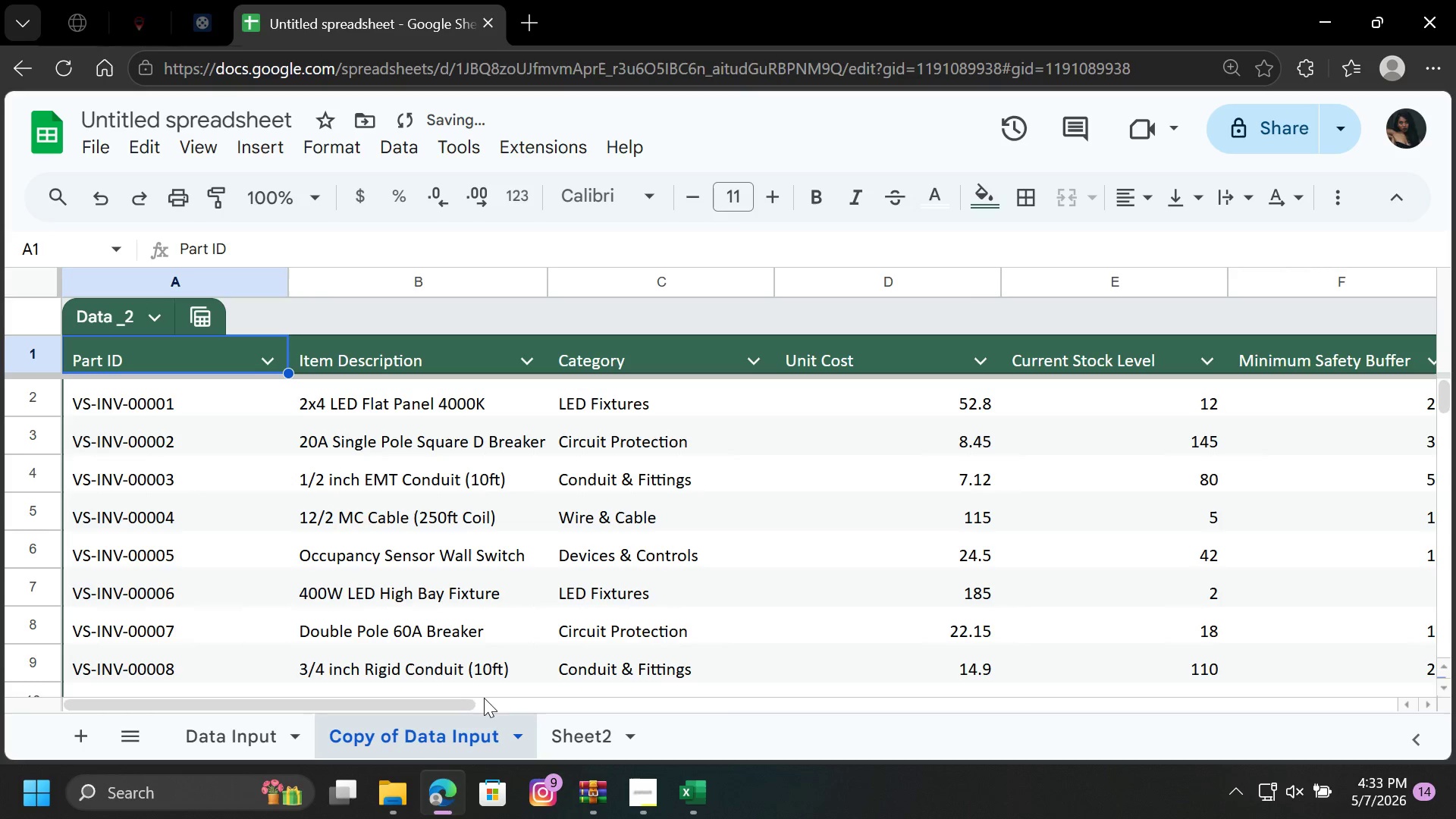 
left_click([605, 739])
 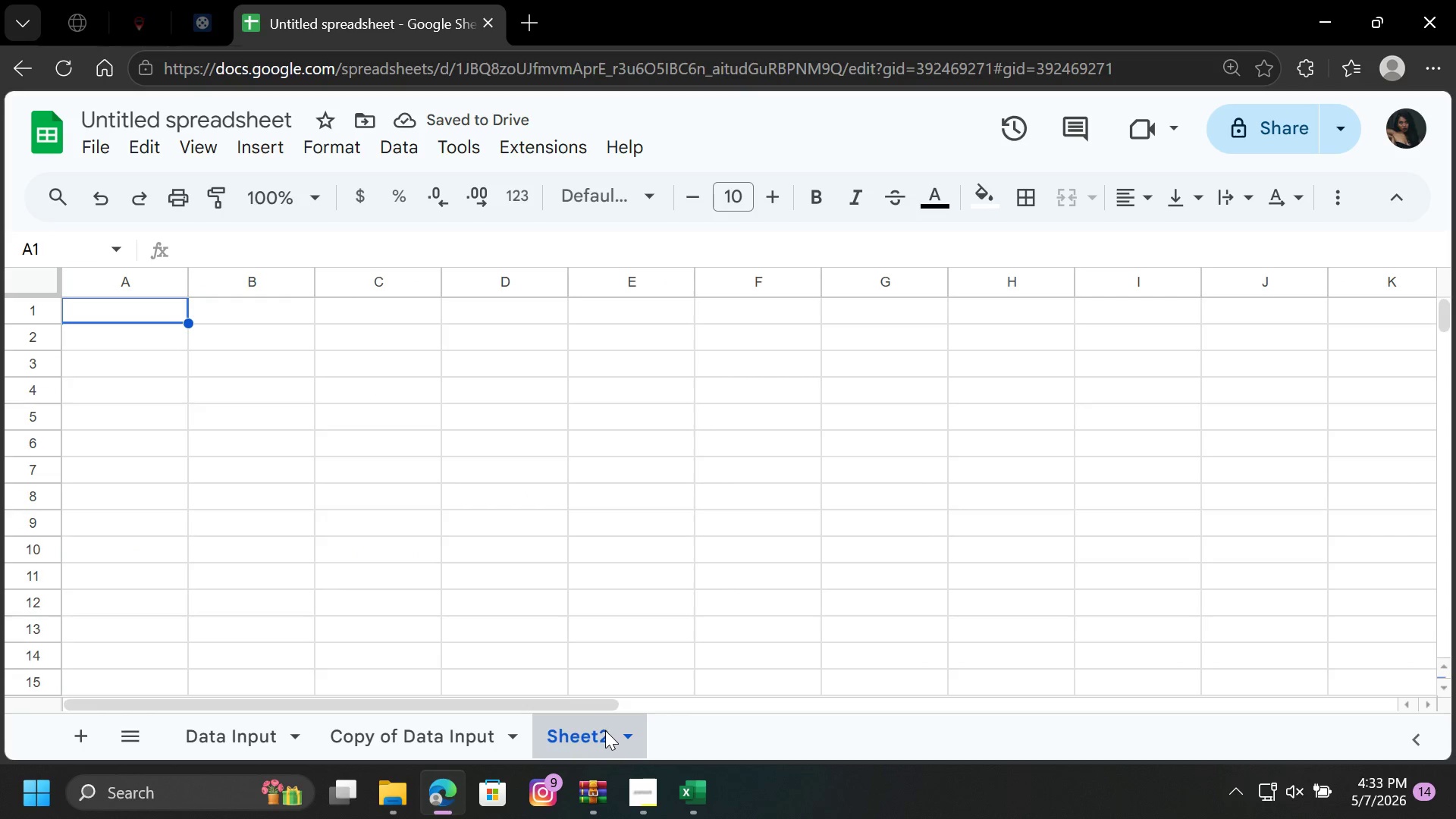 
right_click([595, 733])
 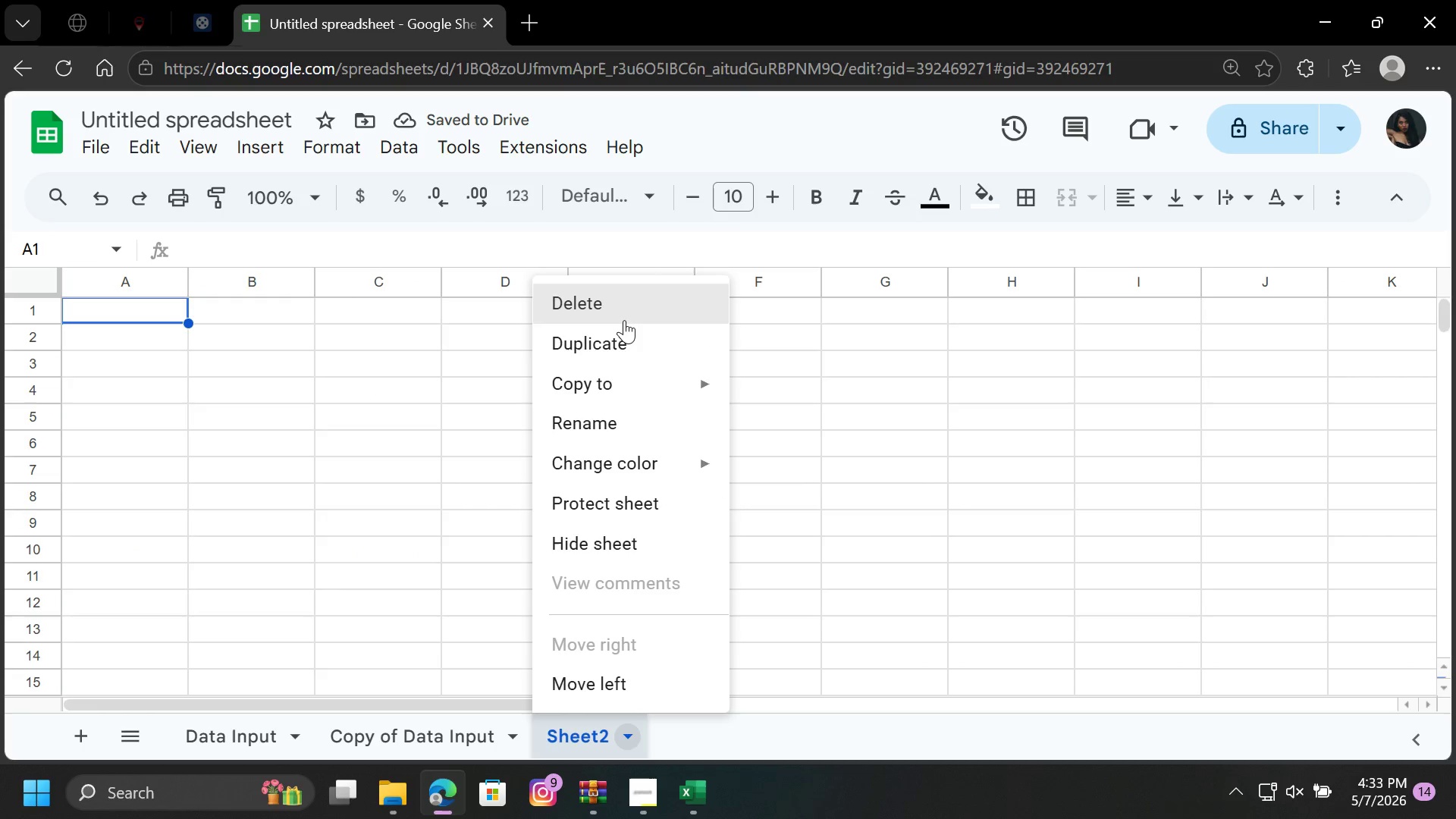 
left_click([626, 307])
 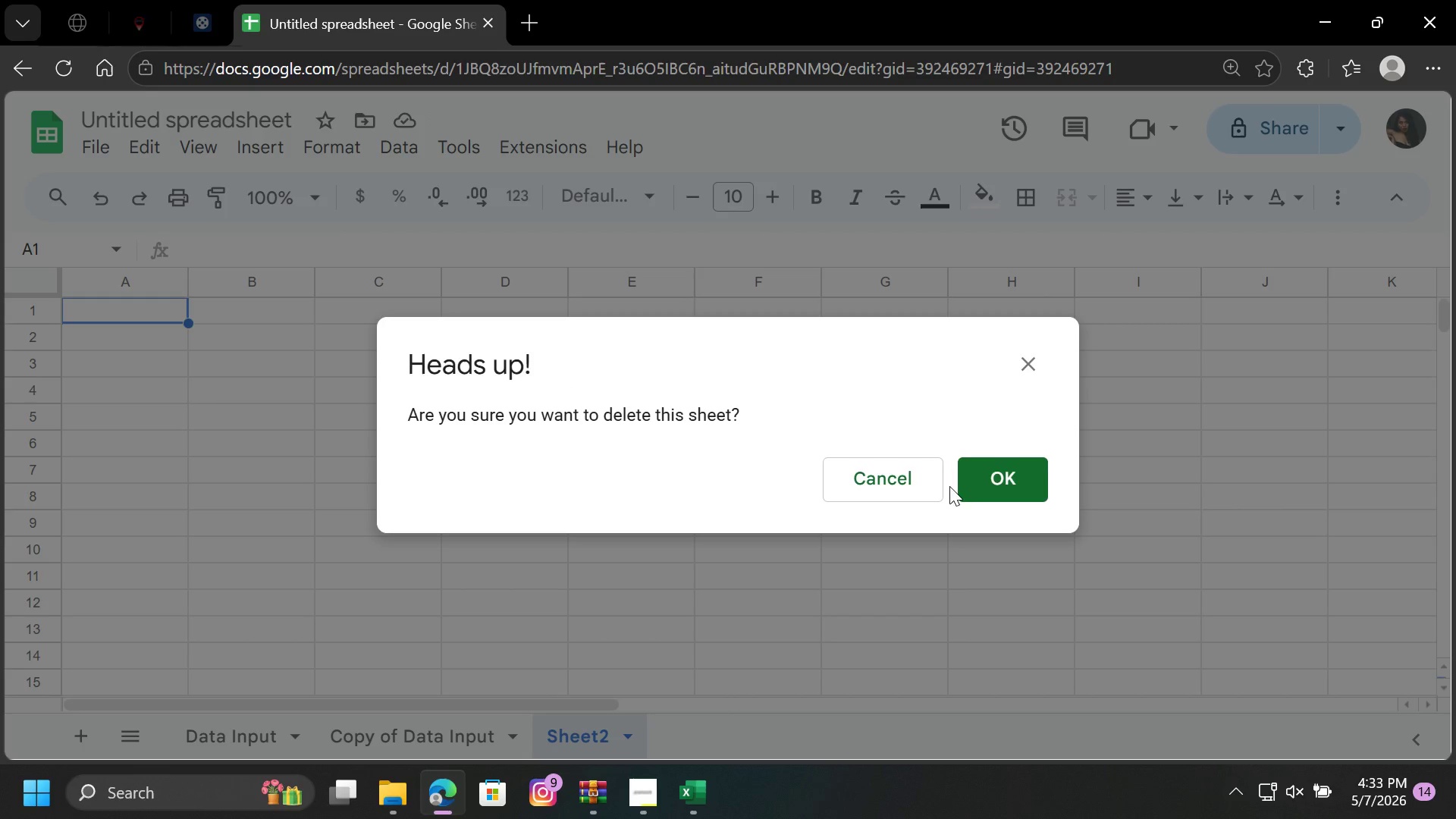 
left_click([992, 480])
 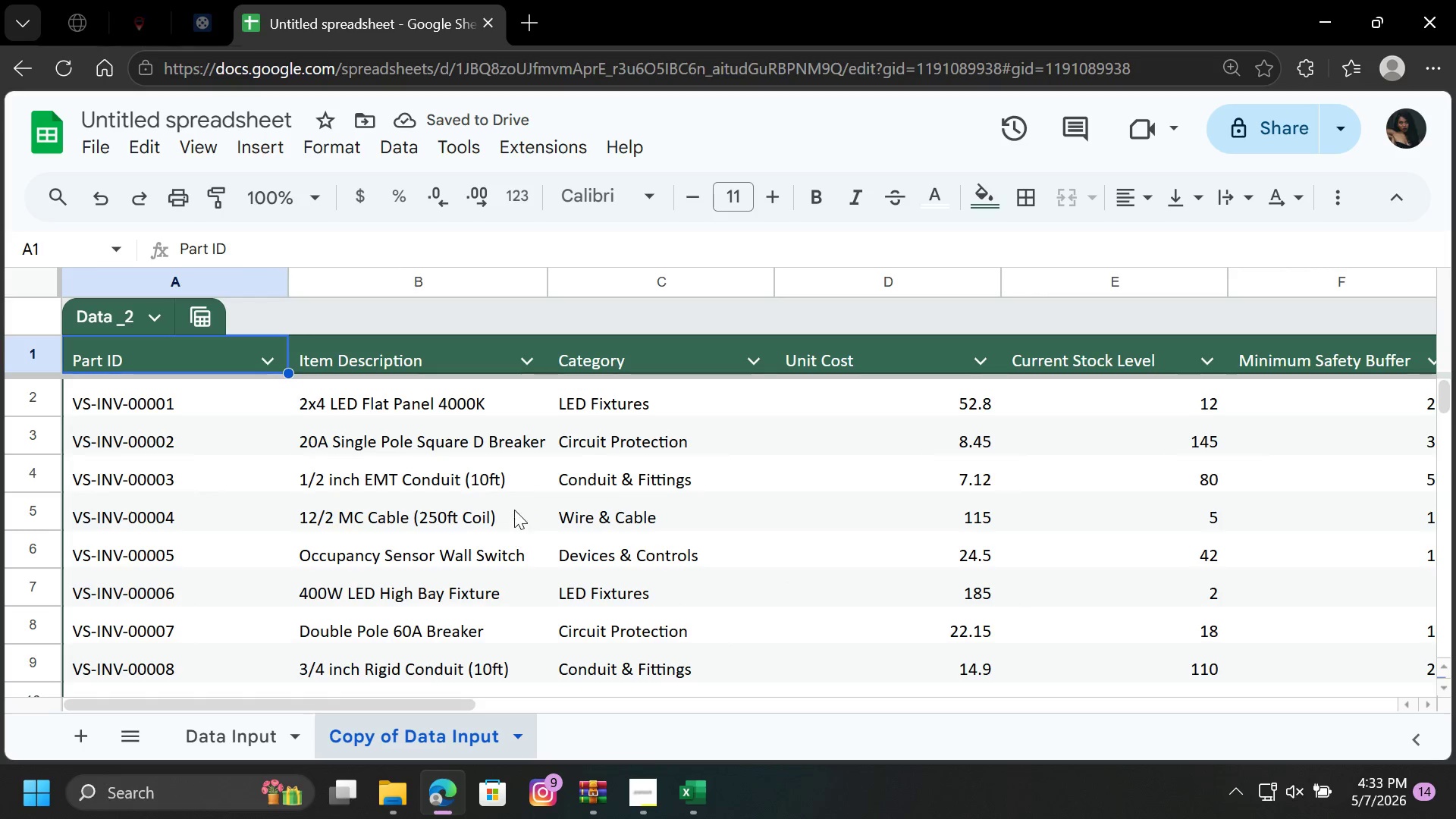 
mouse_move([262, 365])
 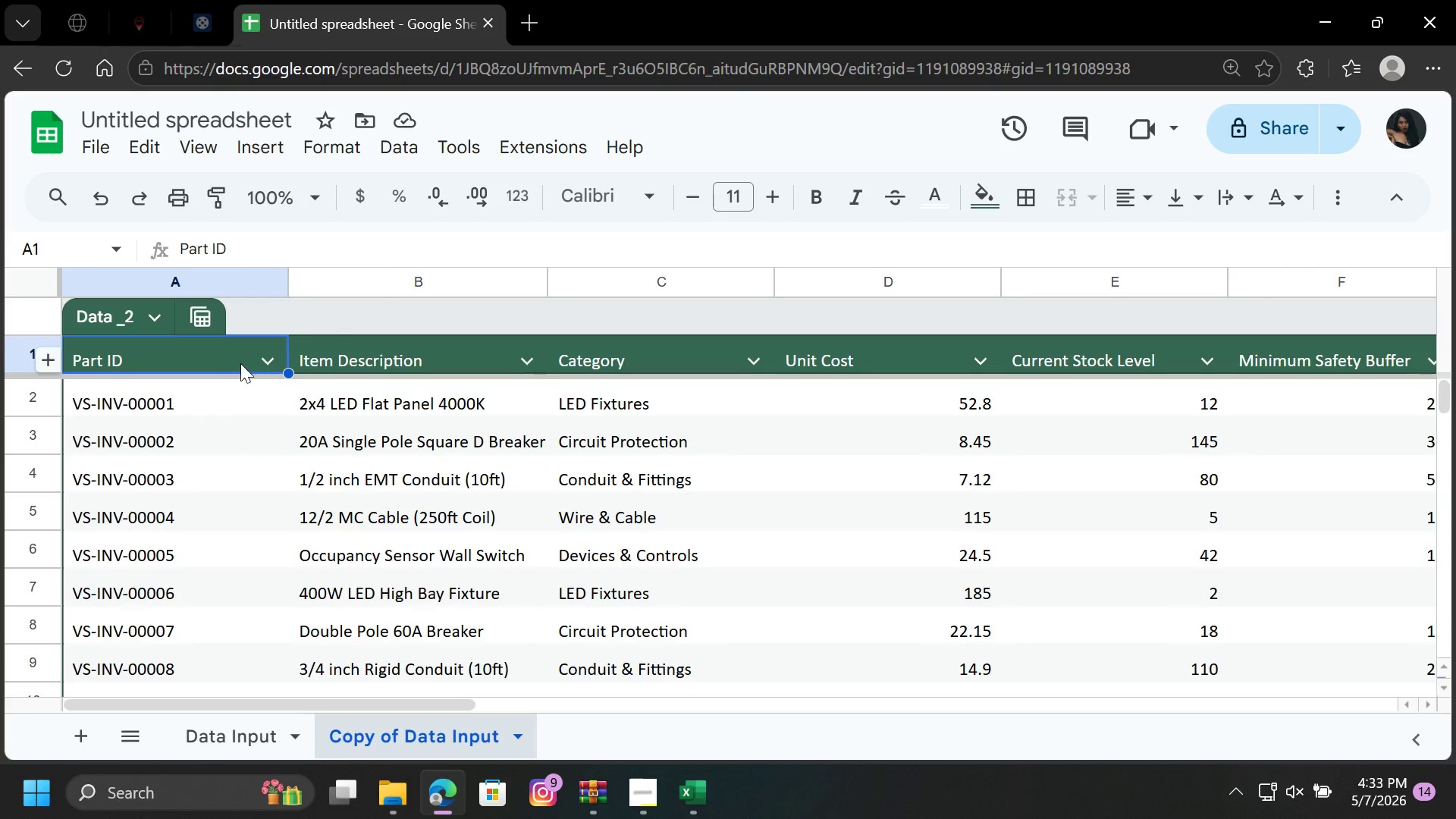 
wait(6.31)
 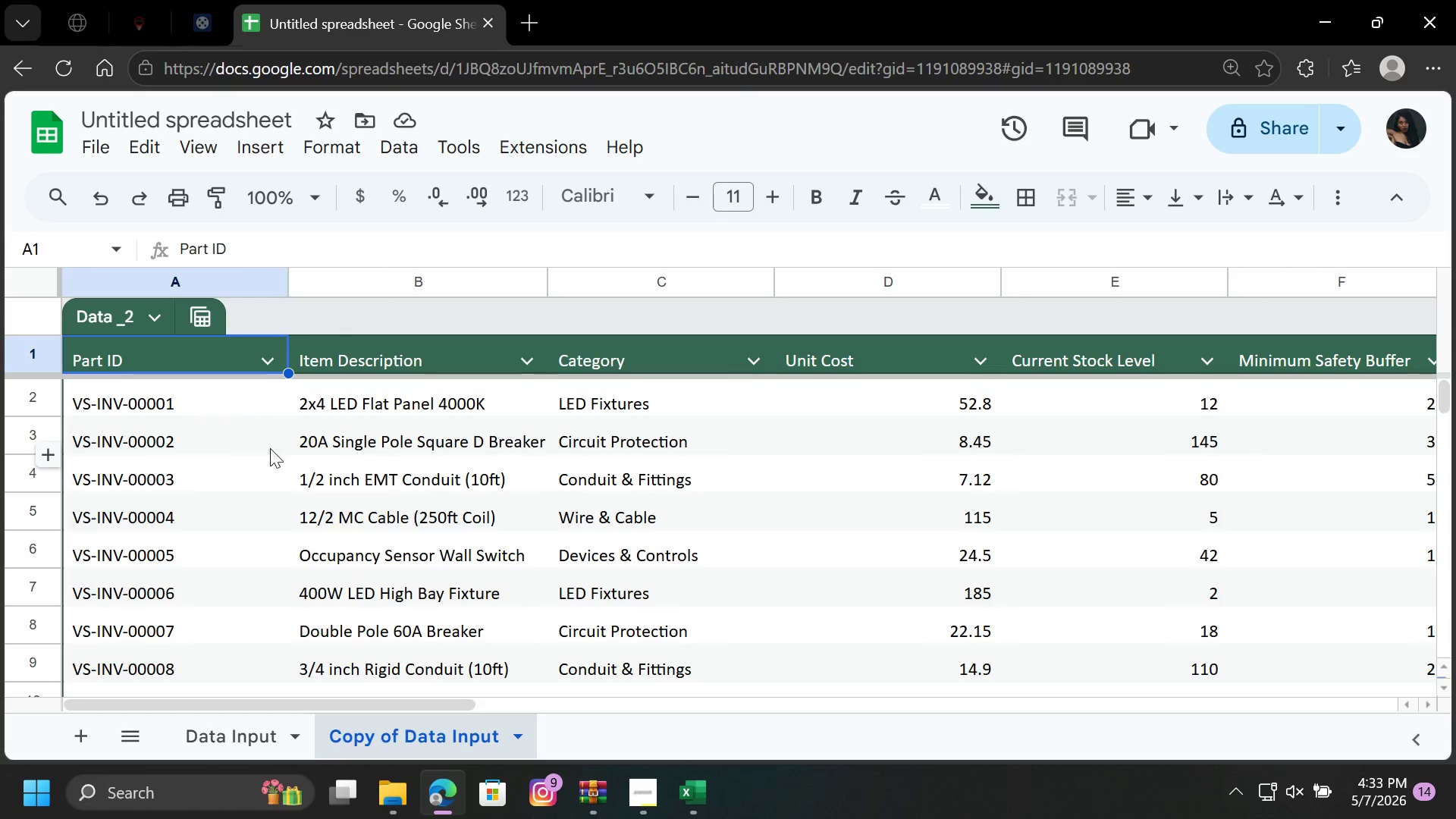 
left_click_drag(start_coordinate=[218, 359], to_coordinate=[1157, 352])
 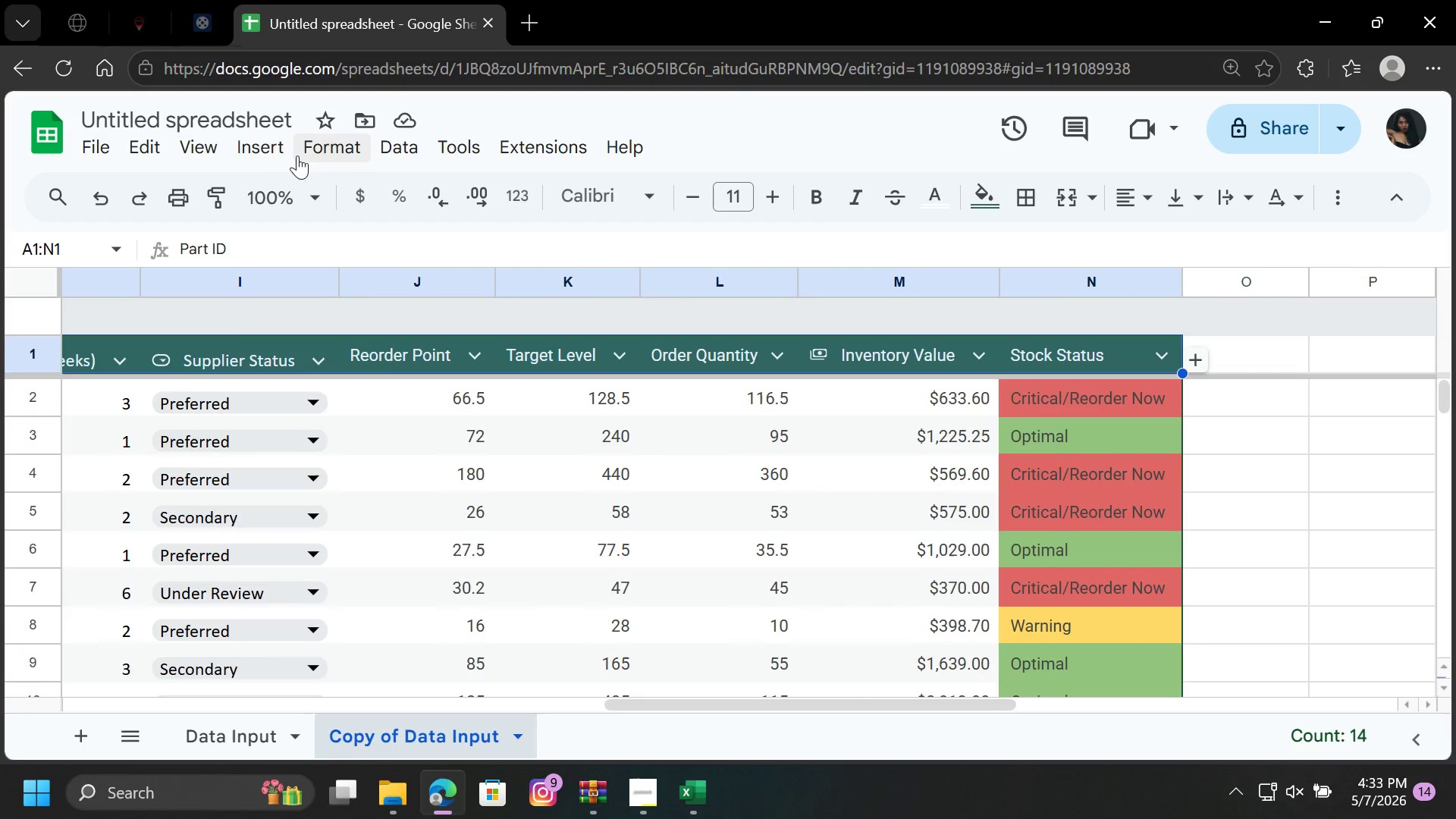 
left_click([276, 151])
 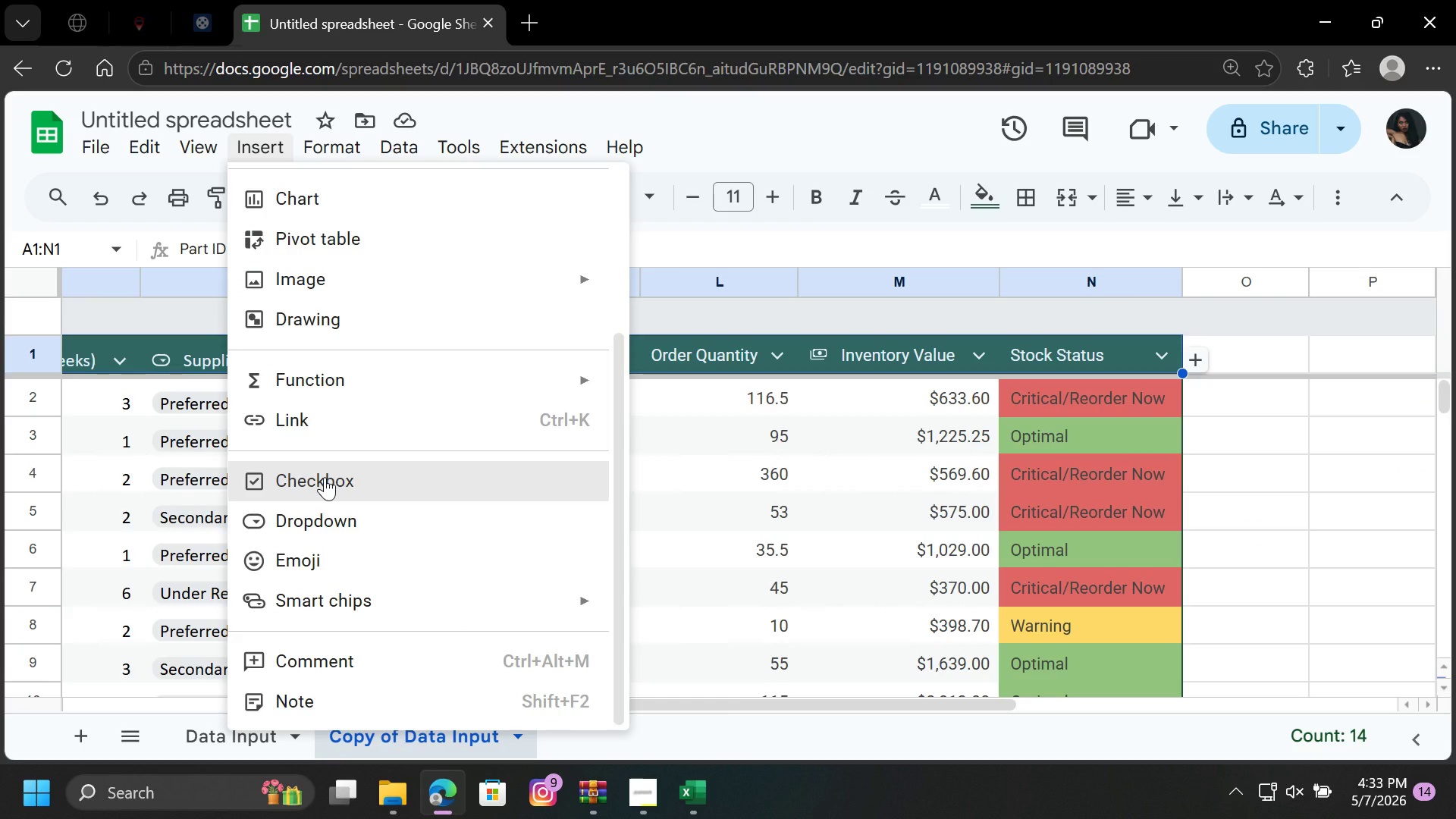 
scroll: coordinate [318, 566], scroll_direction: down, amount: 2.0
 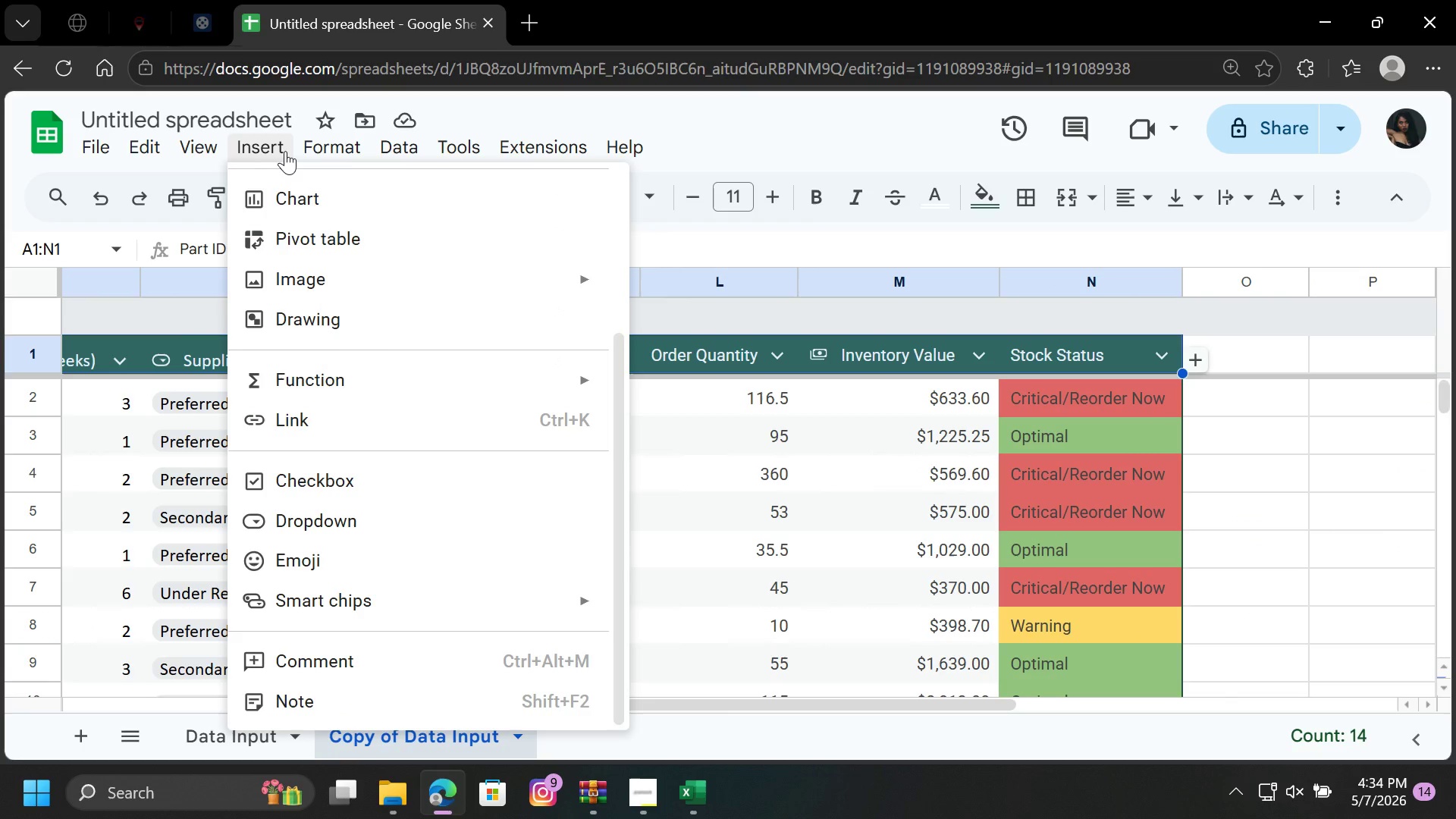 
mouse_move([333, 149])
 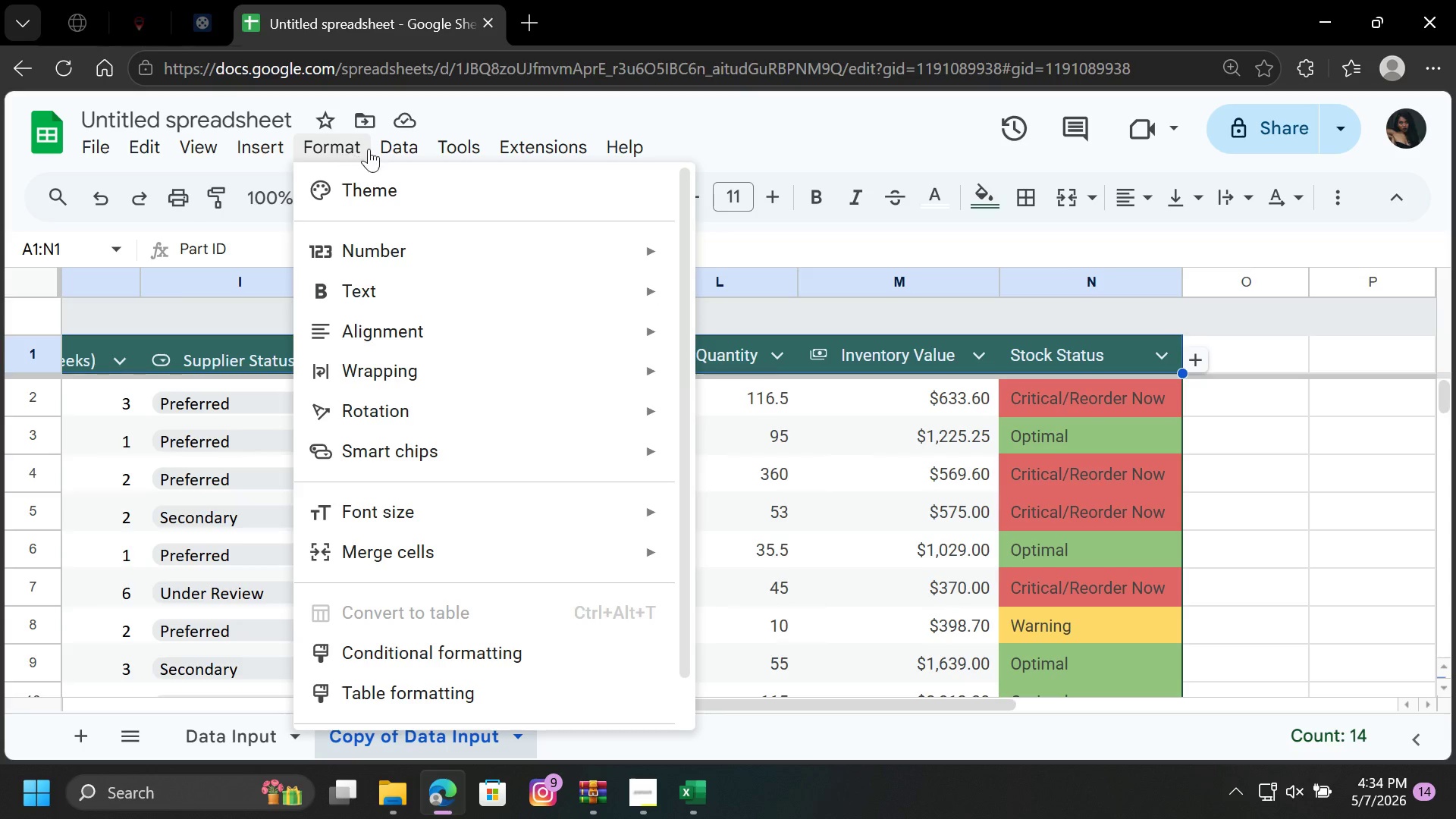 
mouse_move([396, 164])
 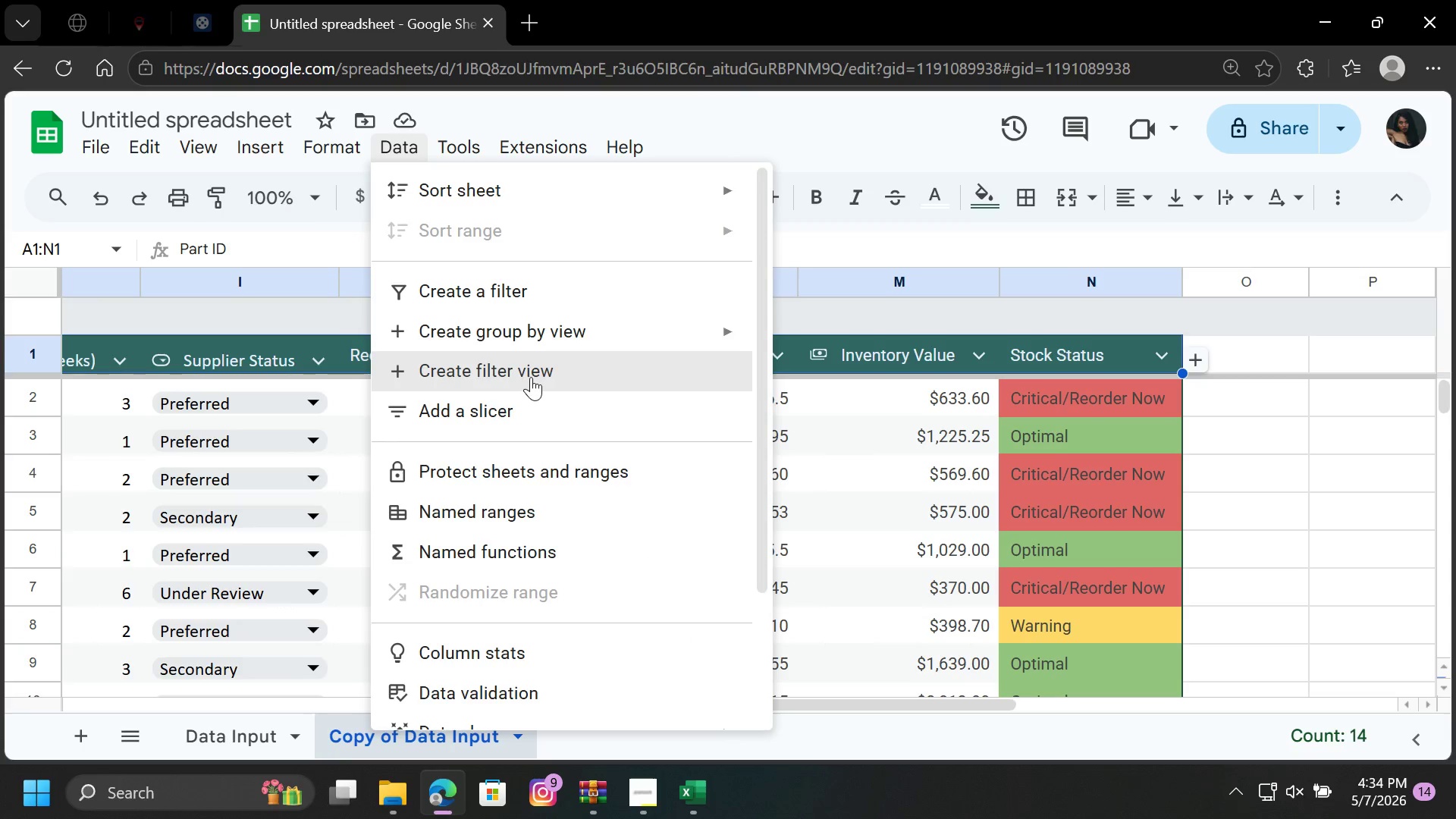 
left_click([544, 373])
 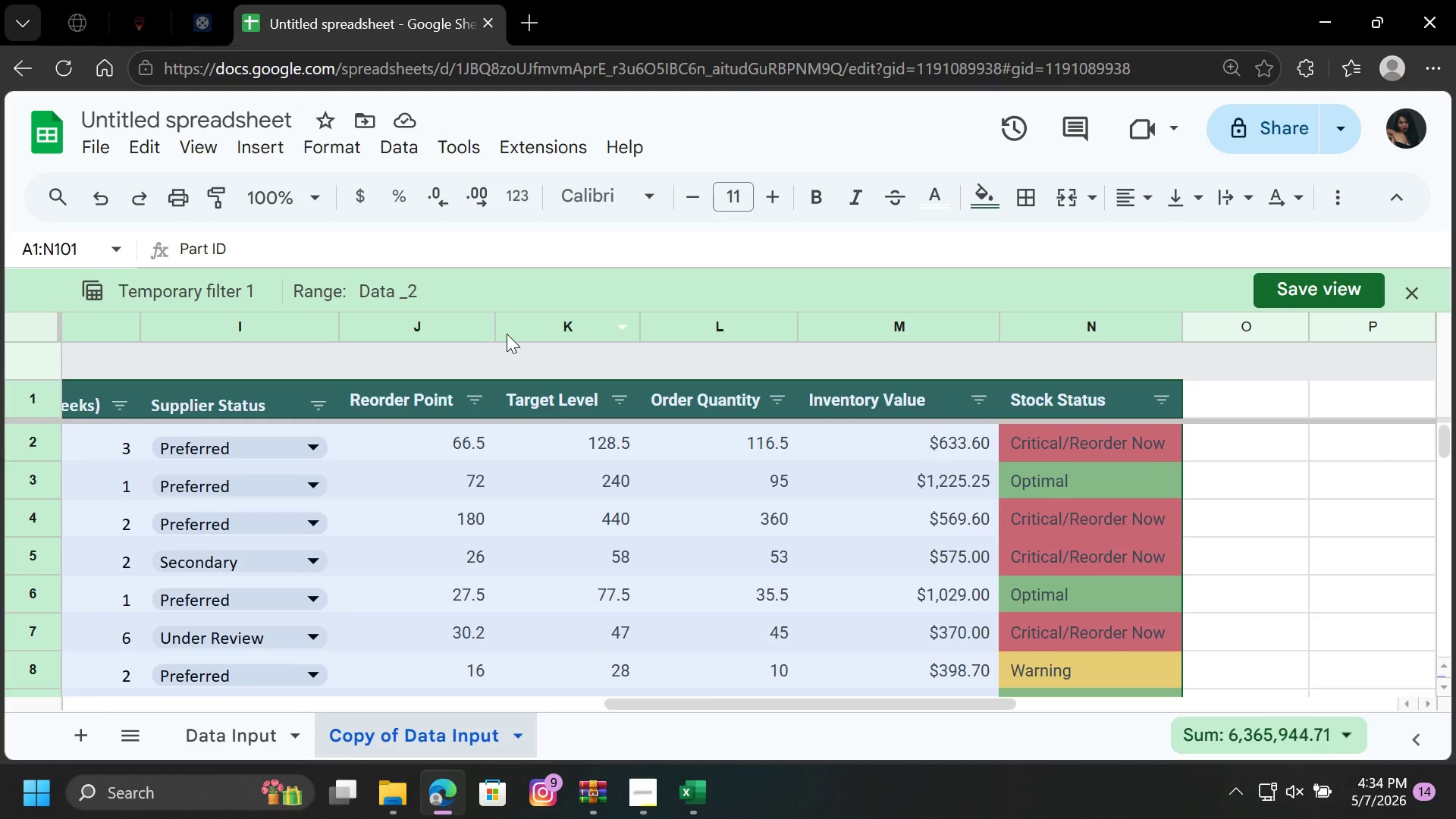 
left_click([110, 199])
 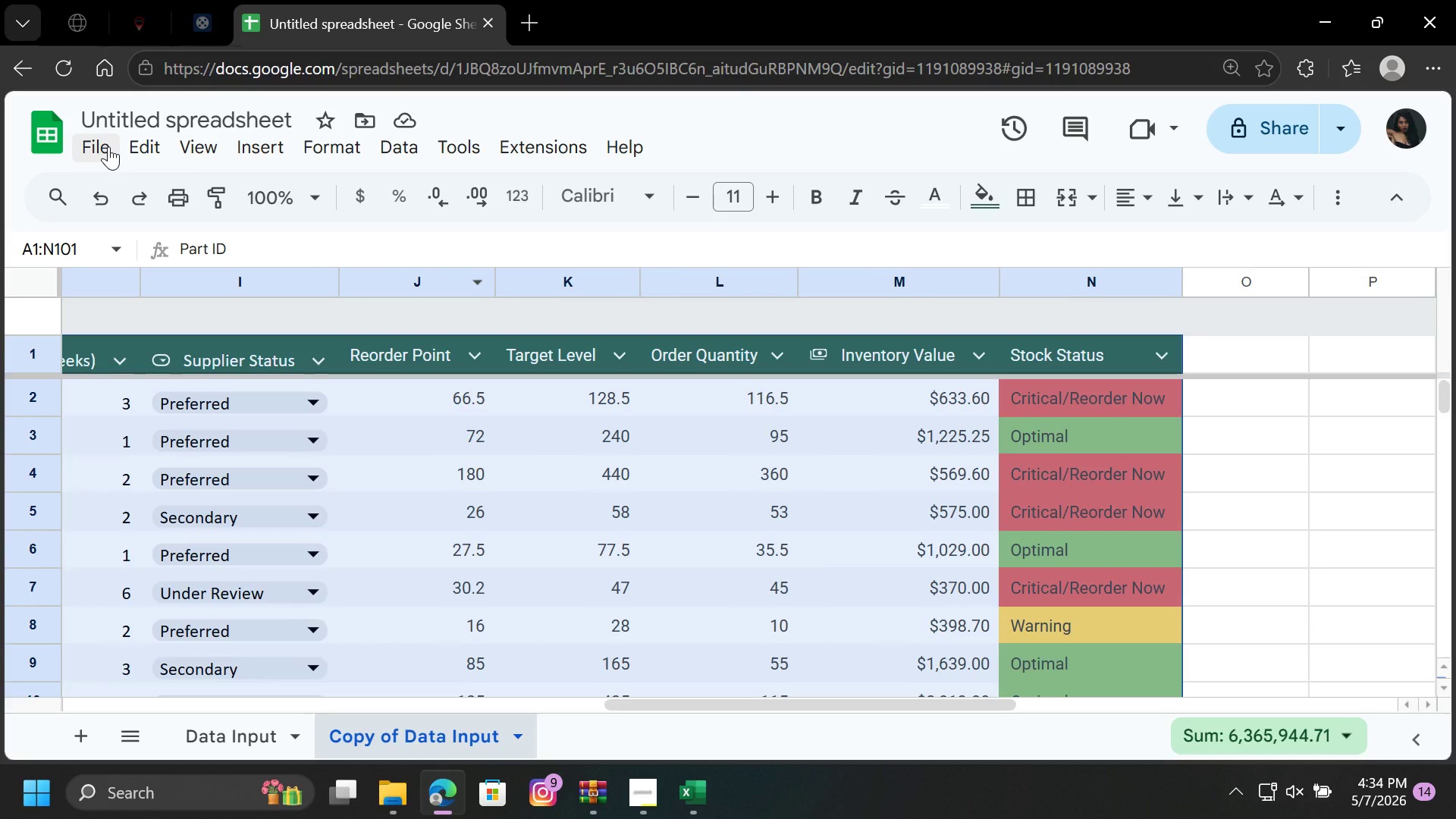 
wait(21.97)
 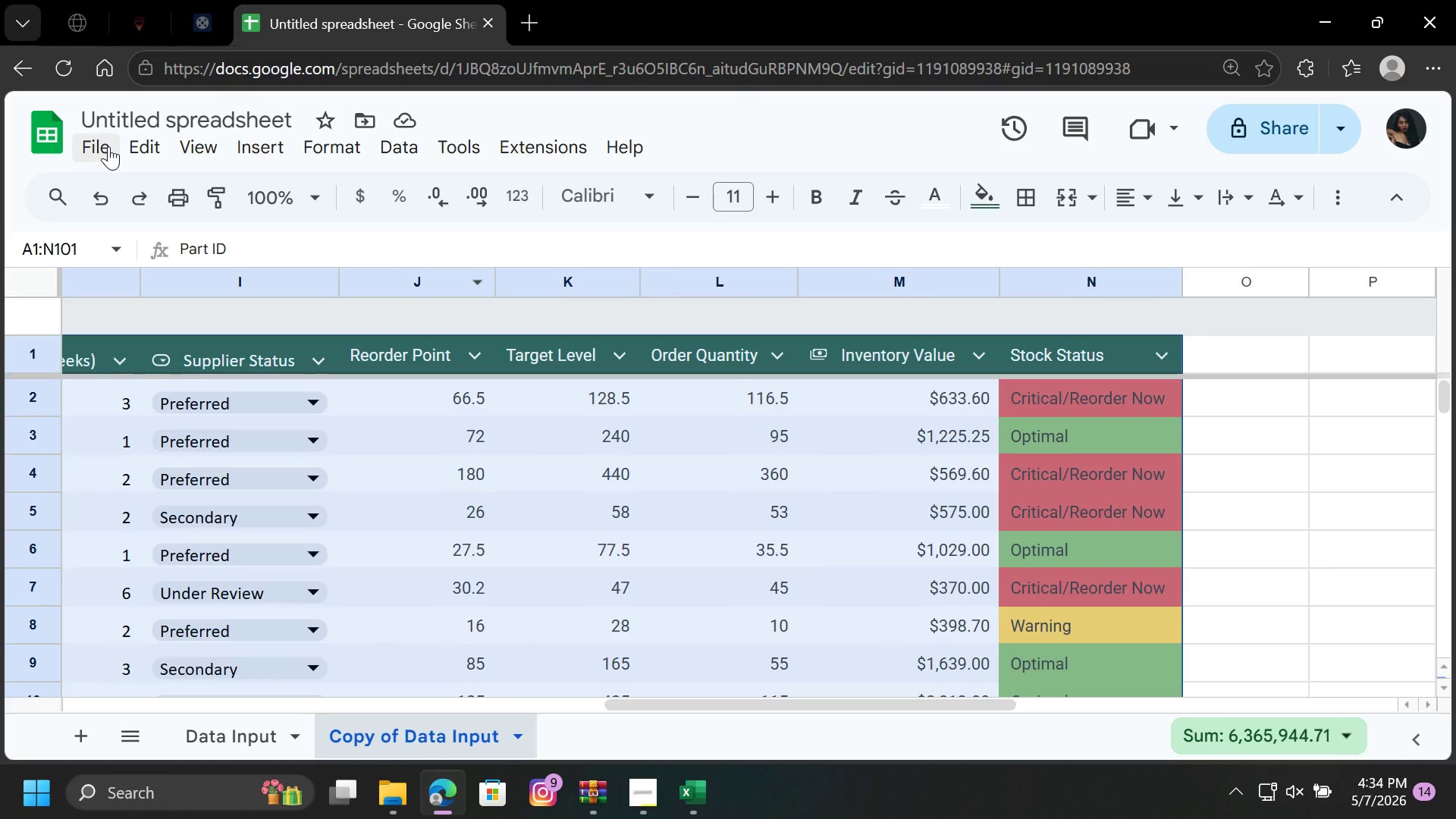 
left_click([142, 149])
 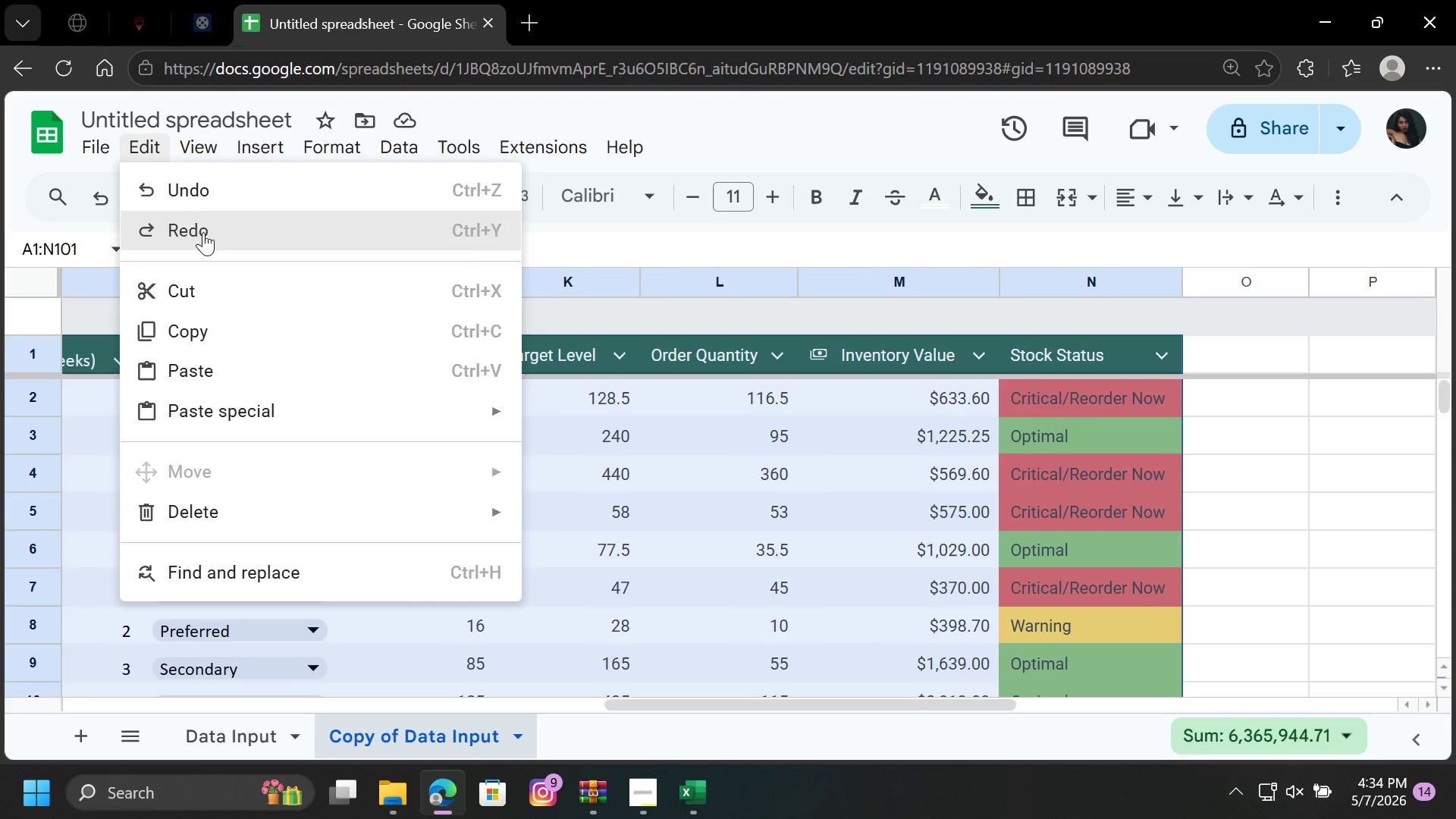 
mouse_move([199, 138])
 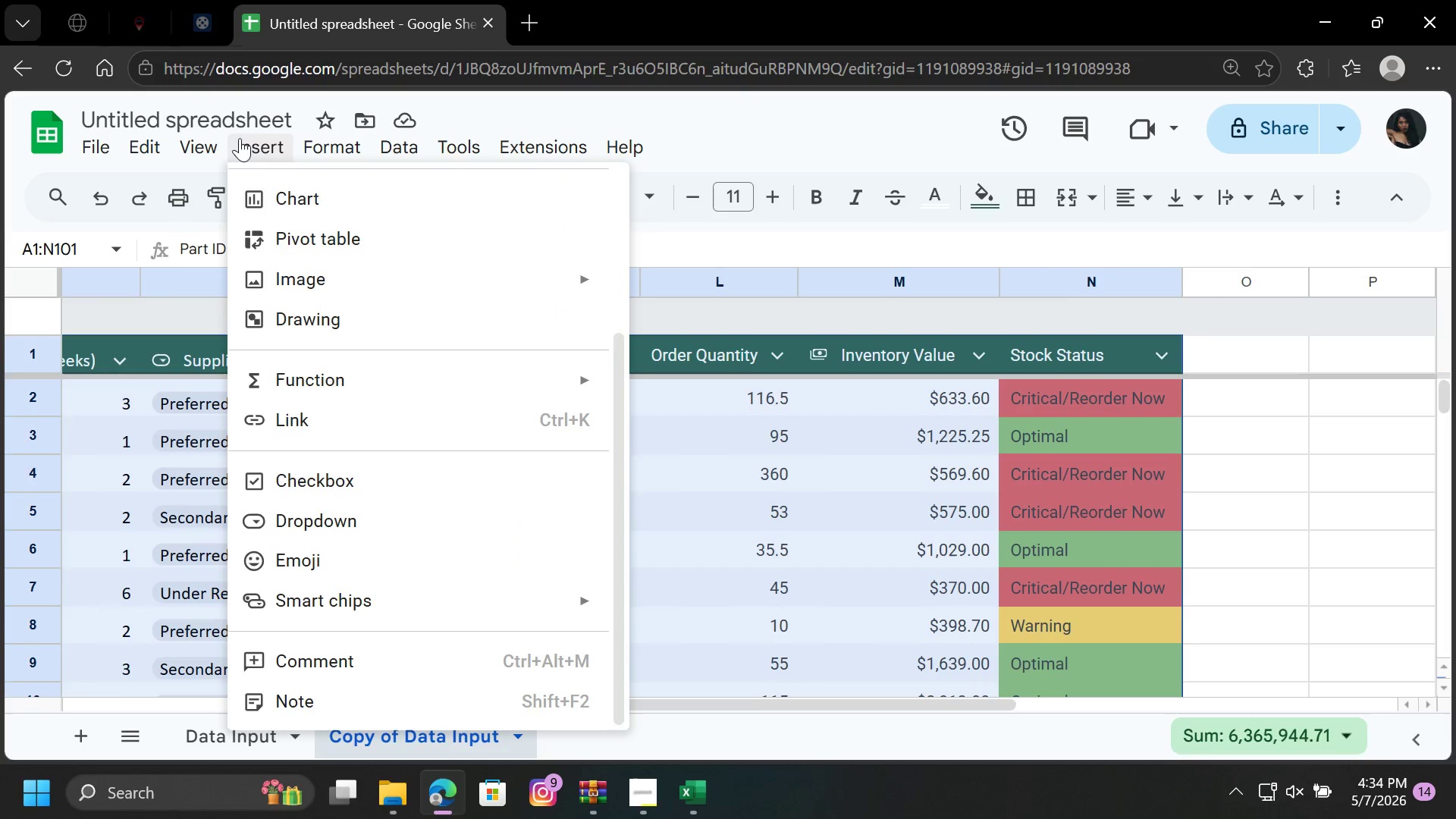 
mouse_move([263, 158])
 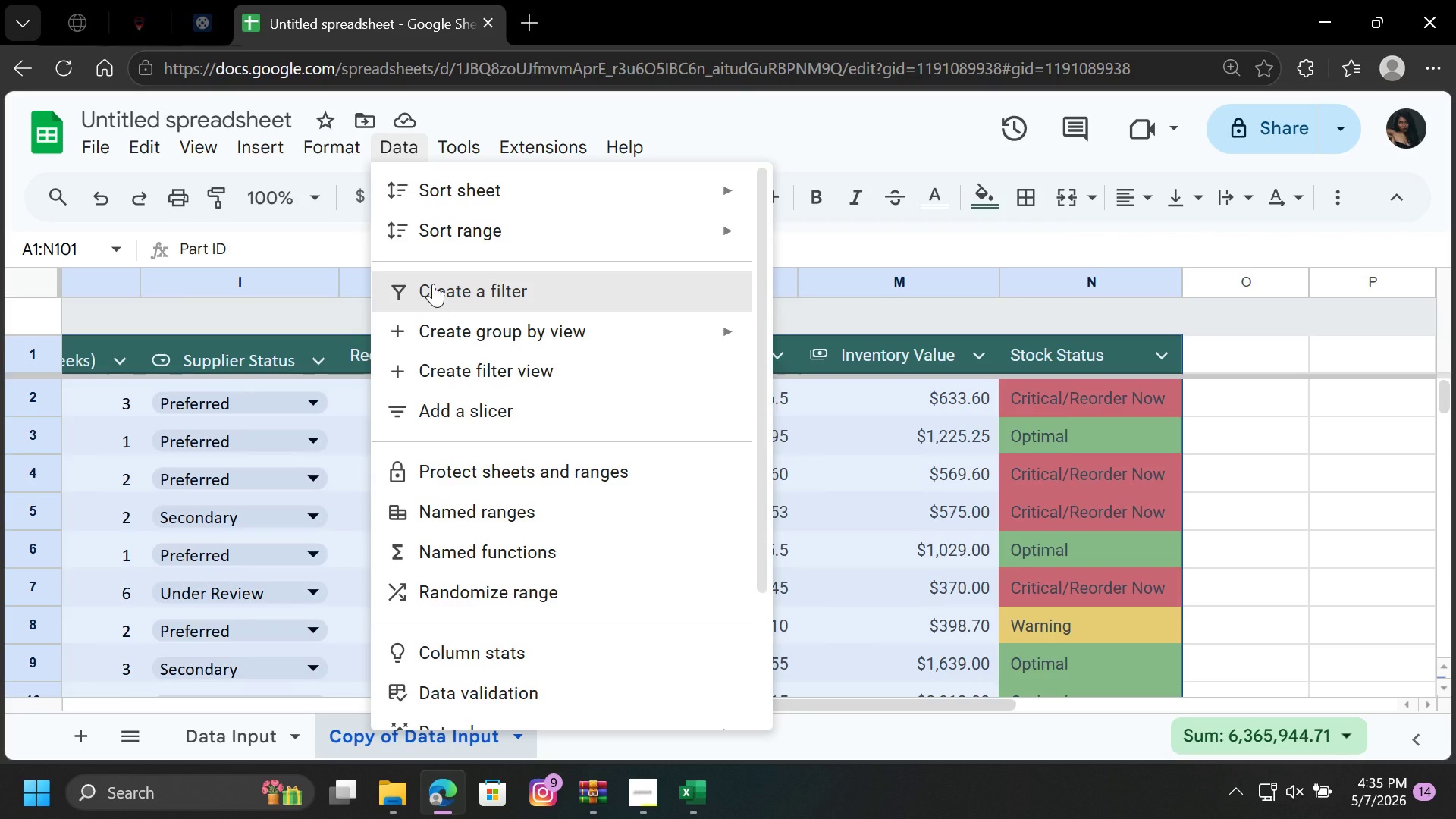 
wait(35.9)
 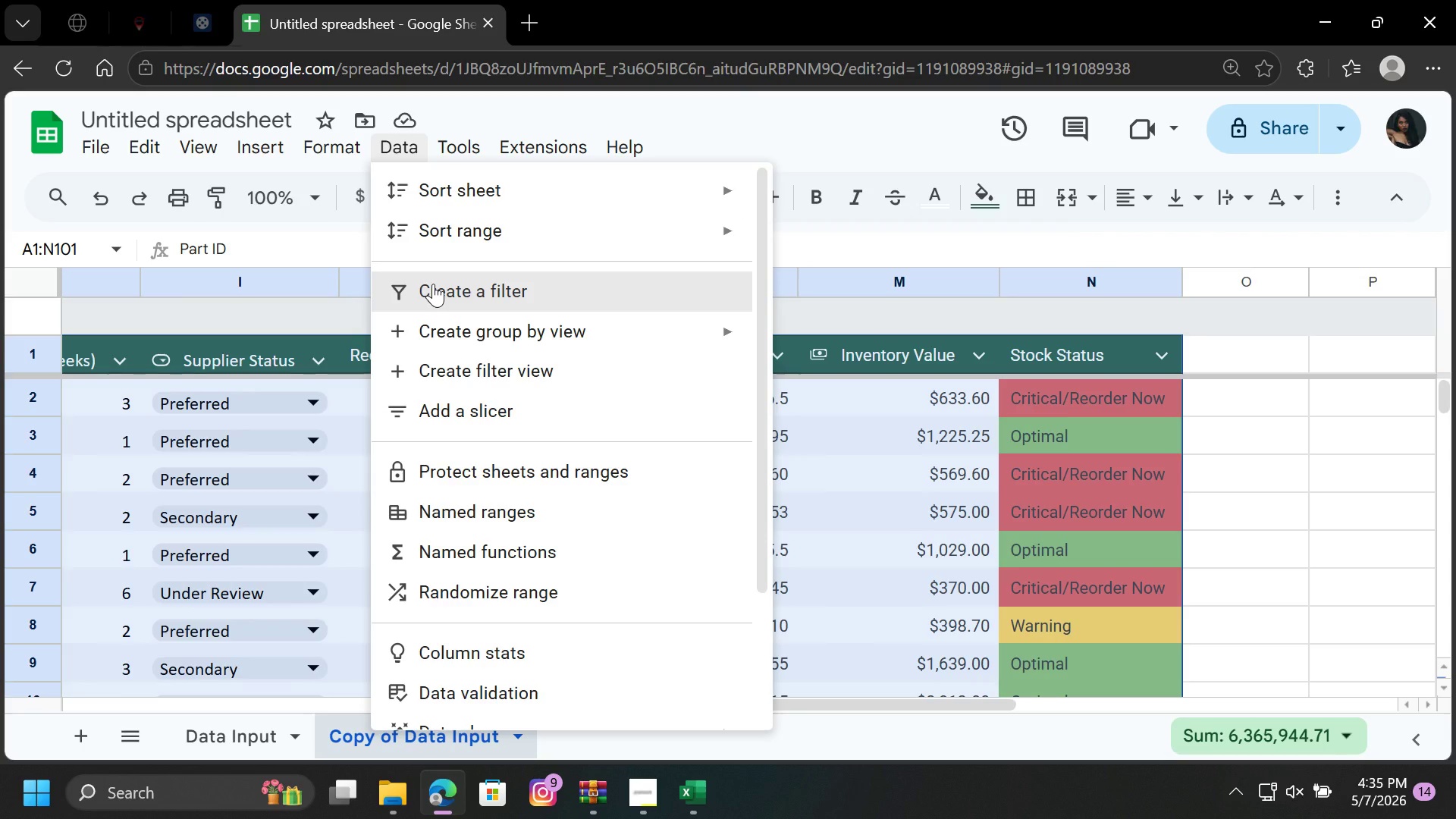 
scroll: coordinate [457, 419], scroll_direction: down, amount: 6.0
 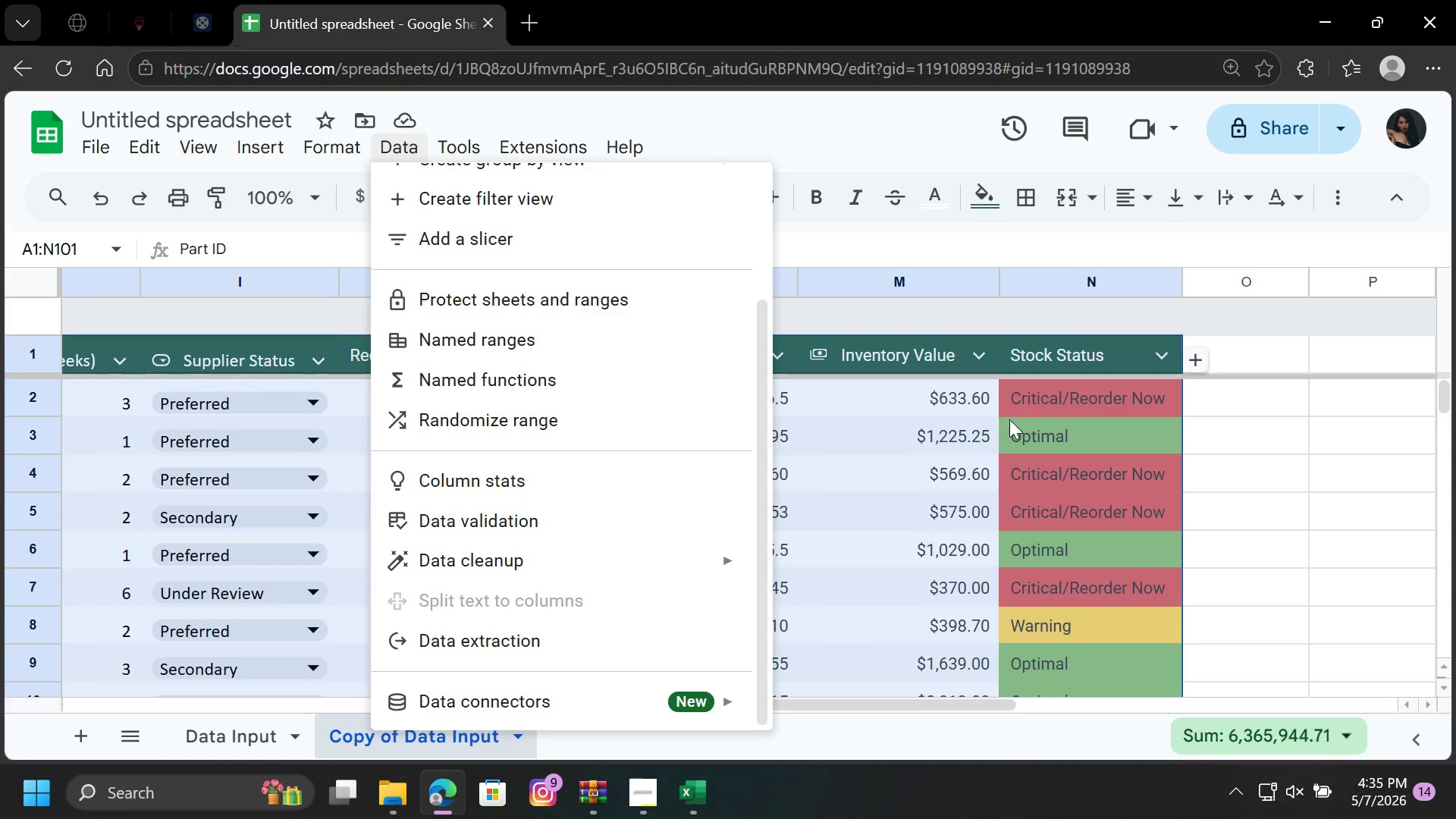 
left_click([946, 430])
 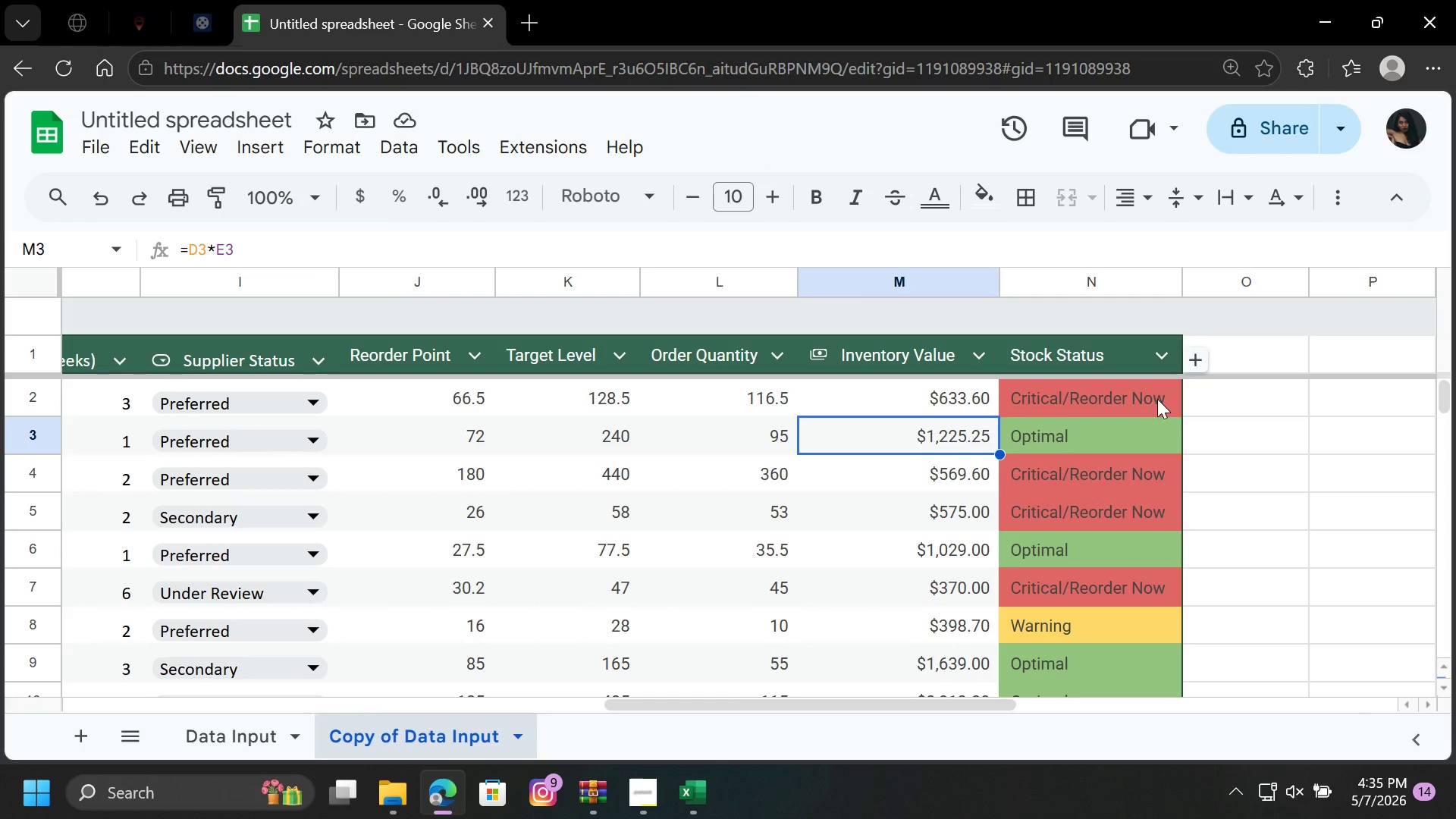 
left_click([1207, 402])
 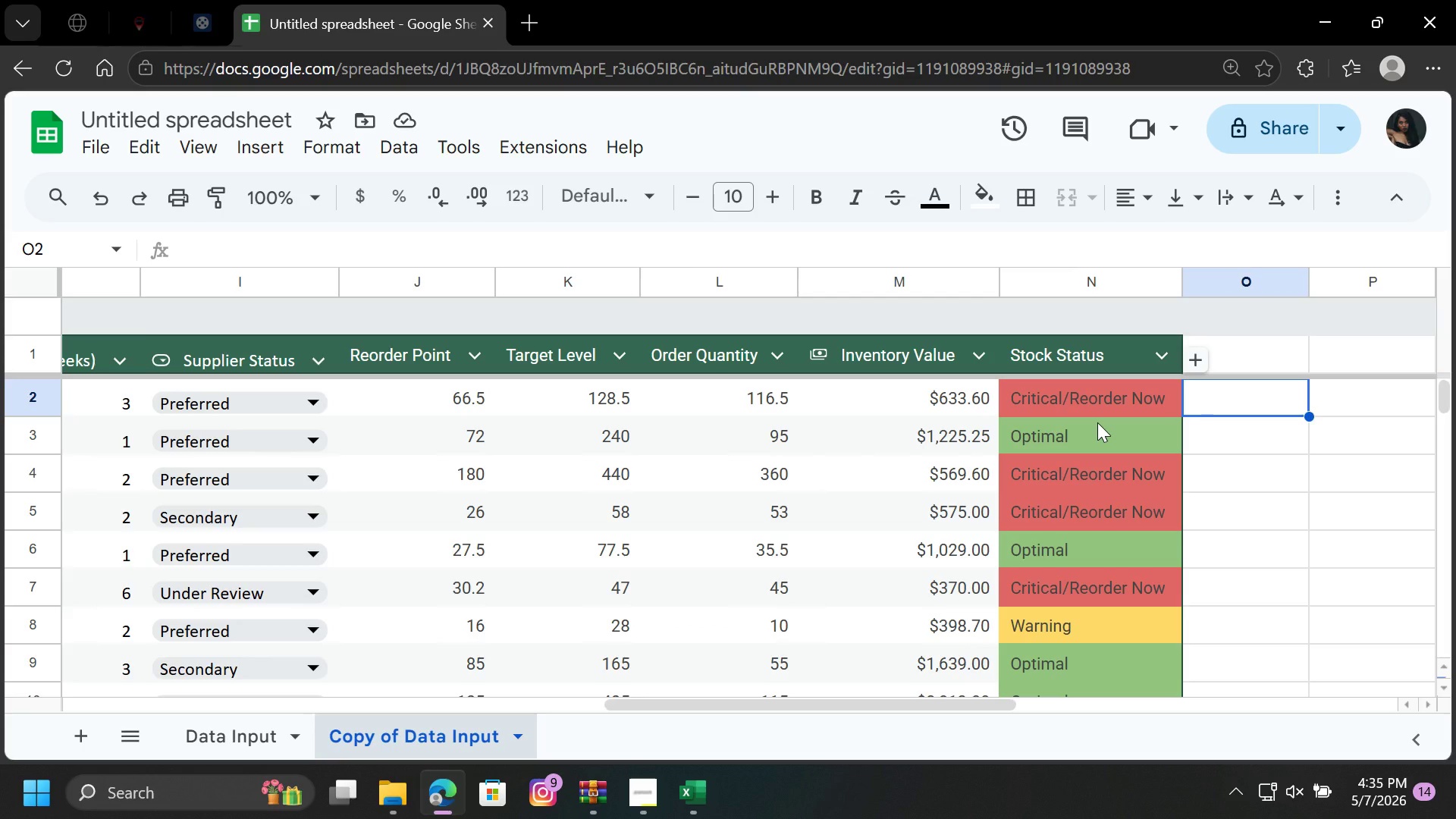 
wait(12.52)
 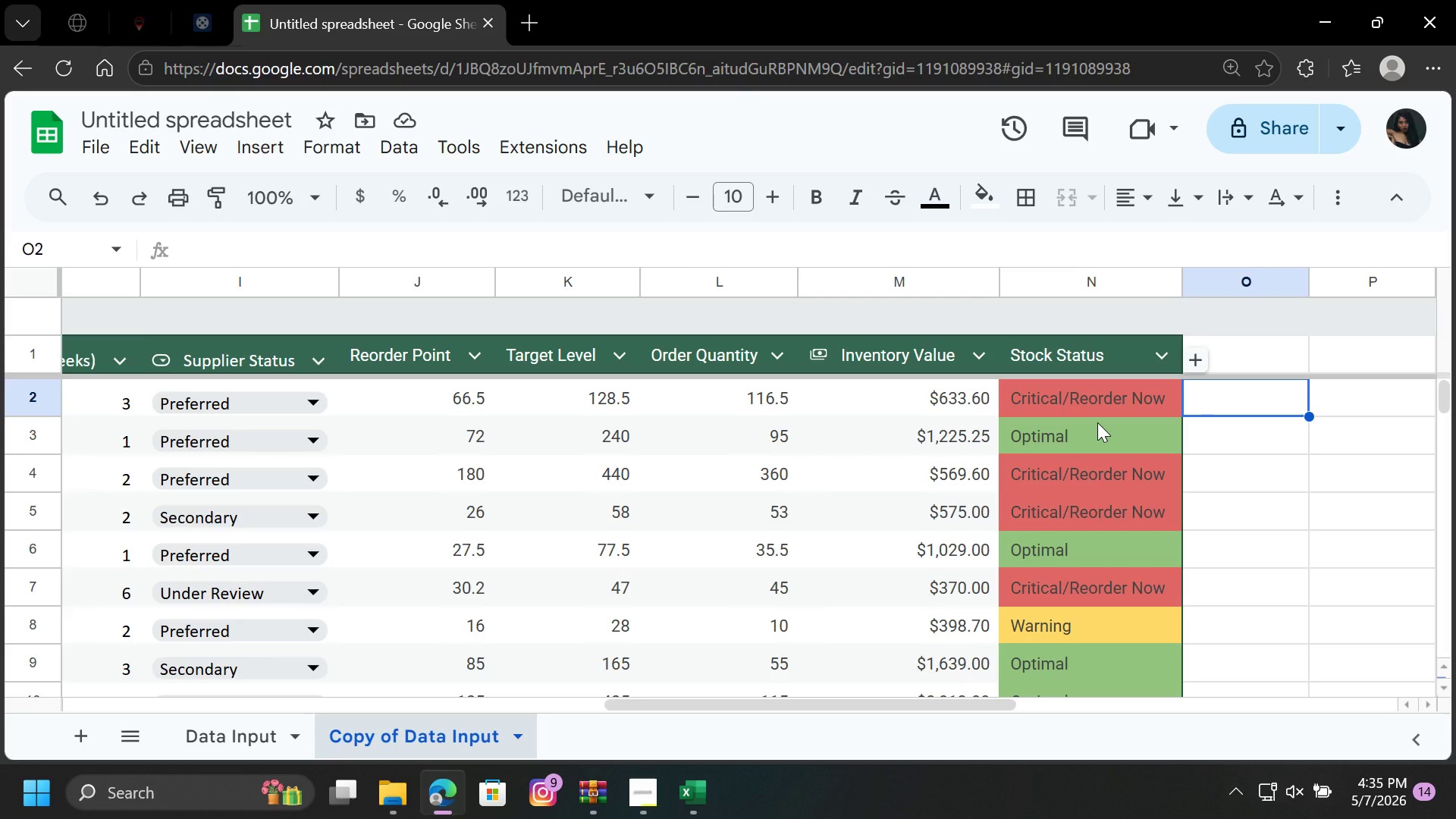 
left_click_drag(start_coordinate=[780, 701], to_coordinate=[182, 708])
 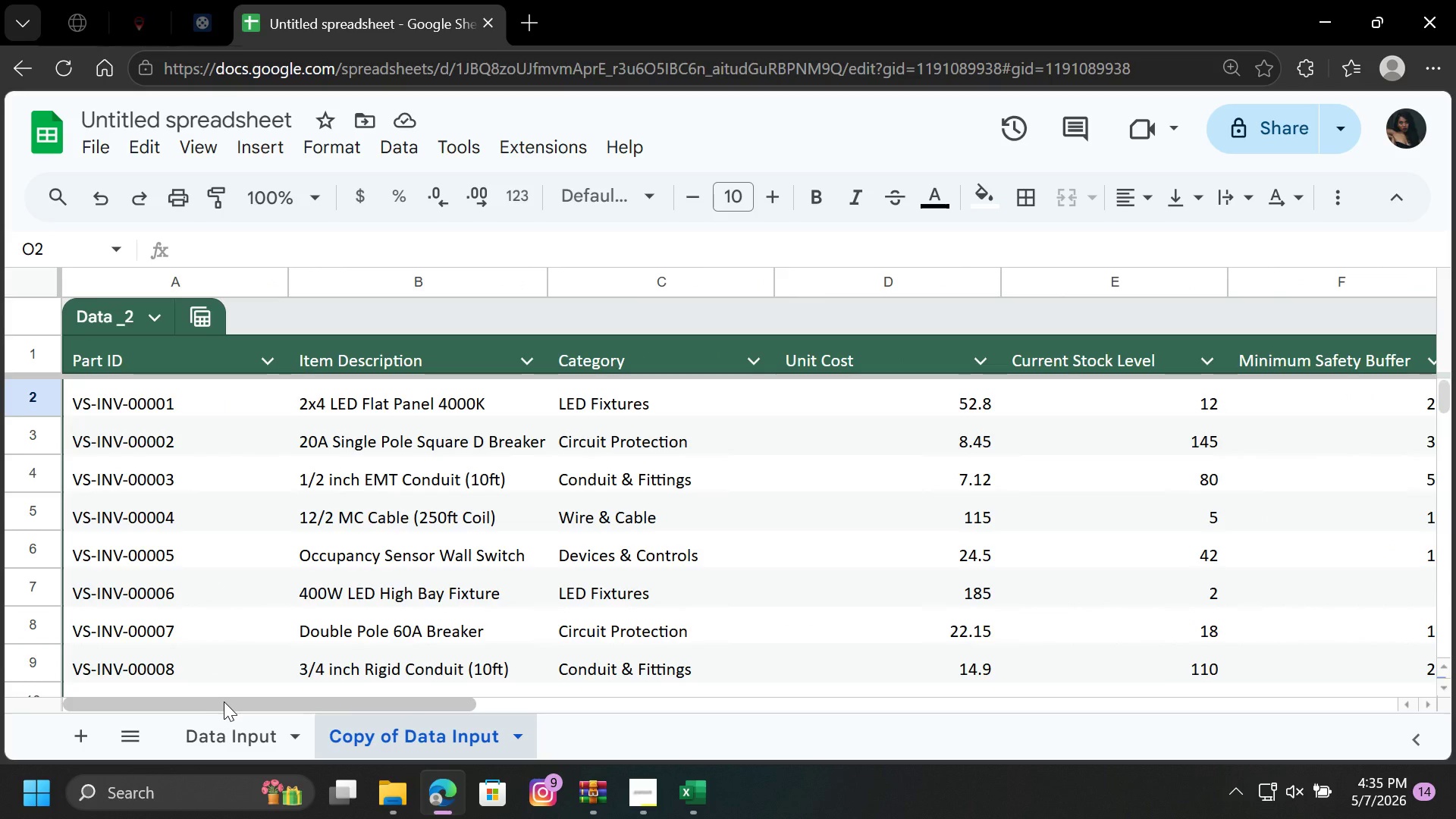 
left_click_drag(start_coordinate=[224, 701], to_coordinate=[780, 701])
 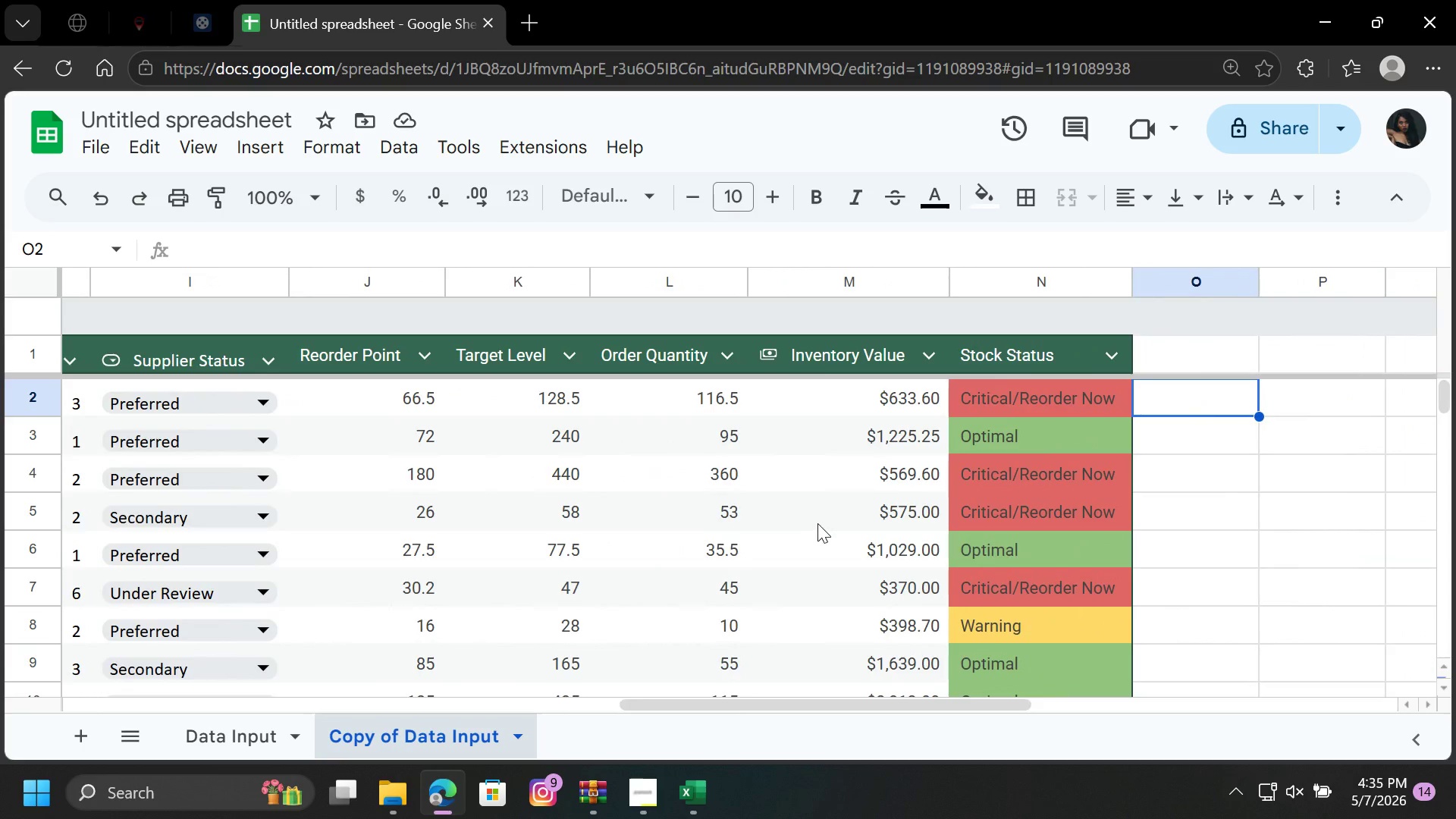 
scroll: coordinate [1053, 497], scroll_direction: up, amount: 7.0
 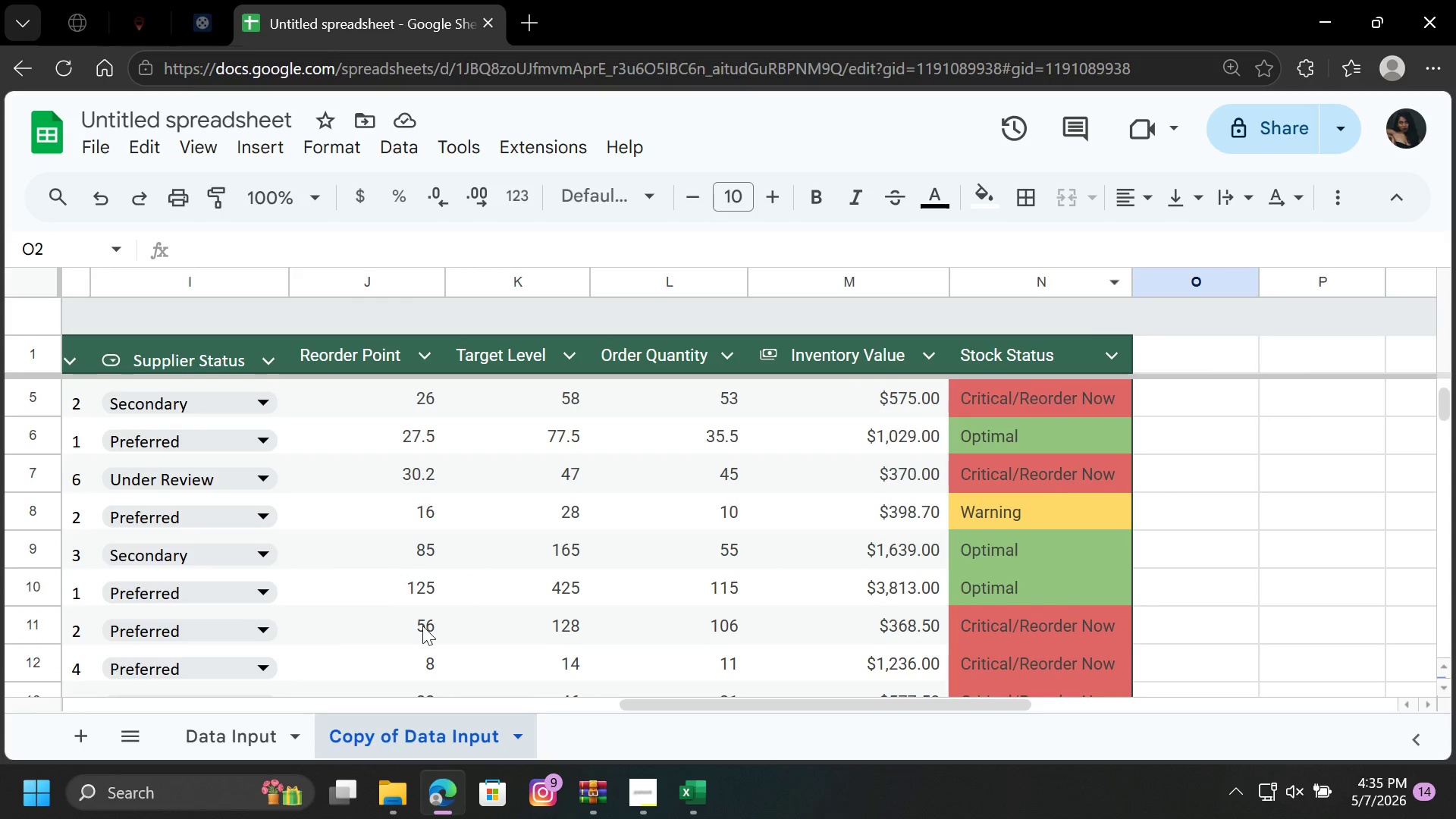 
left_click_drag(start_coordinate=[645, 698], to_coordinate=[0, 704])
 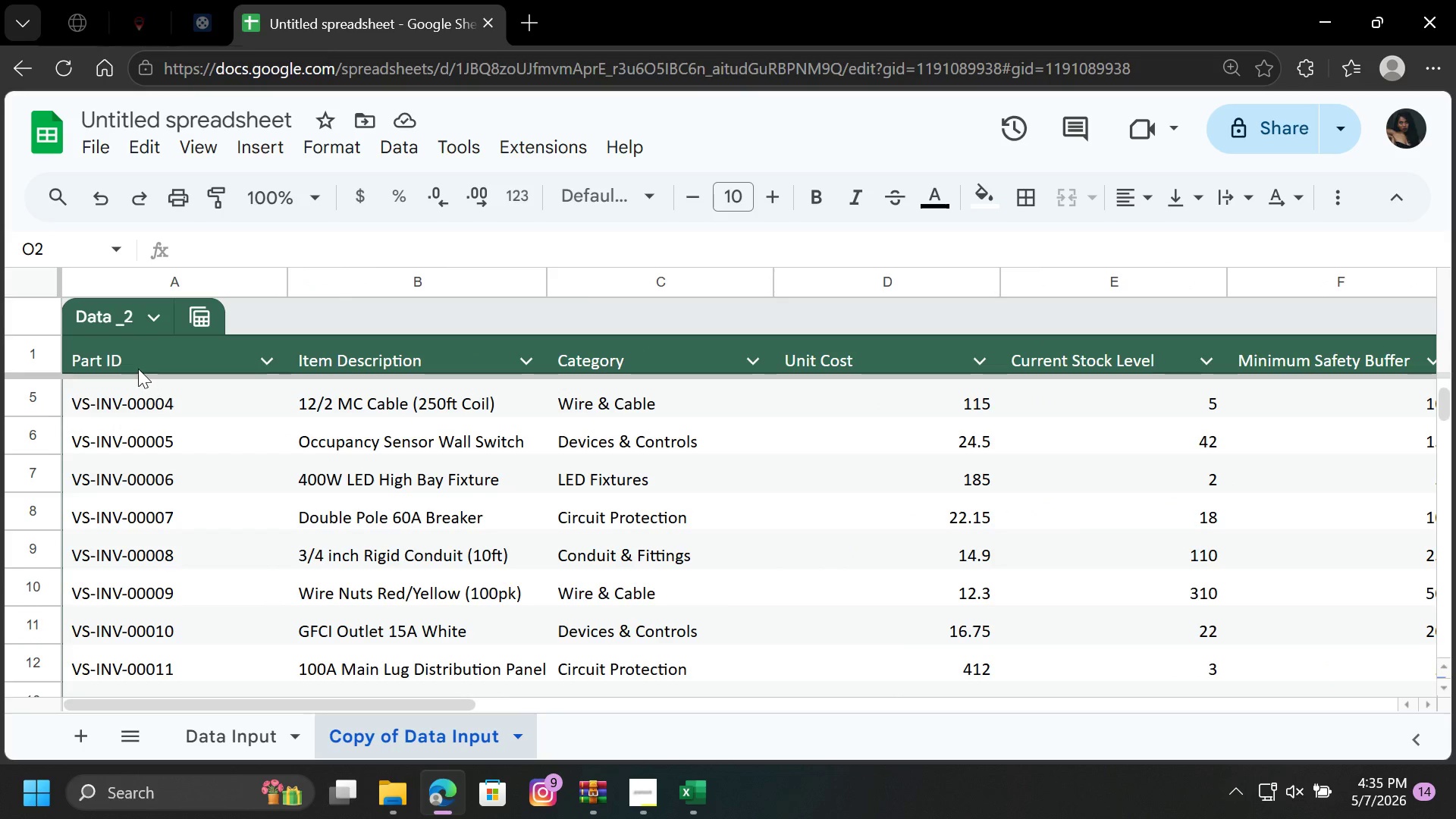 
left_click_drag(start_coordinate=[137, 363], to_coordinate=[1288, 341])
 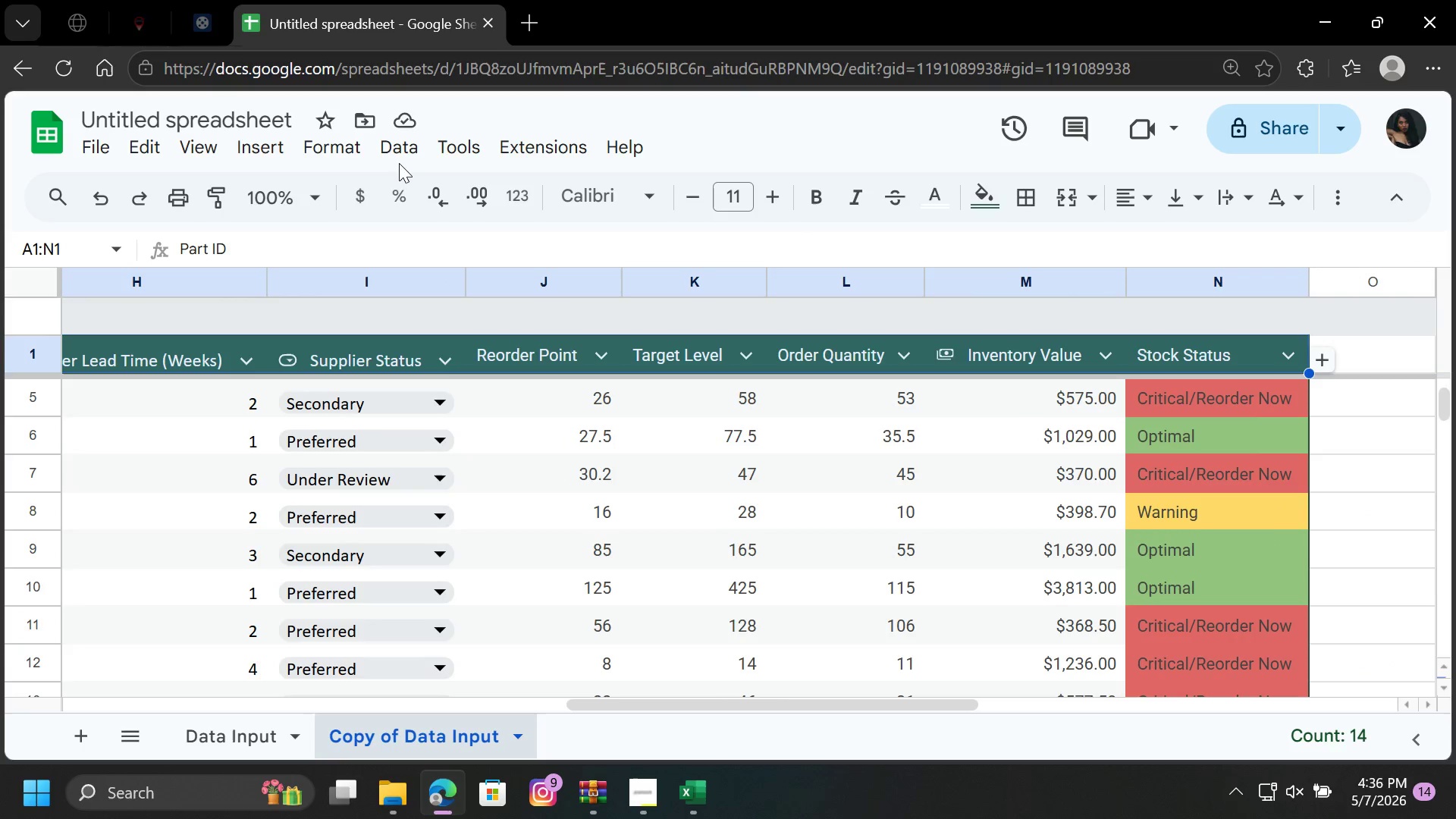 
left_click([349, 152])
 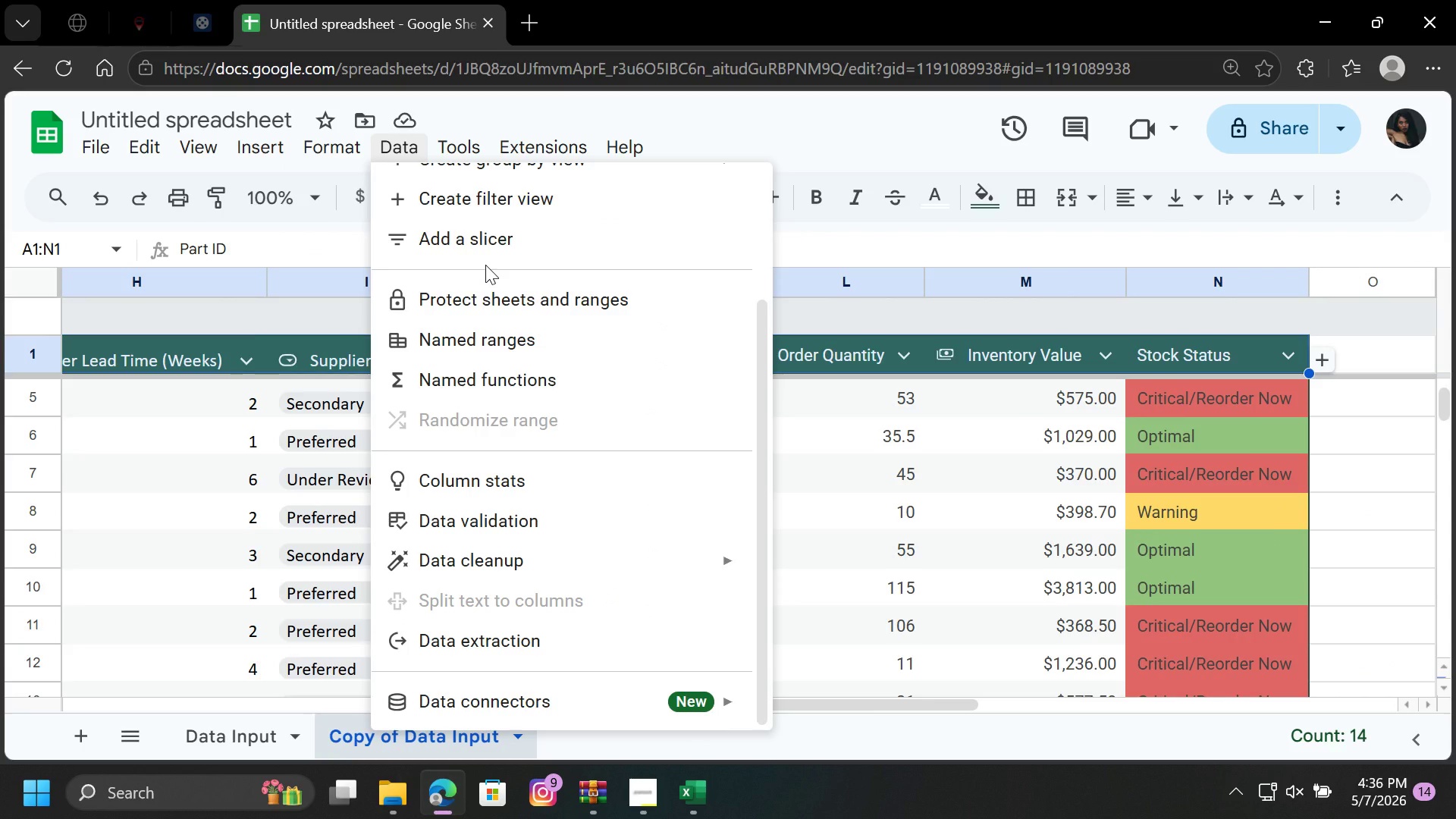 
wait(9.58)
 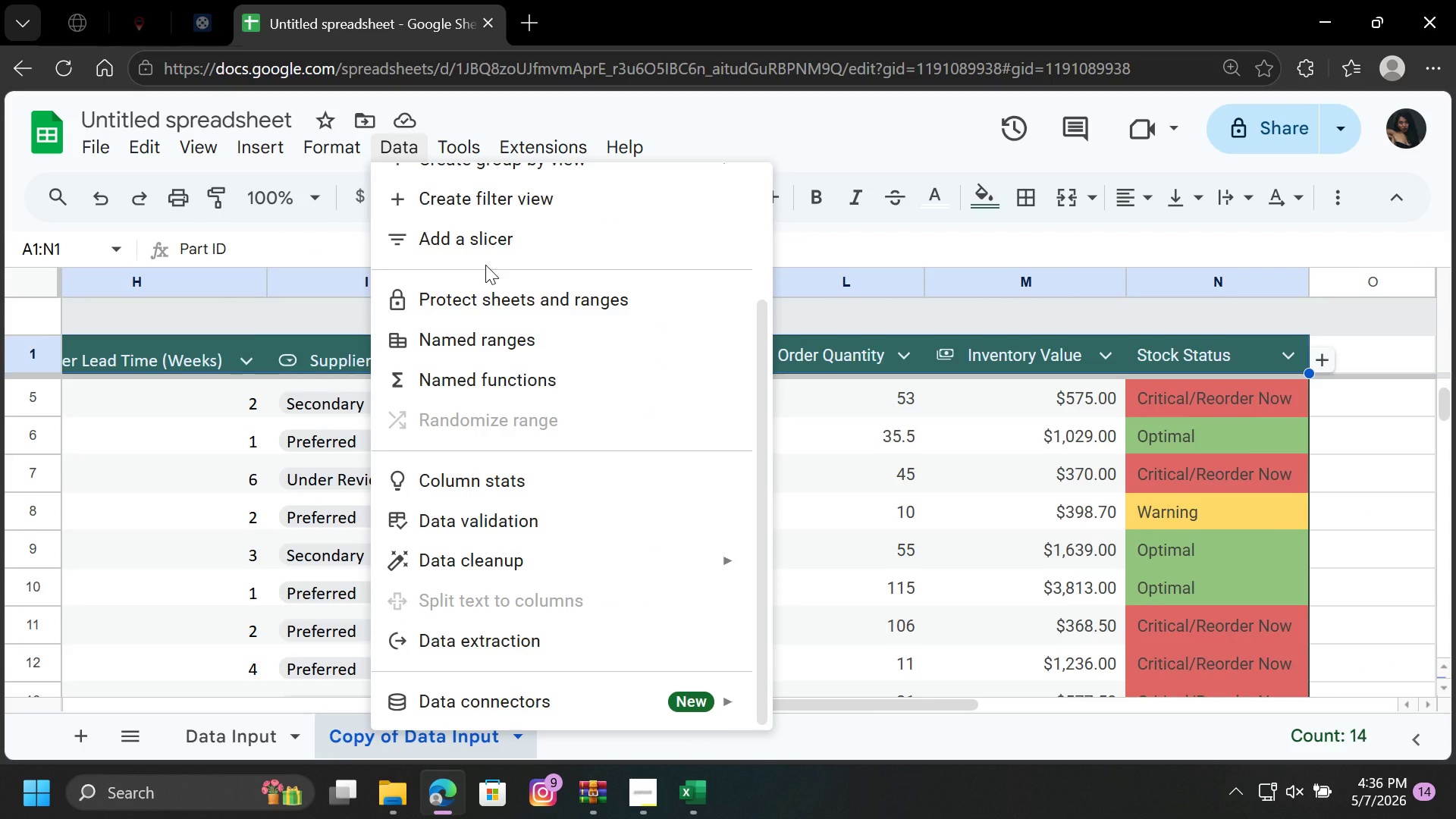 
scroll: coordinate [486, 259], scroll_direction: up, amount: 3.0
 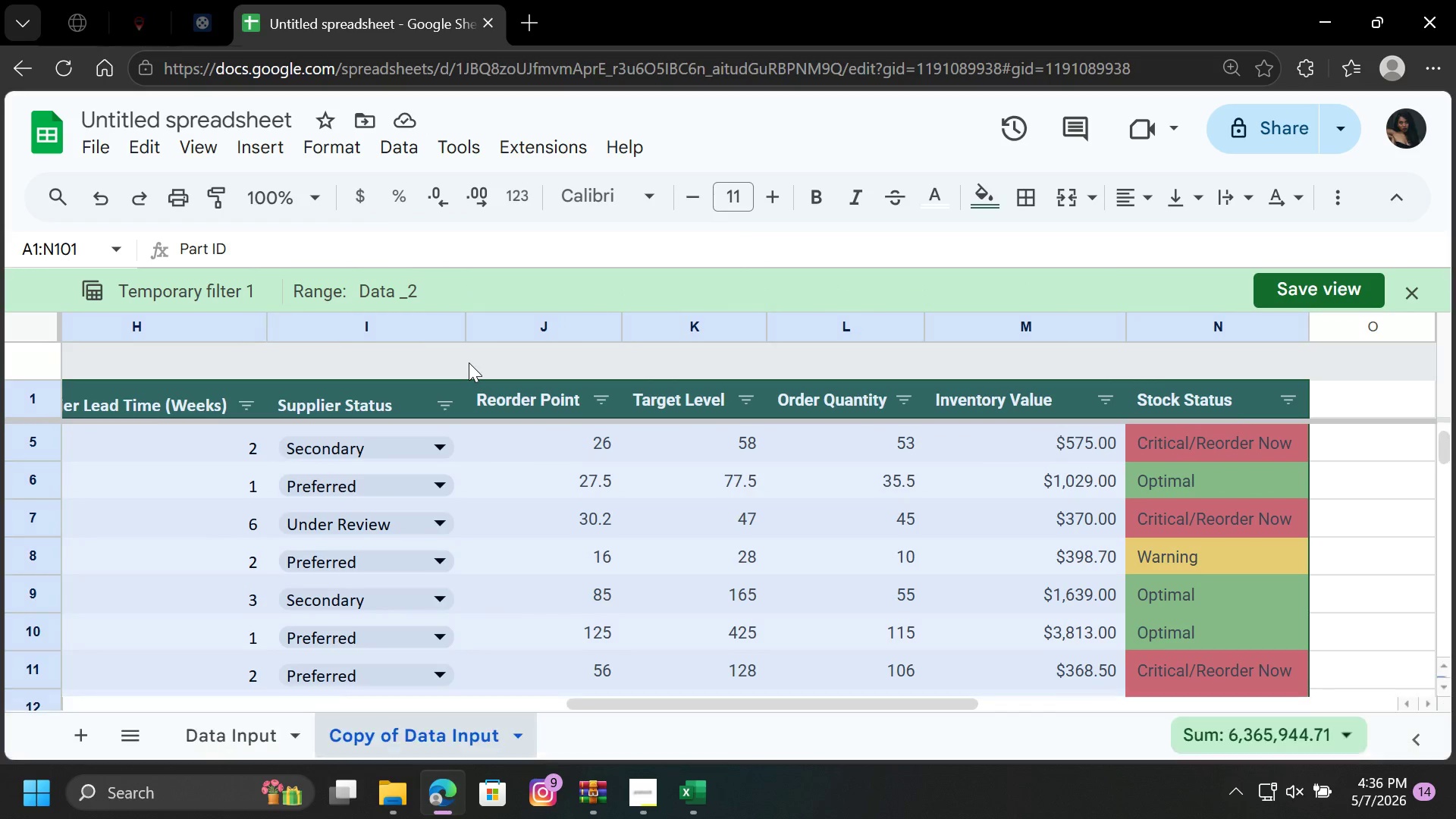 
wait(10.79)
 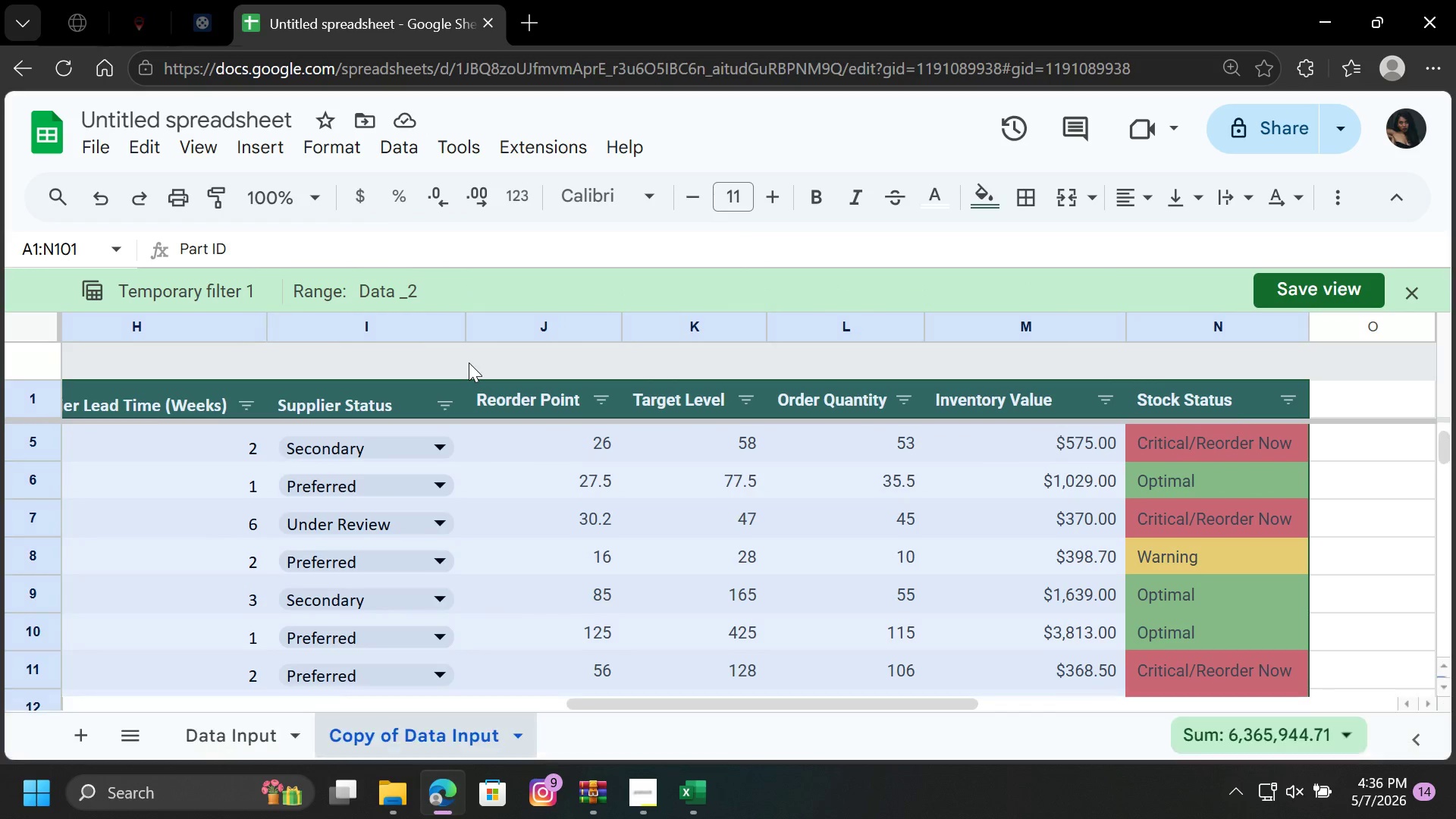 
left_click([1185, 312])
 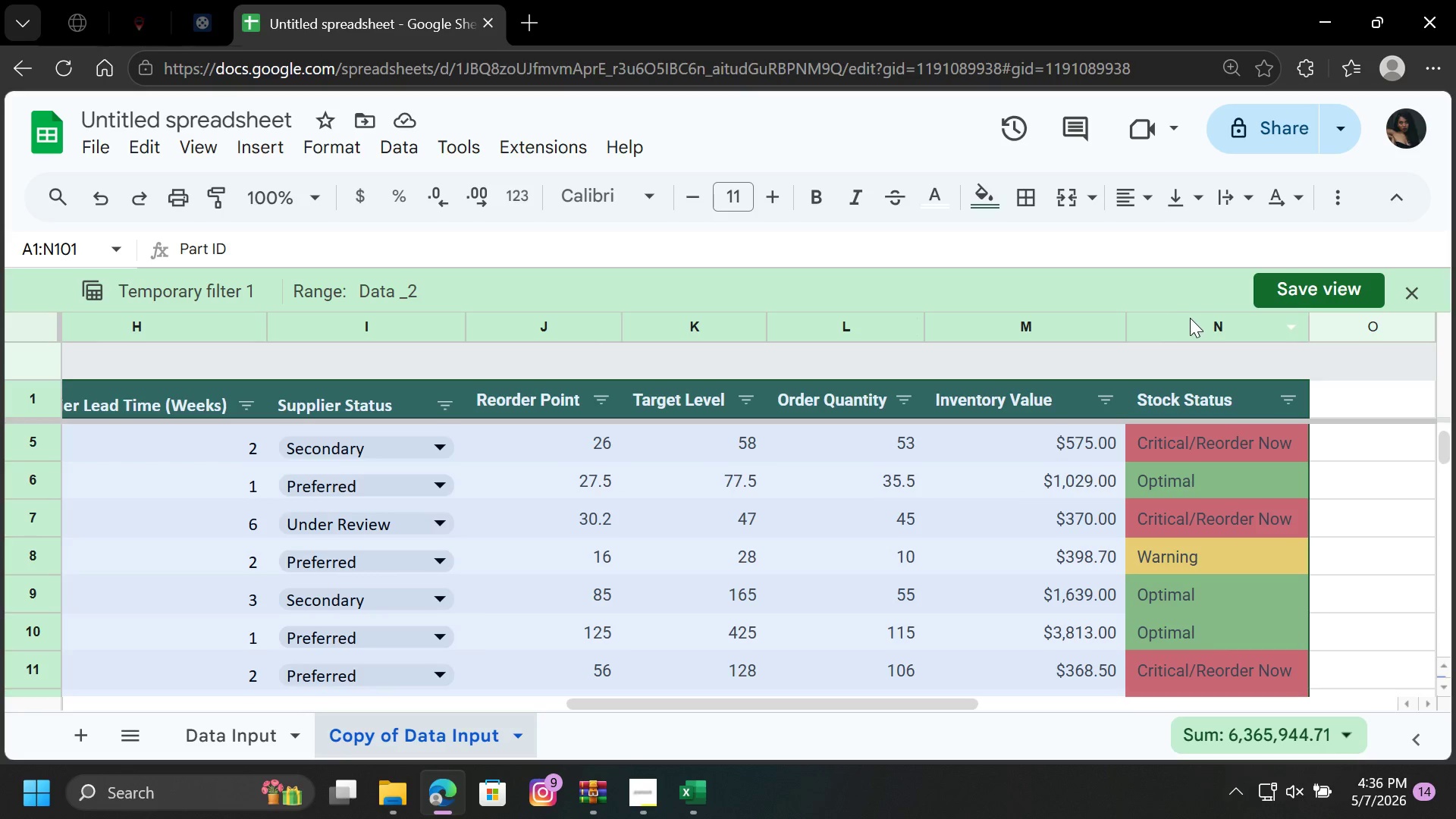 
mouse_move([1212, 323])
 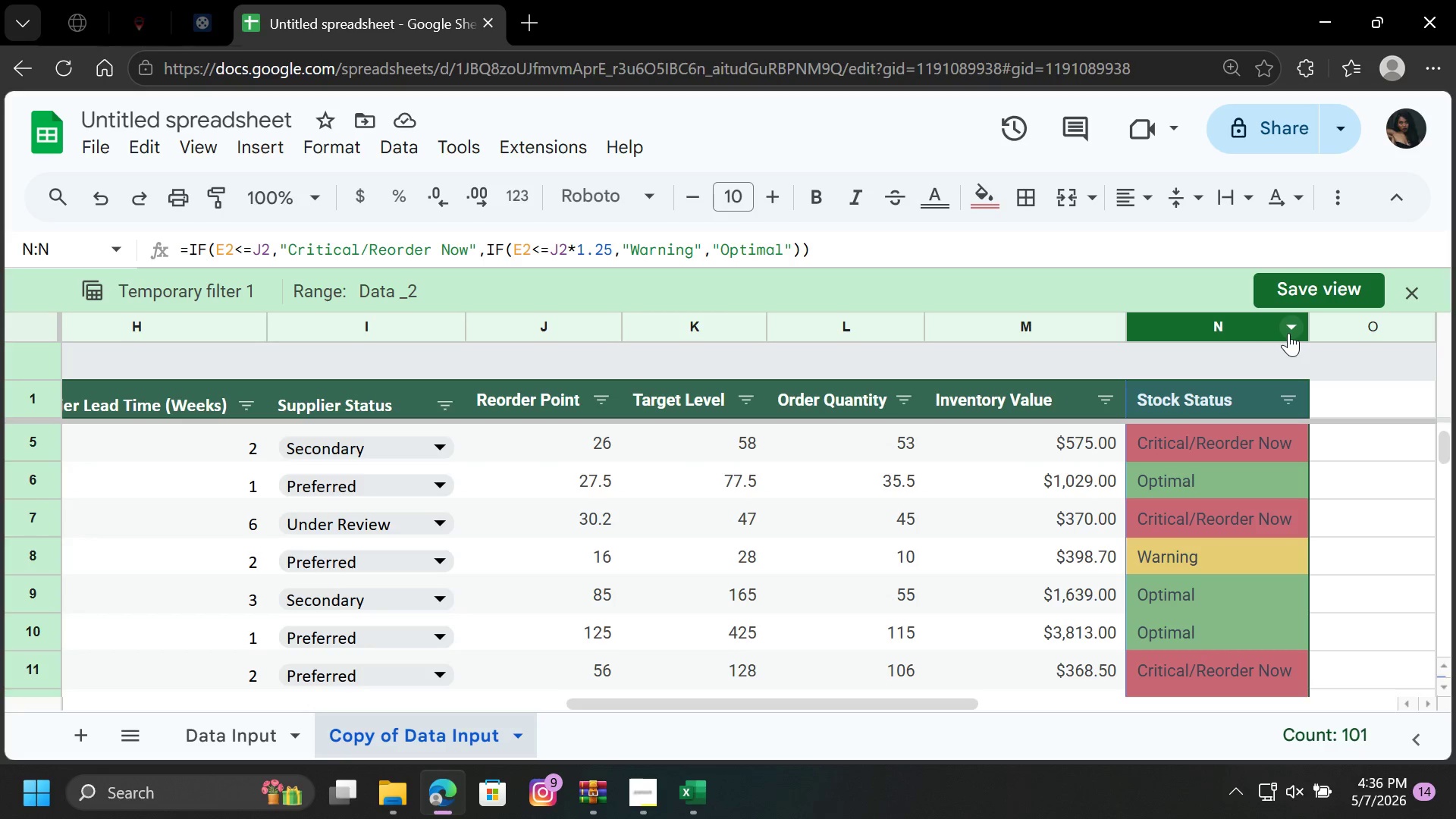 
left_click([1291, 332])
 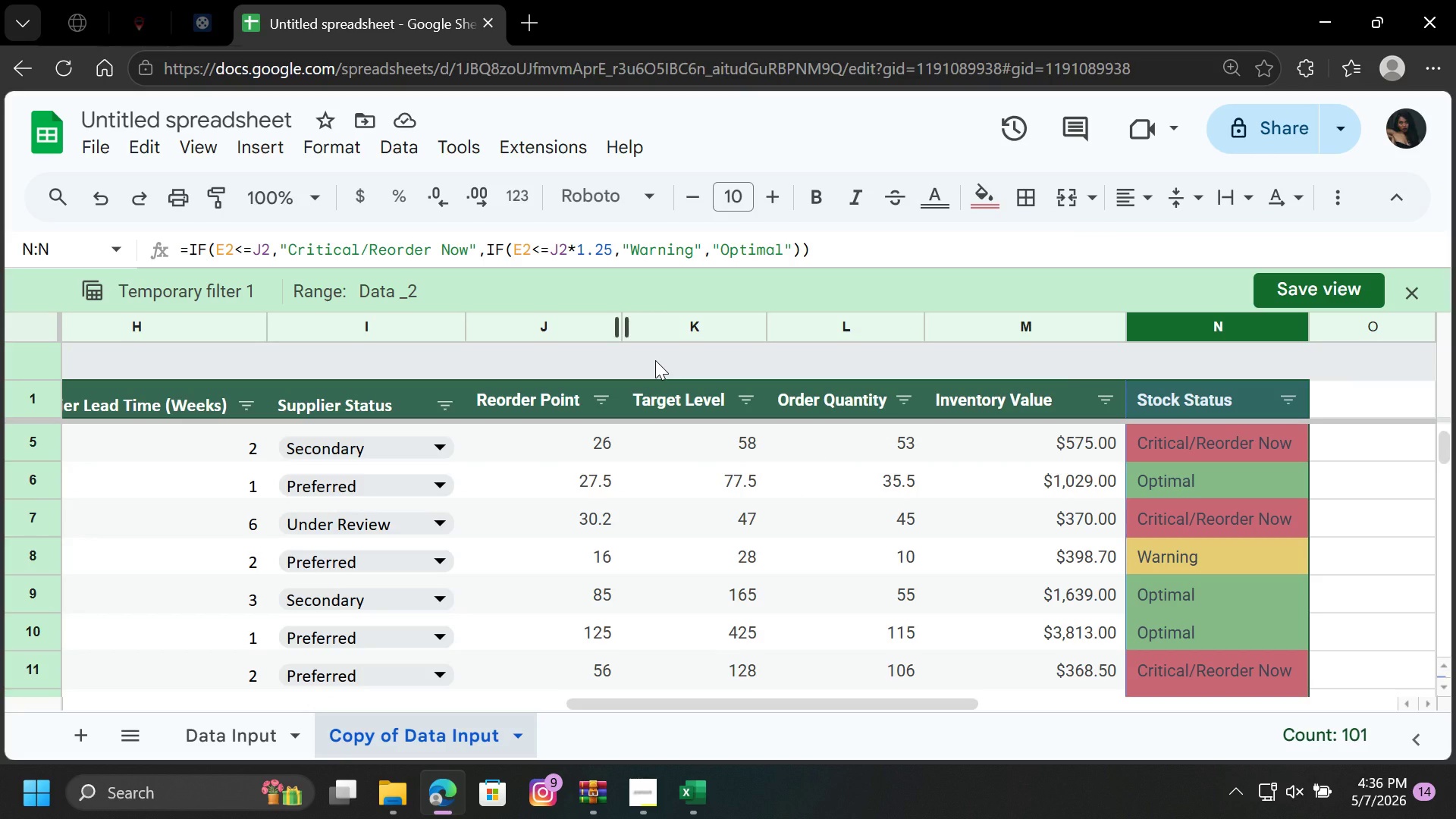 
wait(25.06)
 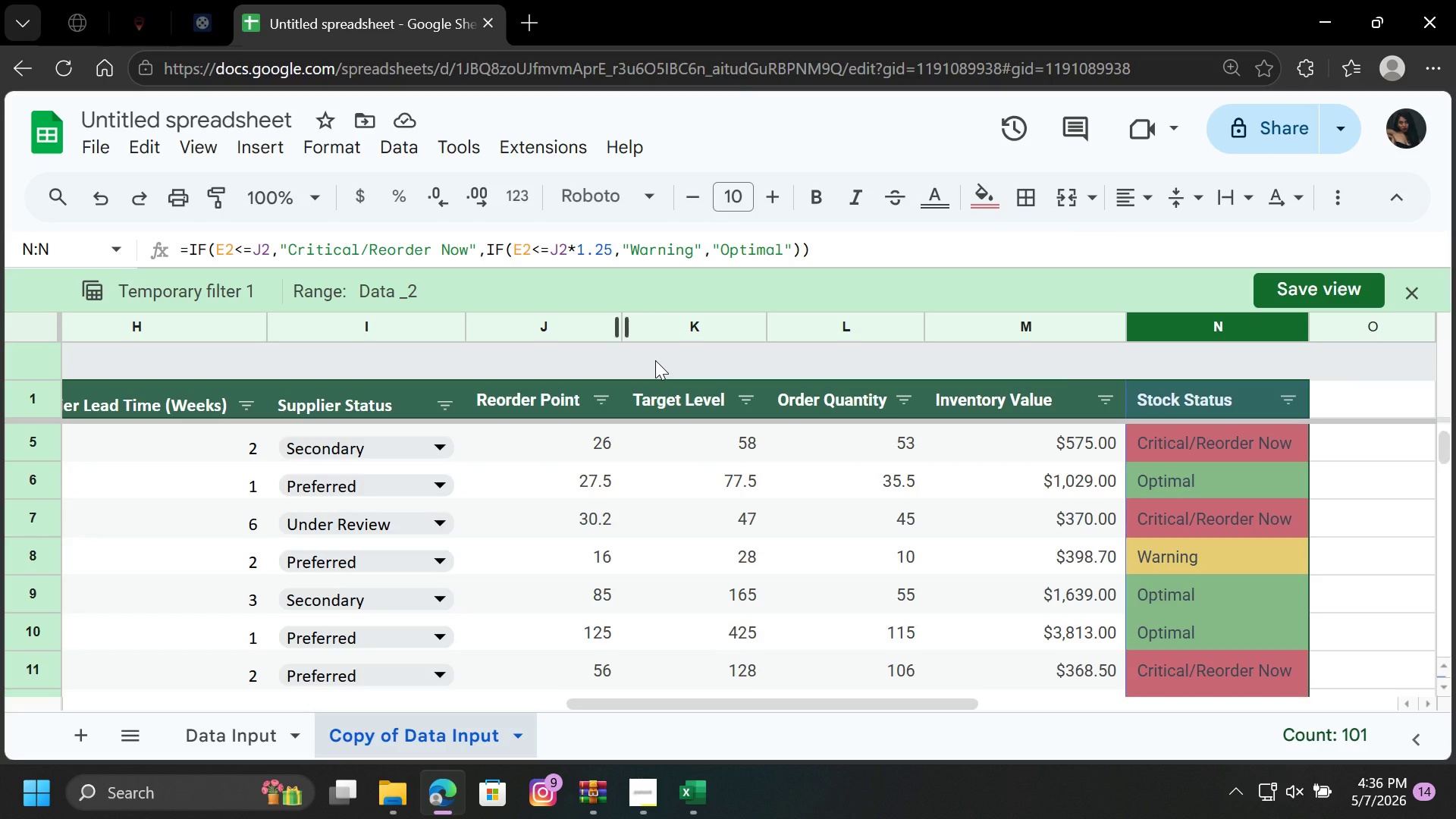 
left_click([1419, 289])
 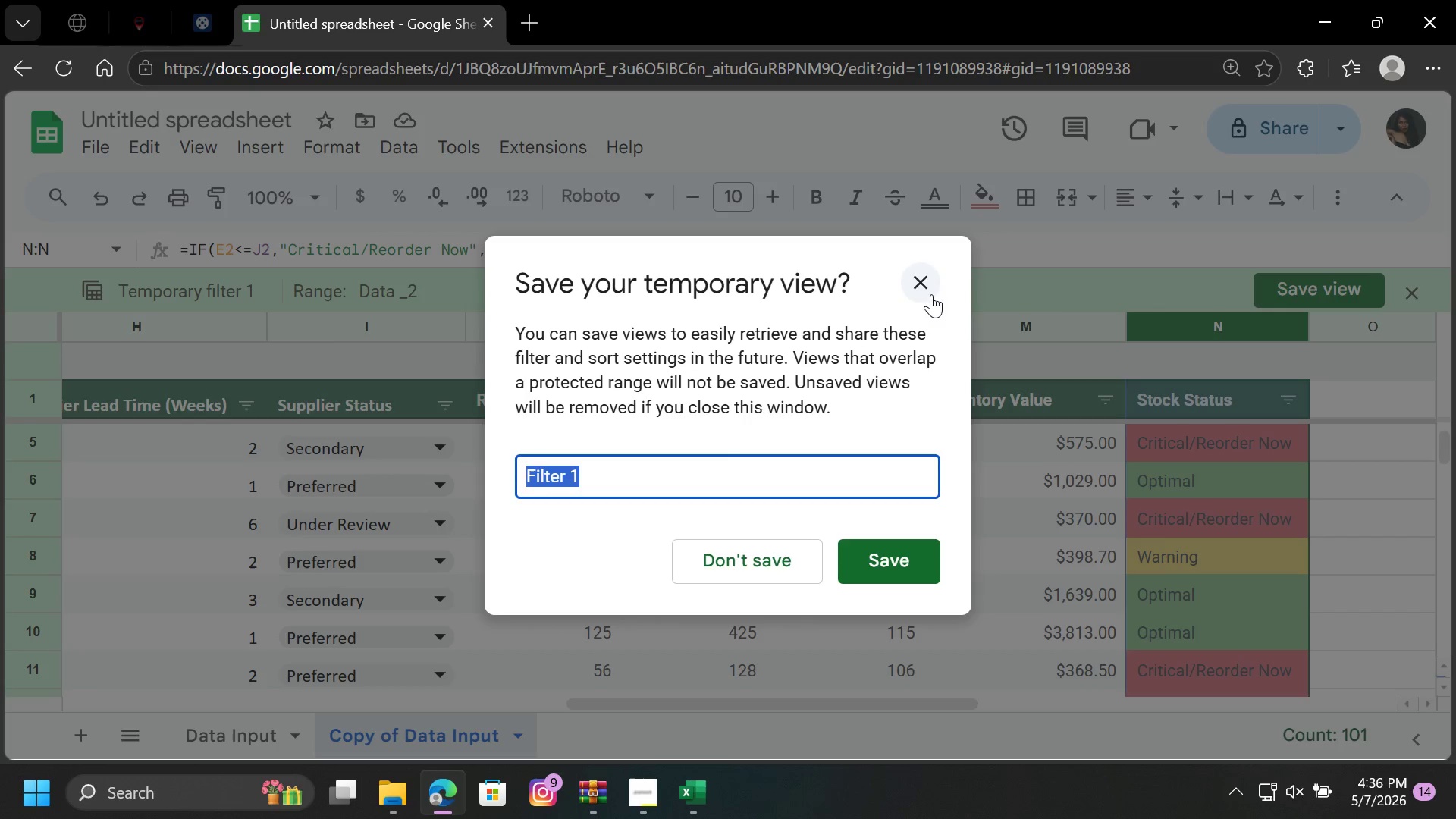 
left_click([927, 275])
 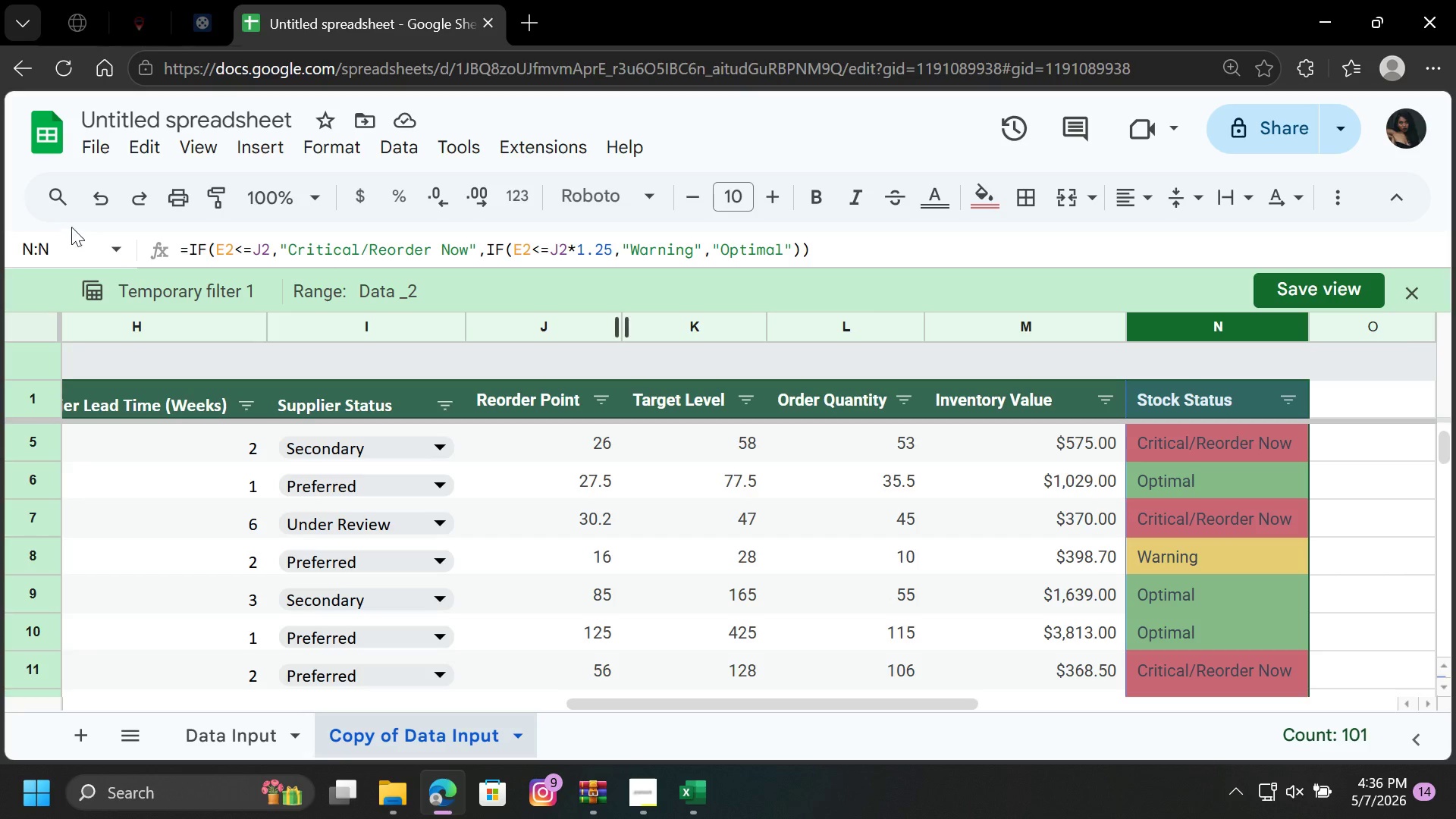 
left_click([99, 199])
 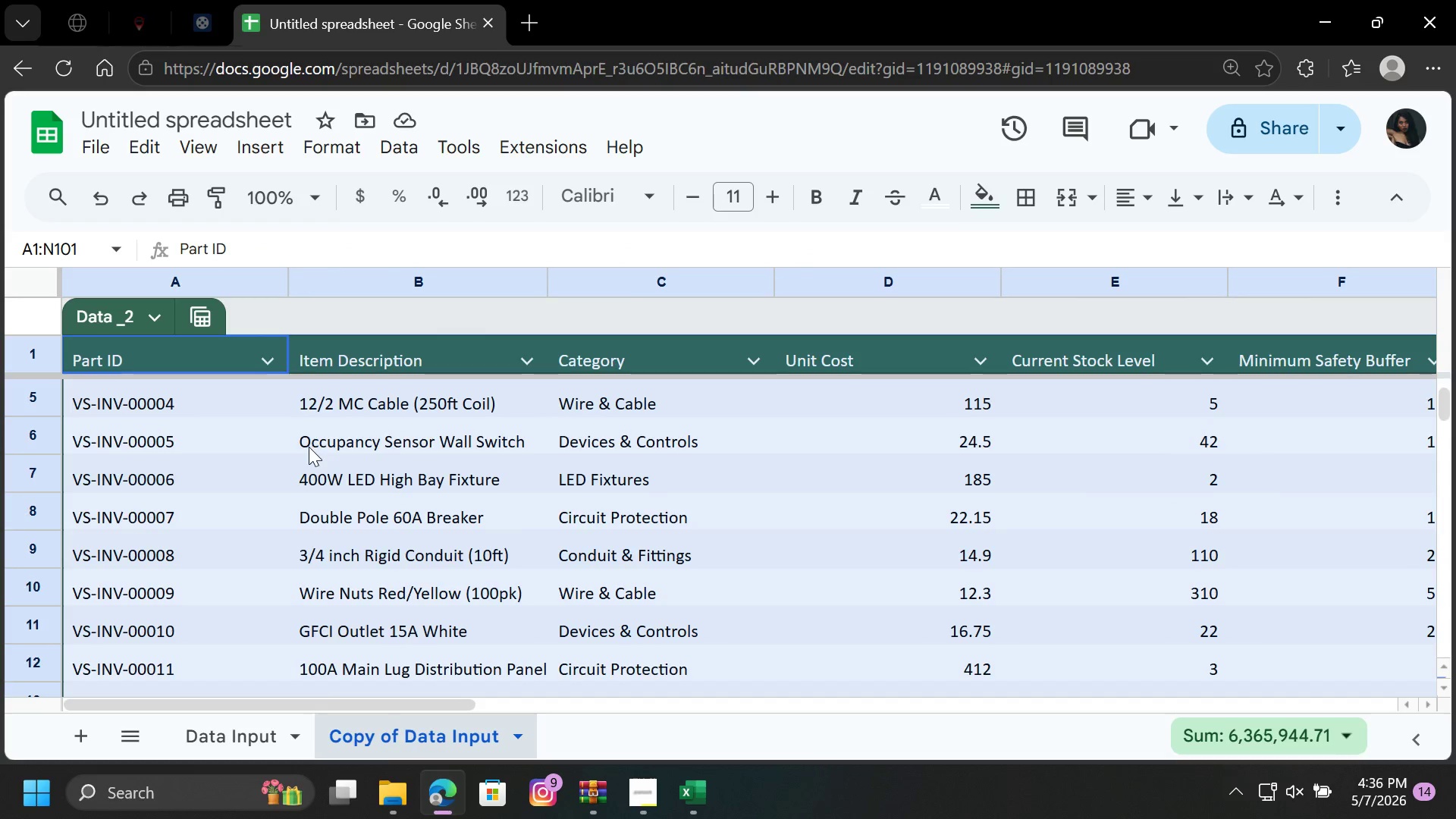 
scroll: coordinate [165, 367], scroll_direction: up, amount: 15.0
 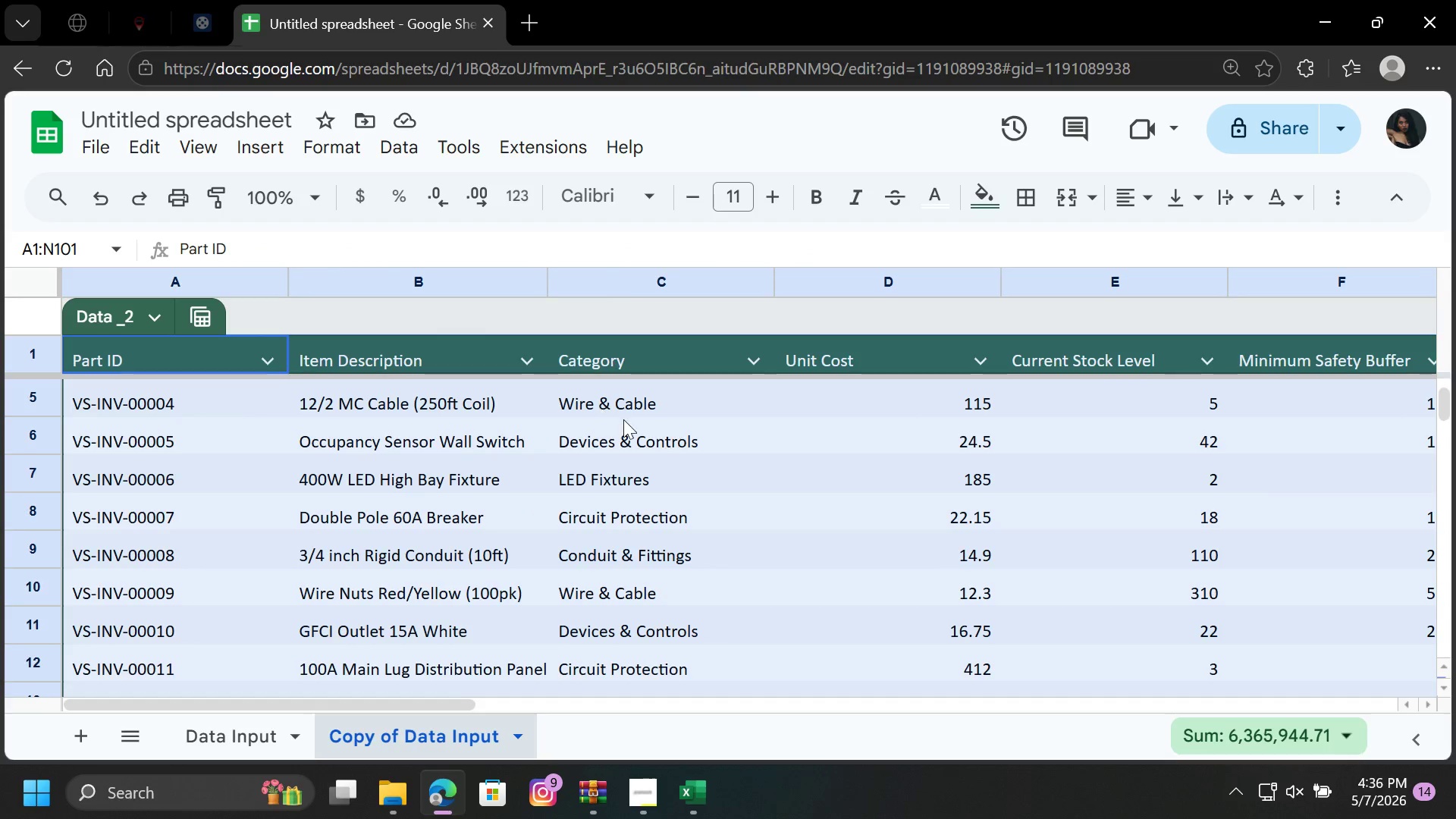 
left_click([682, 435])
 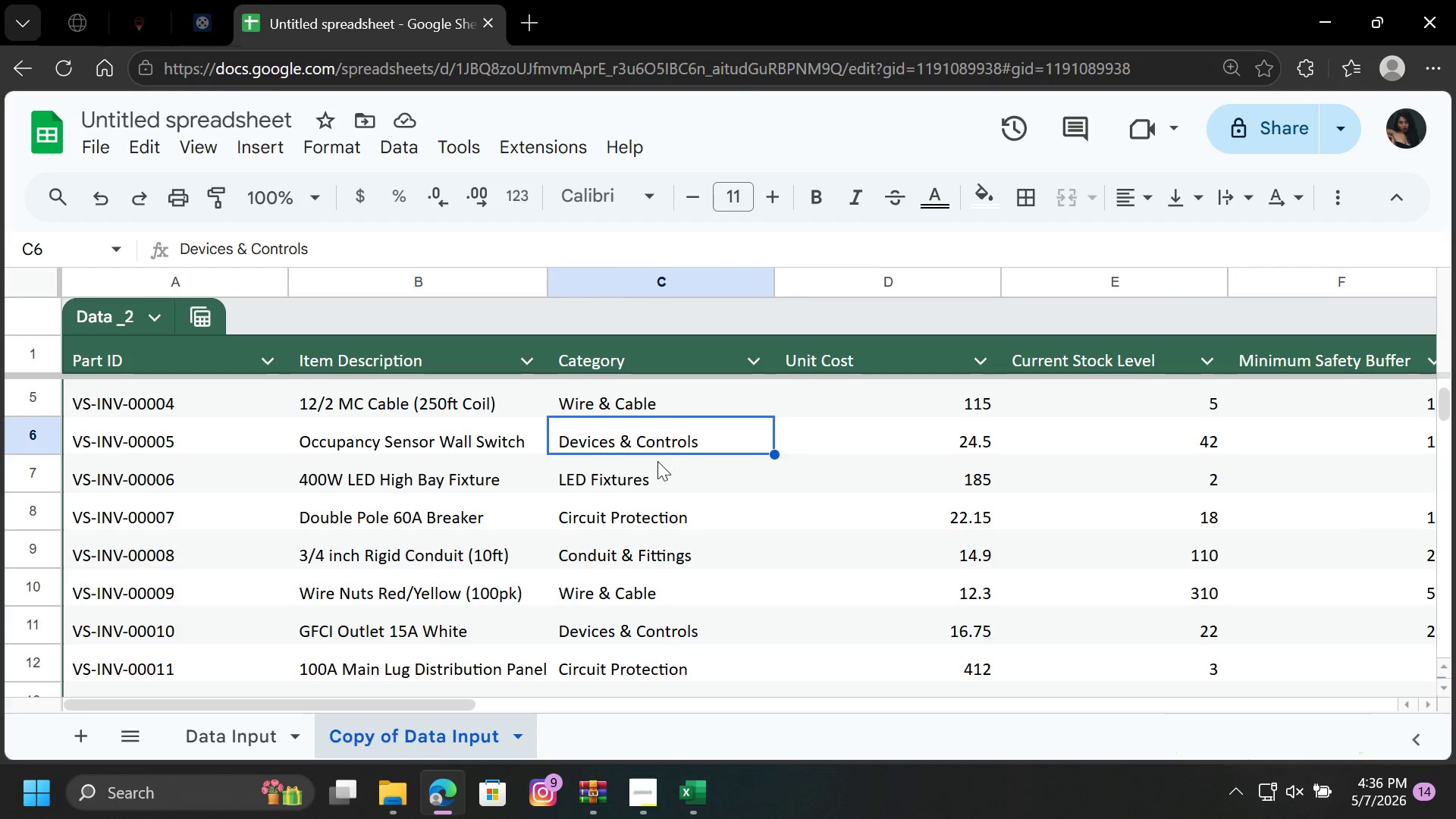 
scroll: coordinate [333, 397], scroll_direction: up, amount: 22.0
 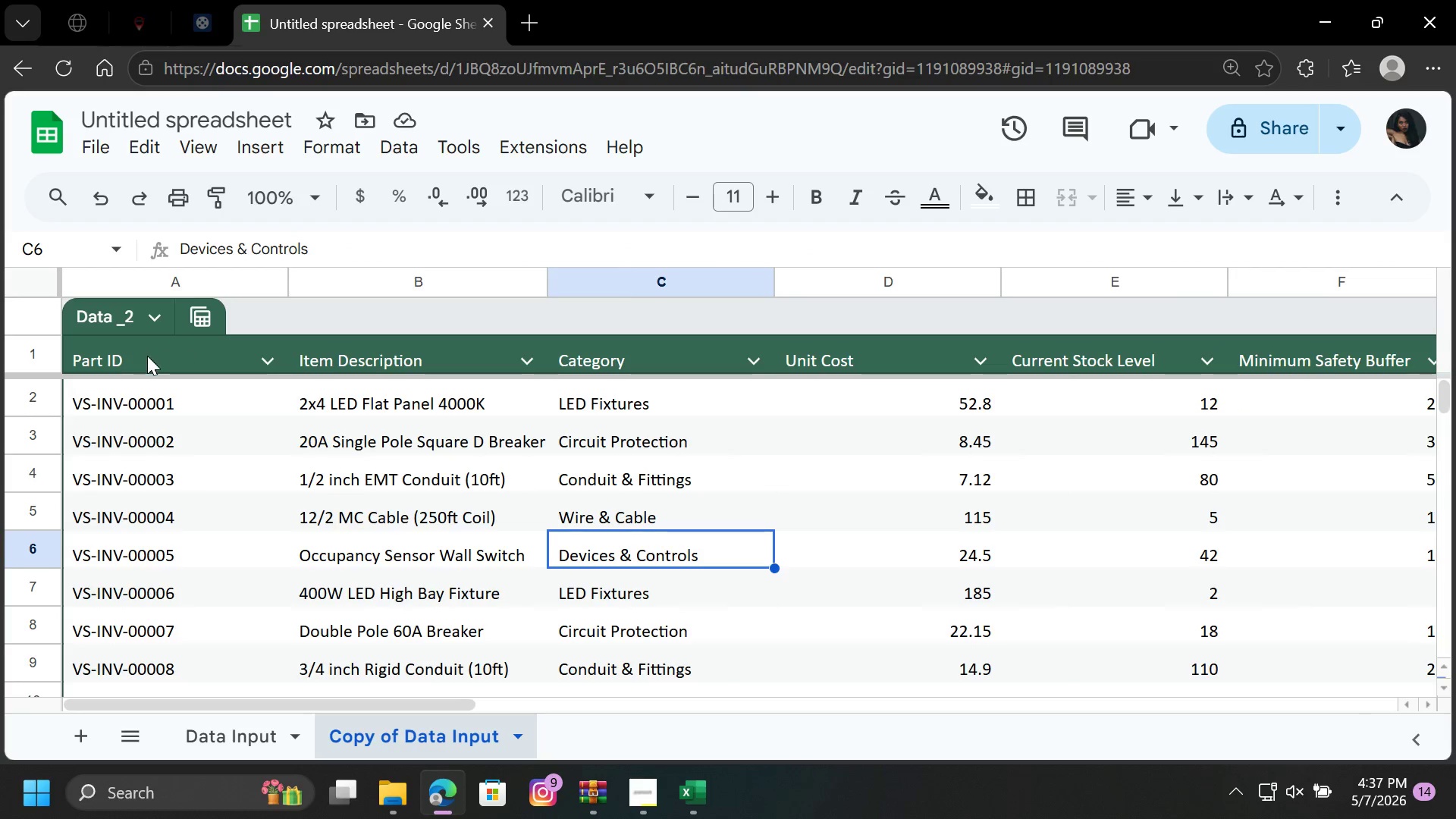 
left_click_drag(start_coordinate=[146, 356], to_coordinate=[1046, 340])
 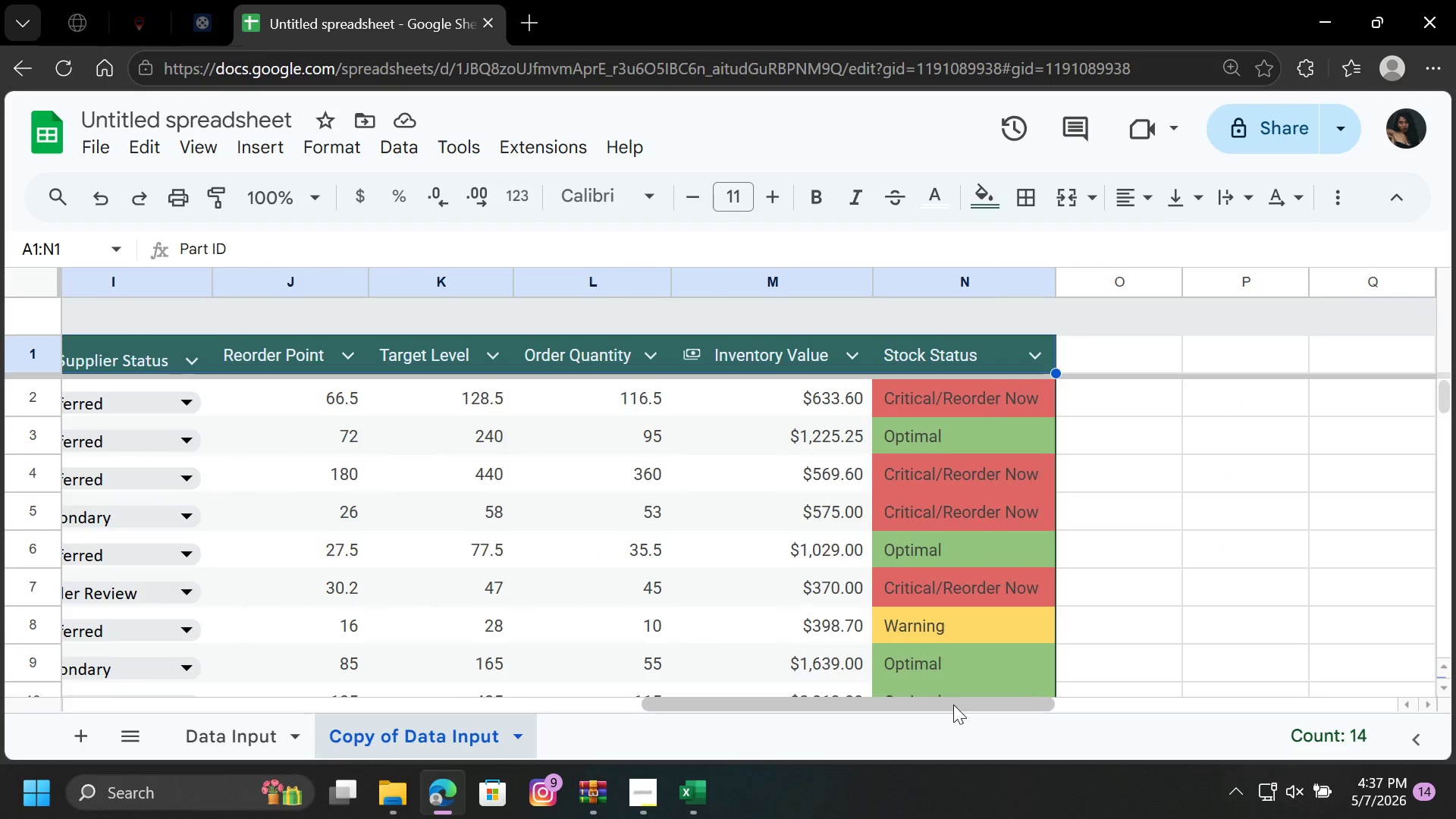 
left_click_drag(start_coordinate=[952, 699], to_coordinate=[98, 676])
 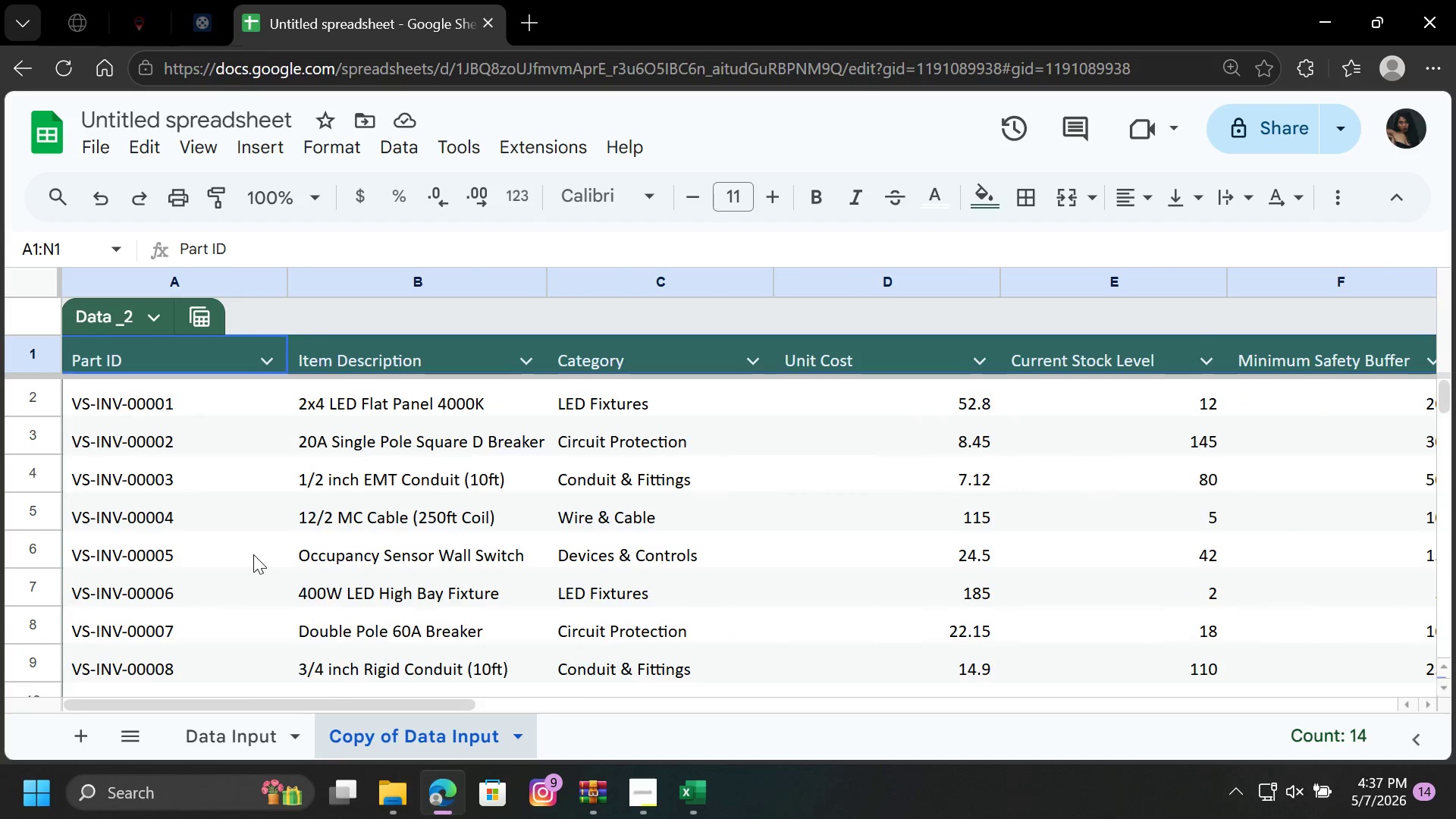 
left_click([246, 471])
 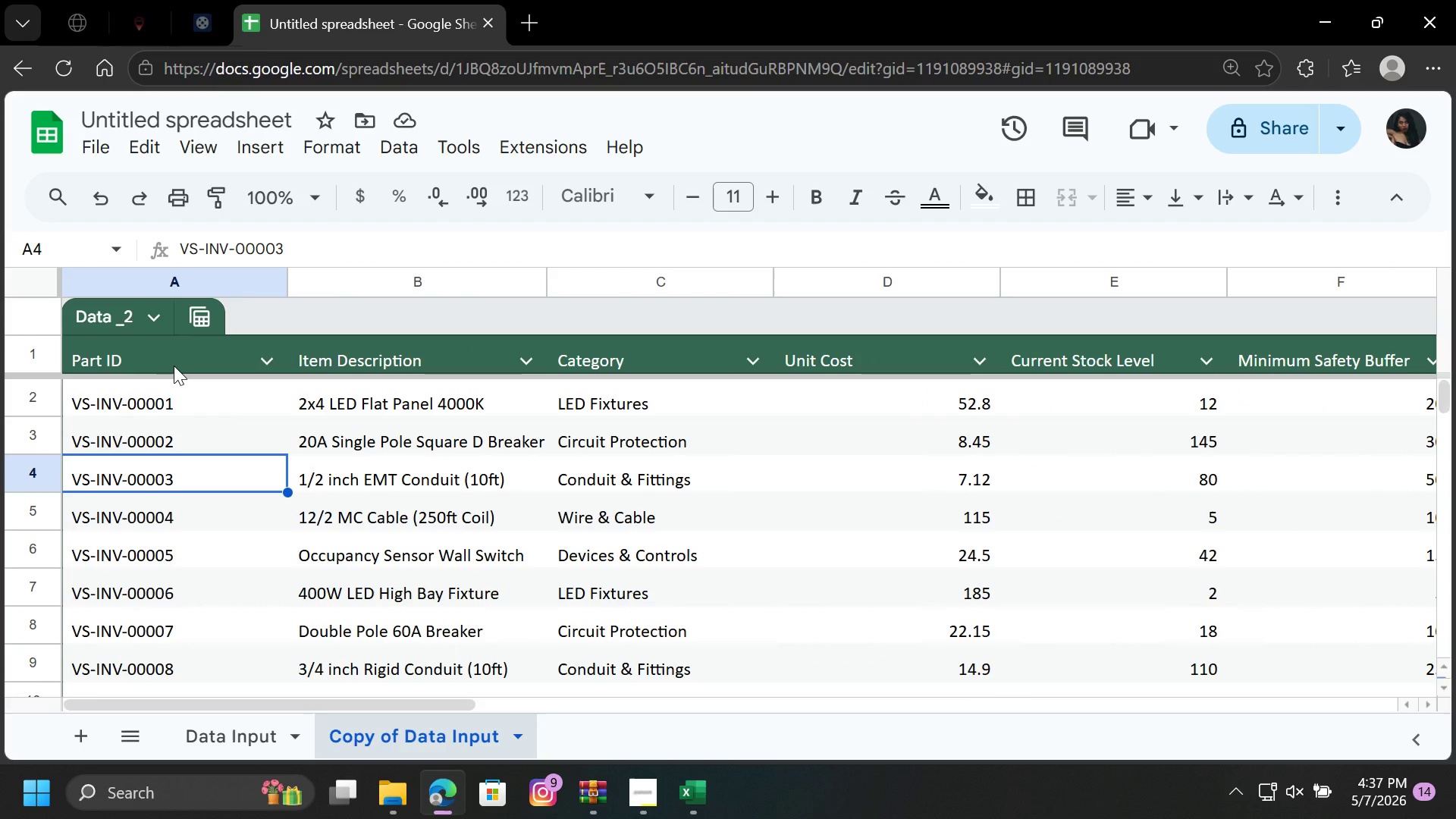 
scroll: coordinate [253, 537], scroll_direction: up, amount: 4.0
 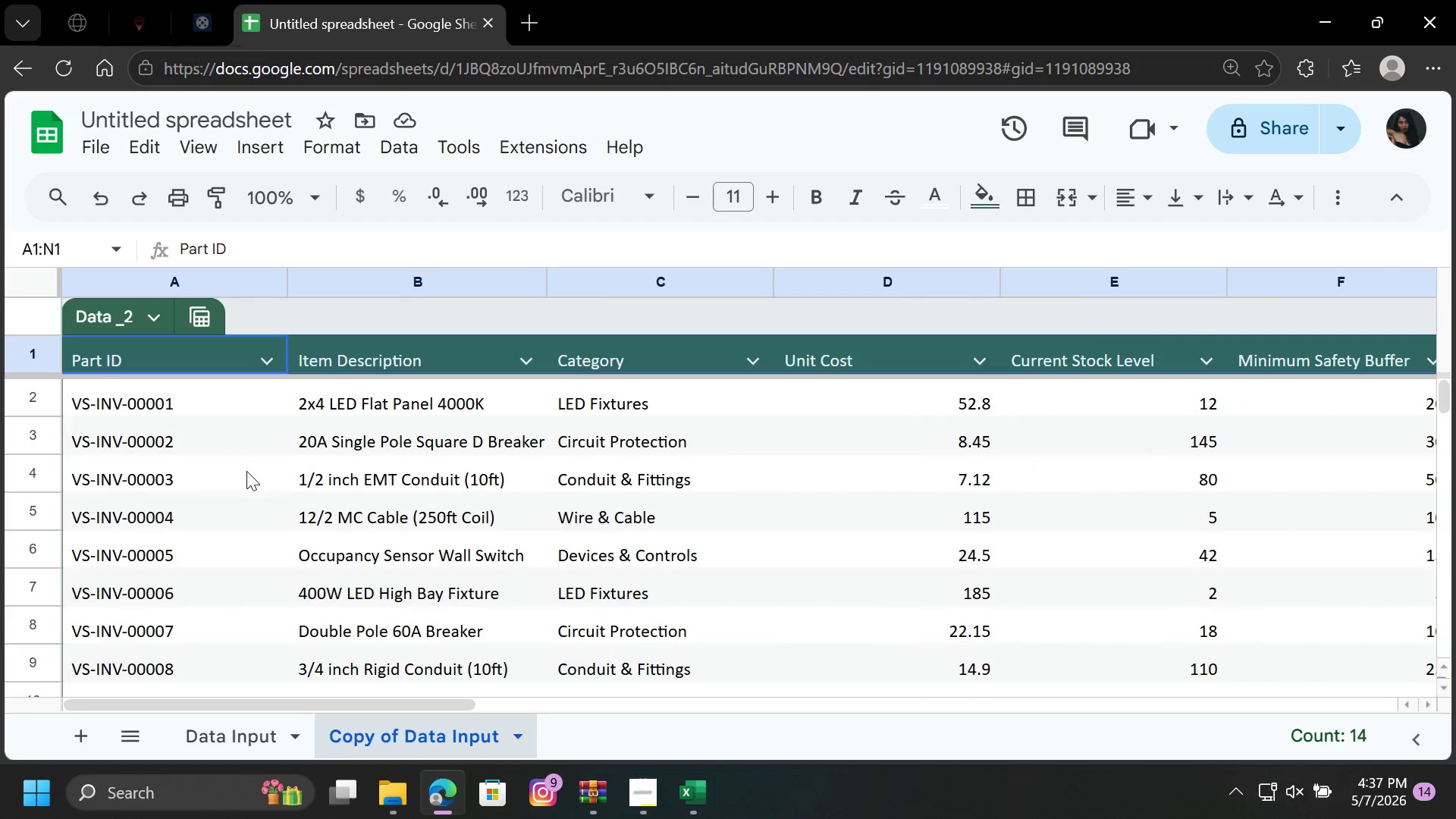 
wait(7.81)
 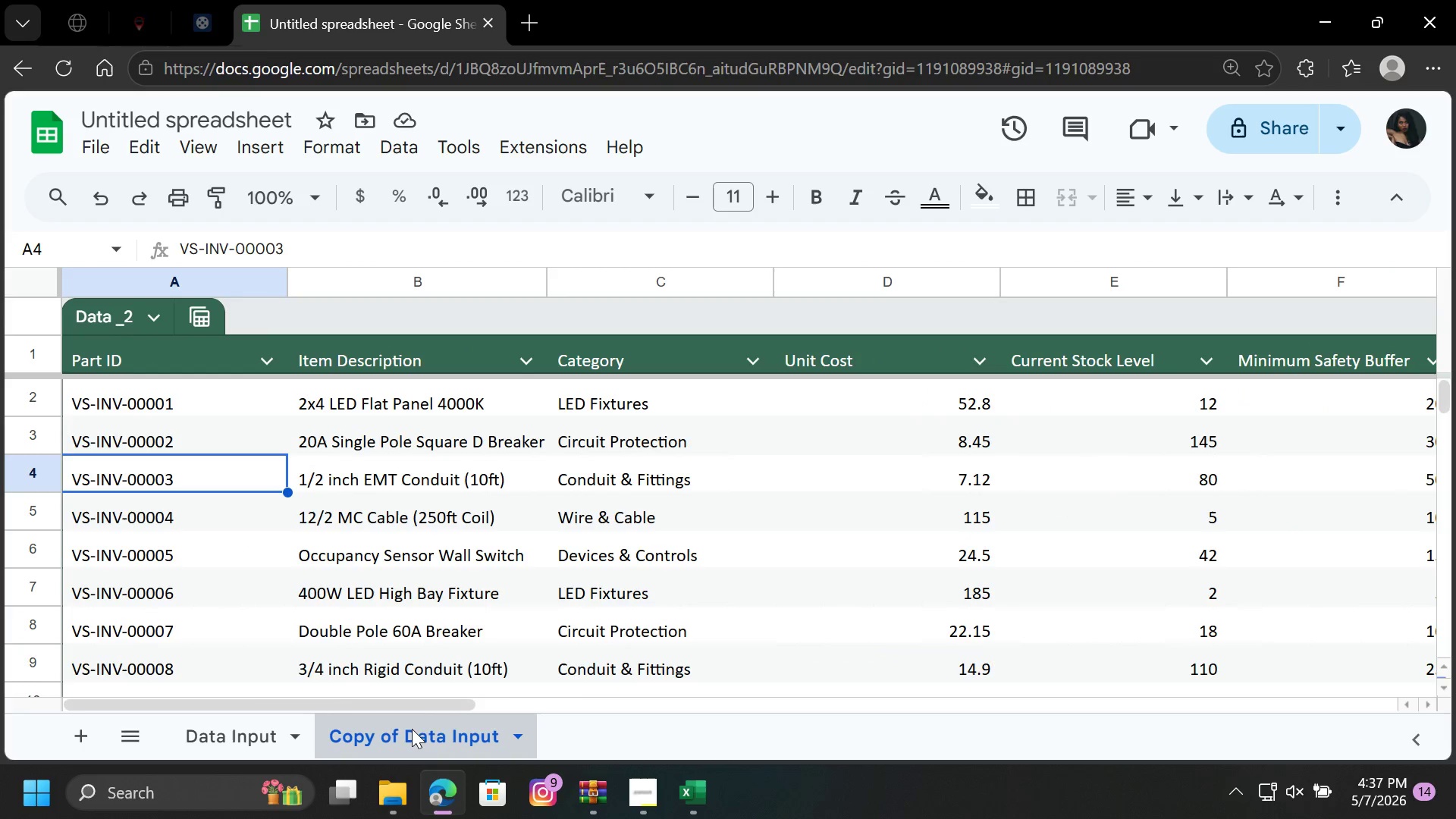 
left_click_drag(start_coordinate=[178, 362], to_coordinate=[1233, 631])
 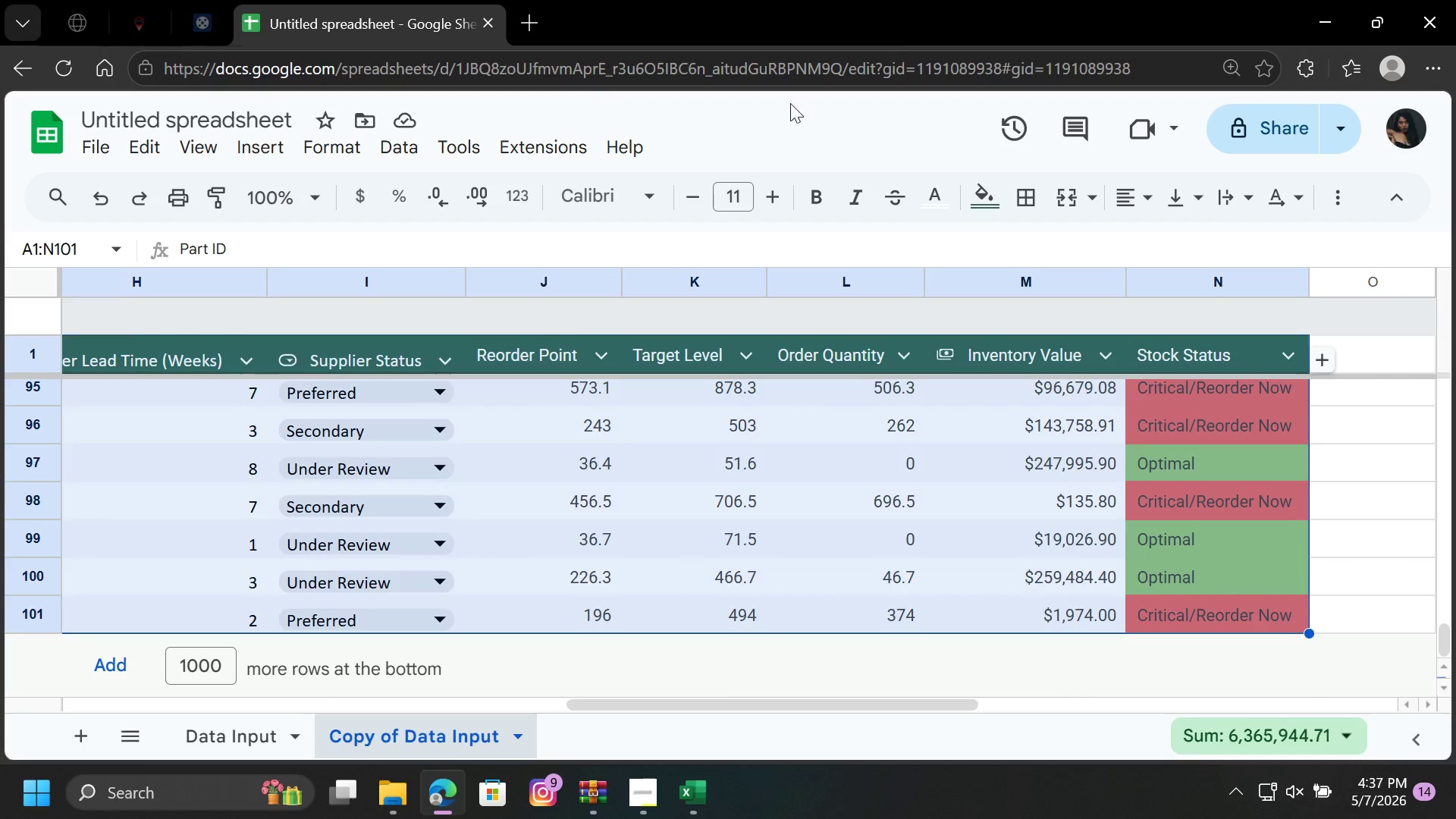 
wait(7.42)
 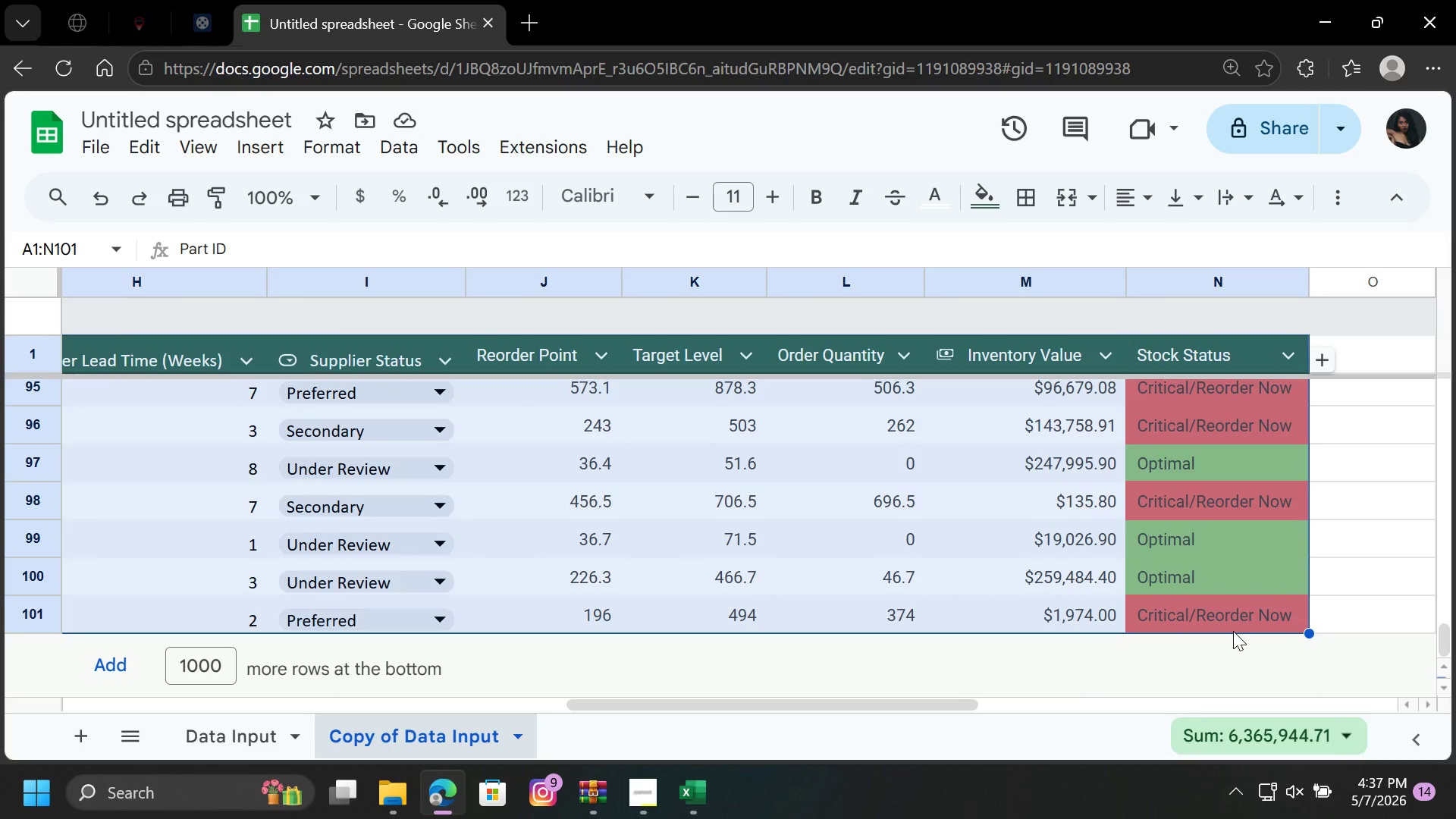 
left_click([408, 140])
 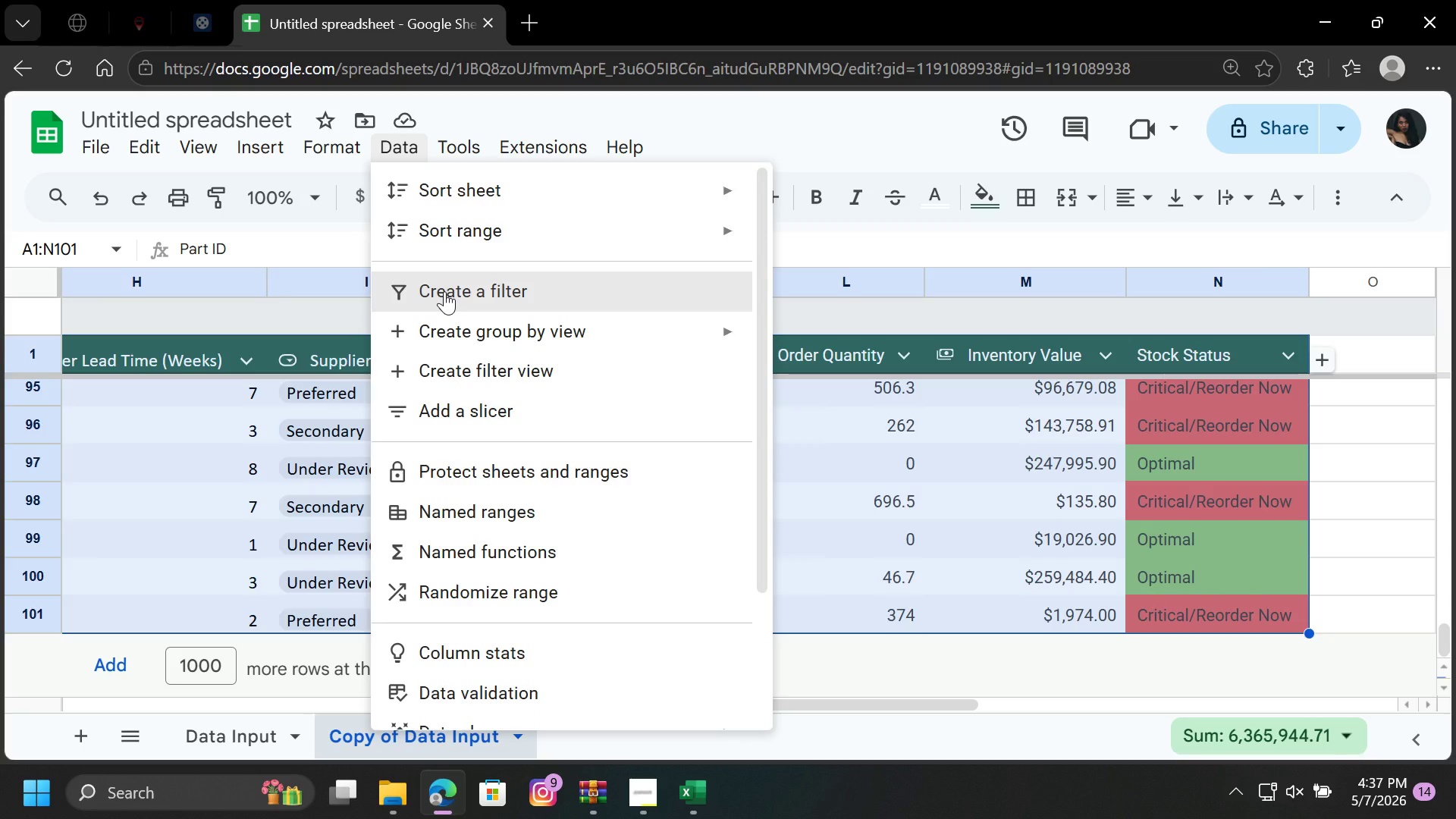 
wait(6.47)
 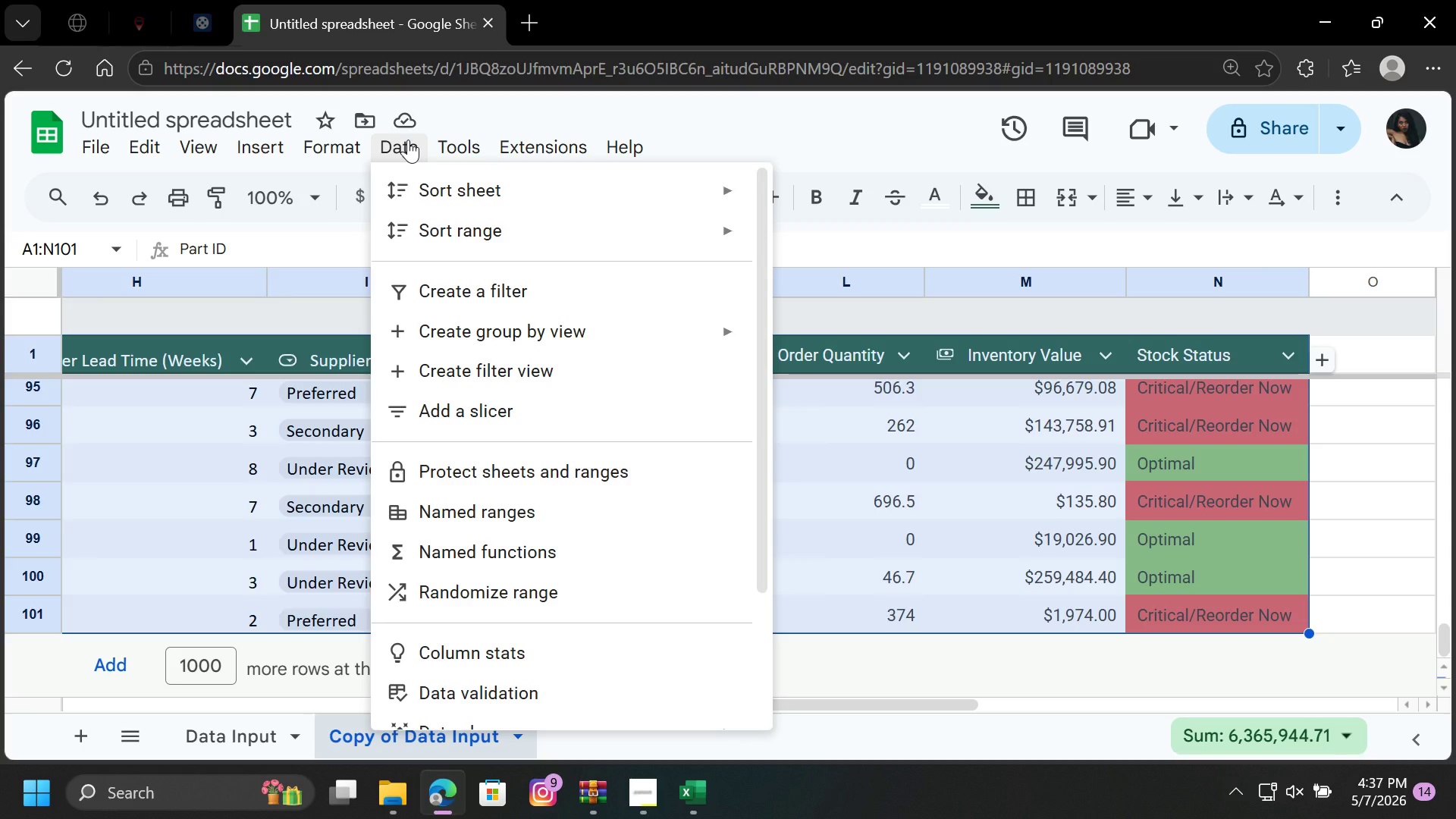 
left_click([444, 291])
 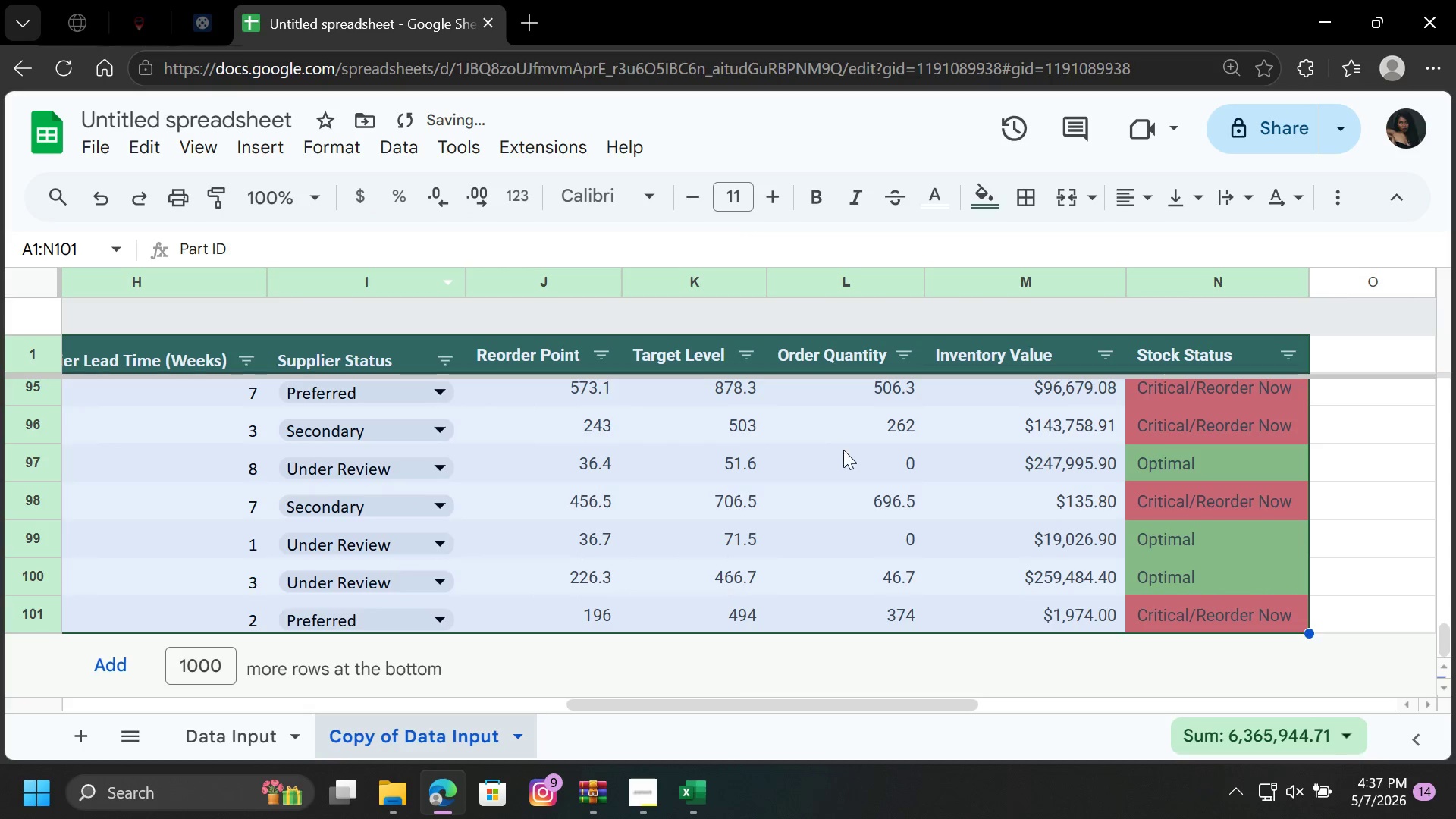 
scroll: coordinate [1094, 466], scroll_direction: up, amount: 45.0
 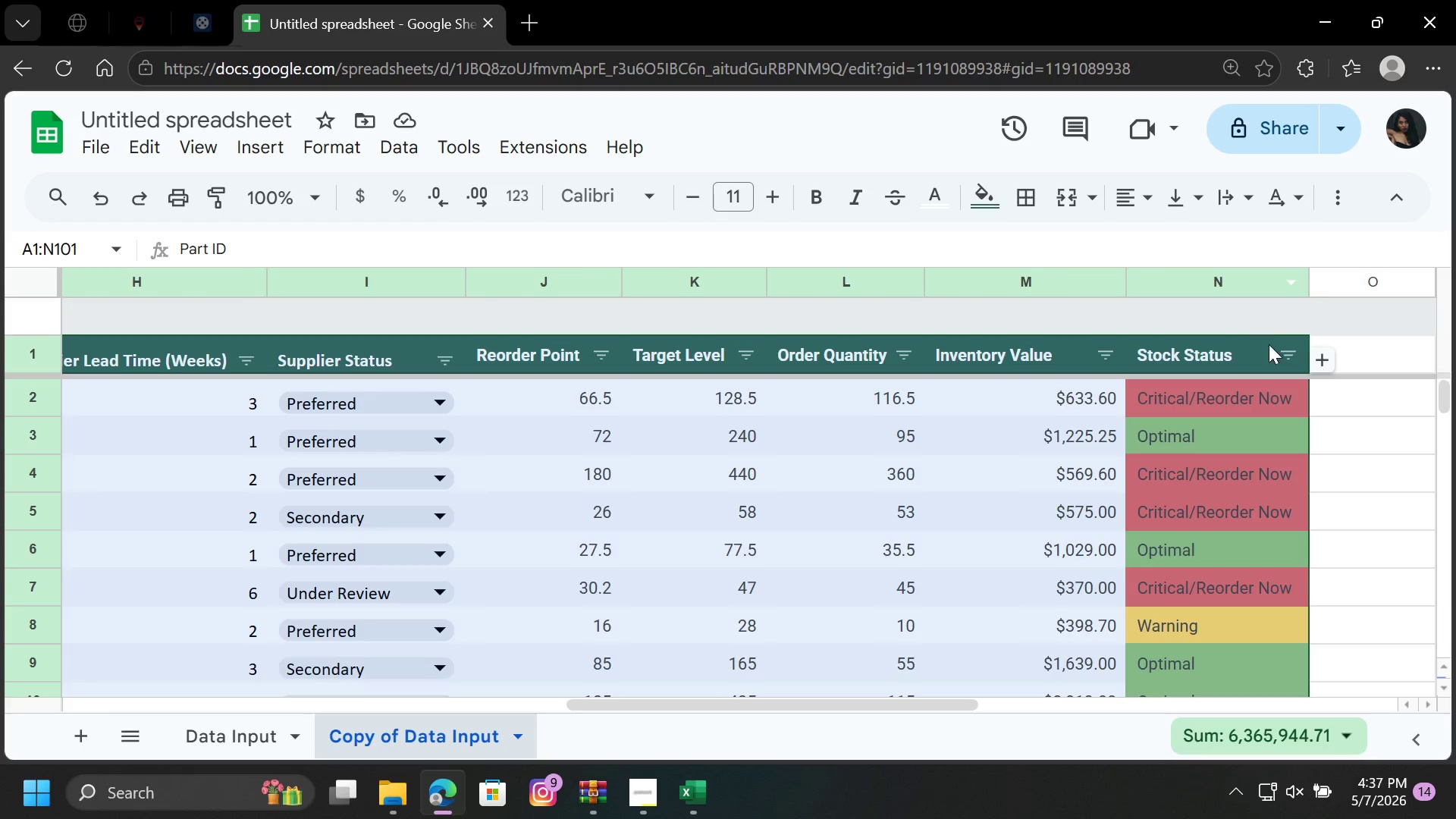 
left_click([1284, 359])
 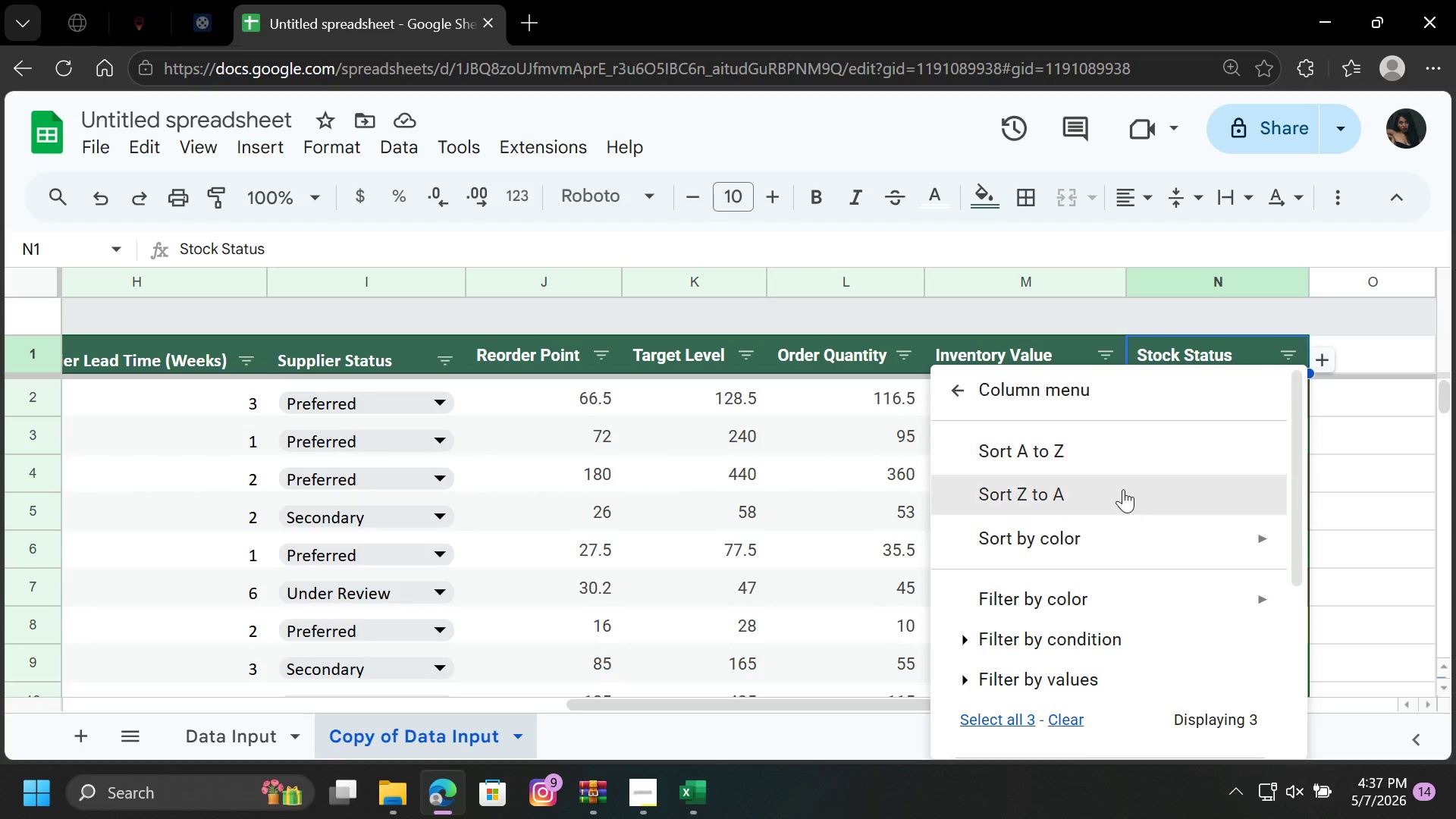 
scroll: coordinate [1097, 657], scroll_direction: down, amount: 4.0
 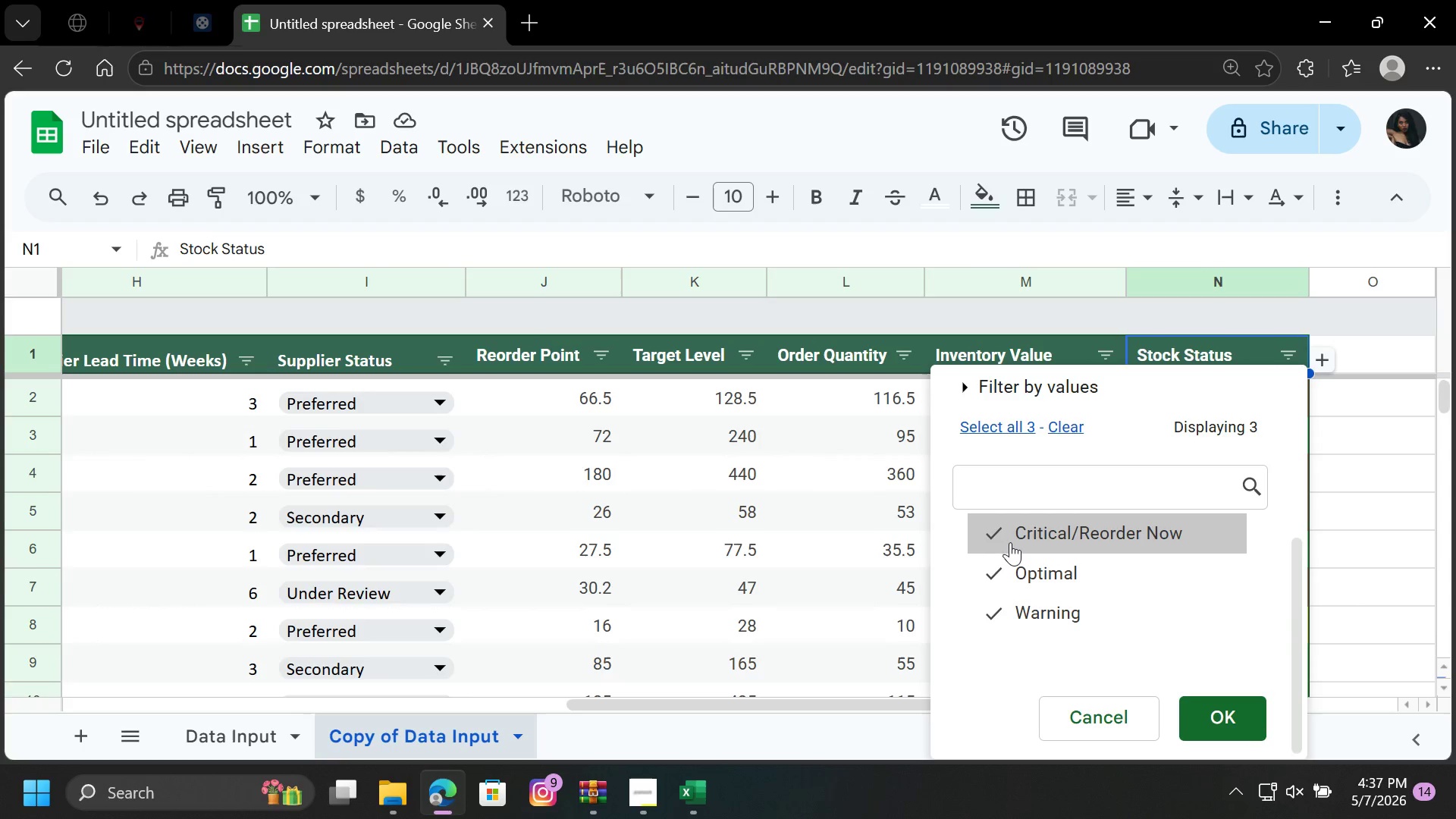 
left_click([996, 534])
 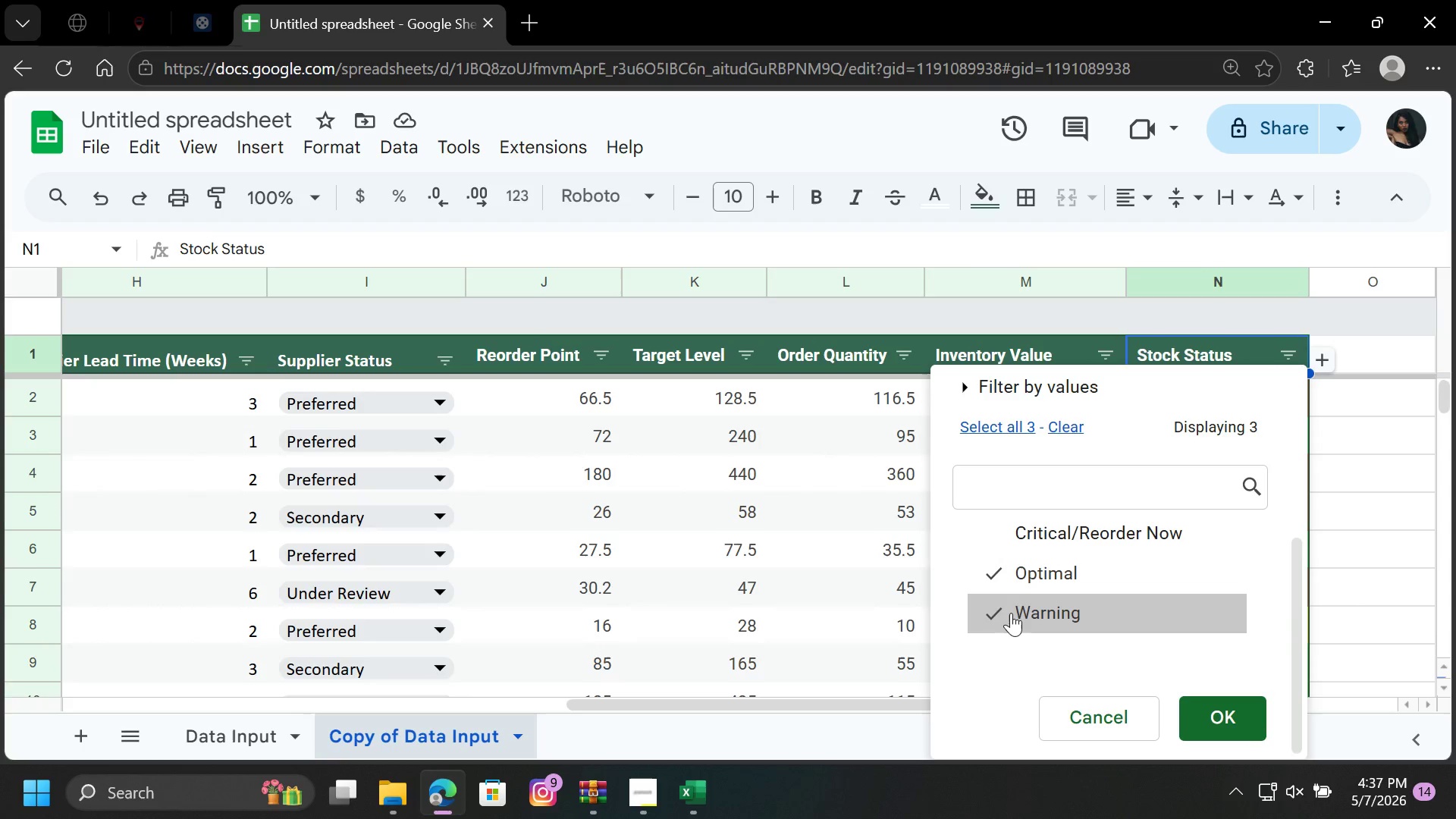 
left_click([1001, 616])
 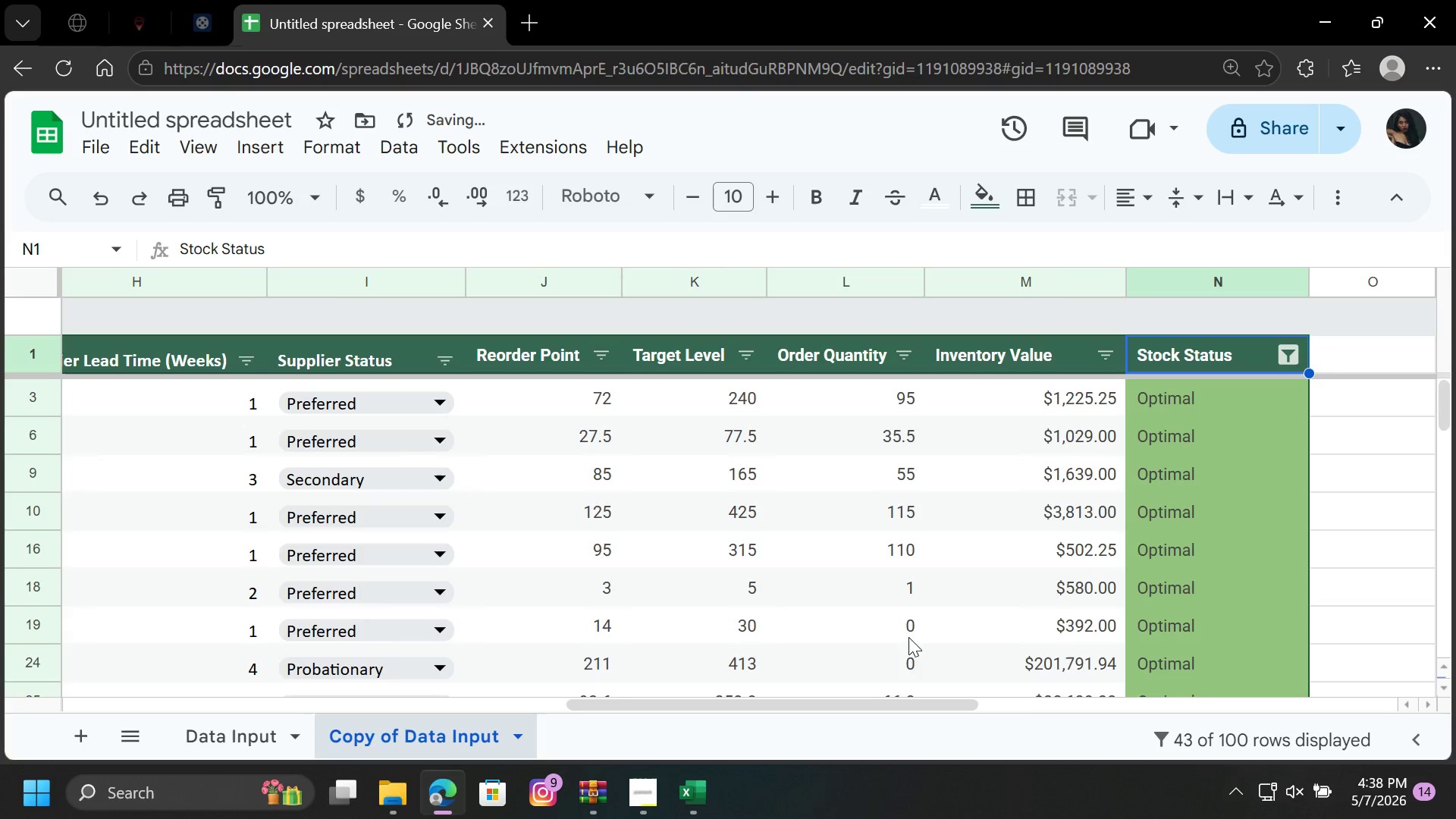 
left_click_drag(start_coordinate=[769, 704], to_coordinate=[187, 733])
 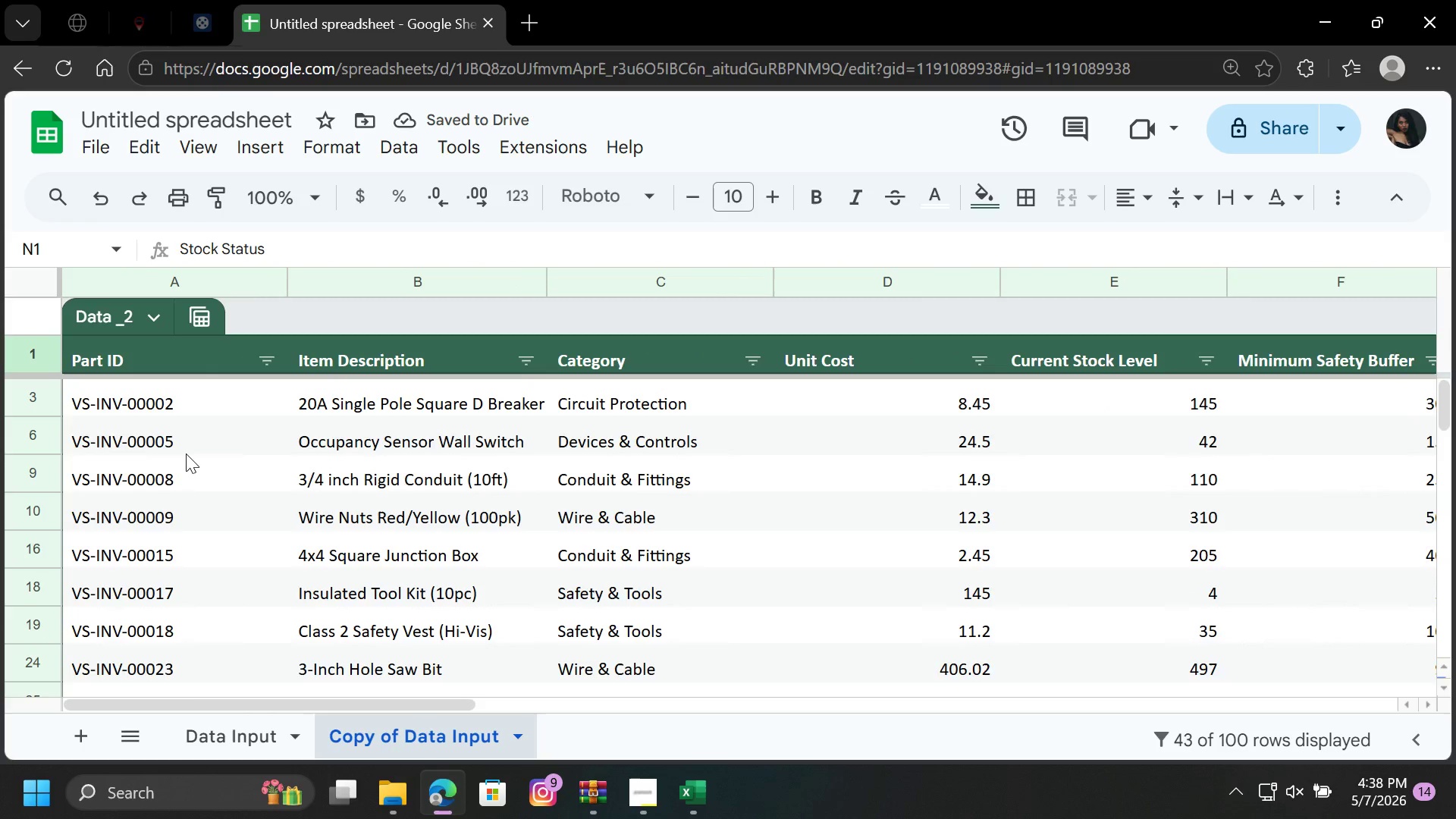 
scroll: coordinate [196, 510], scroll_direction: up, amount: 8.0
 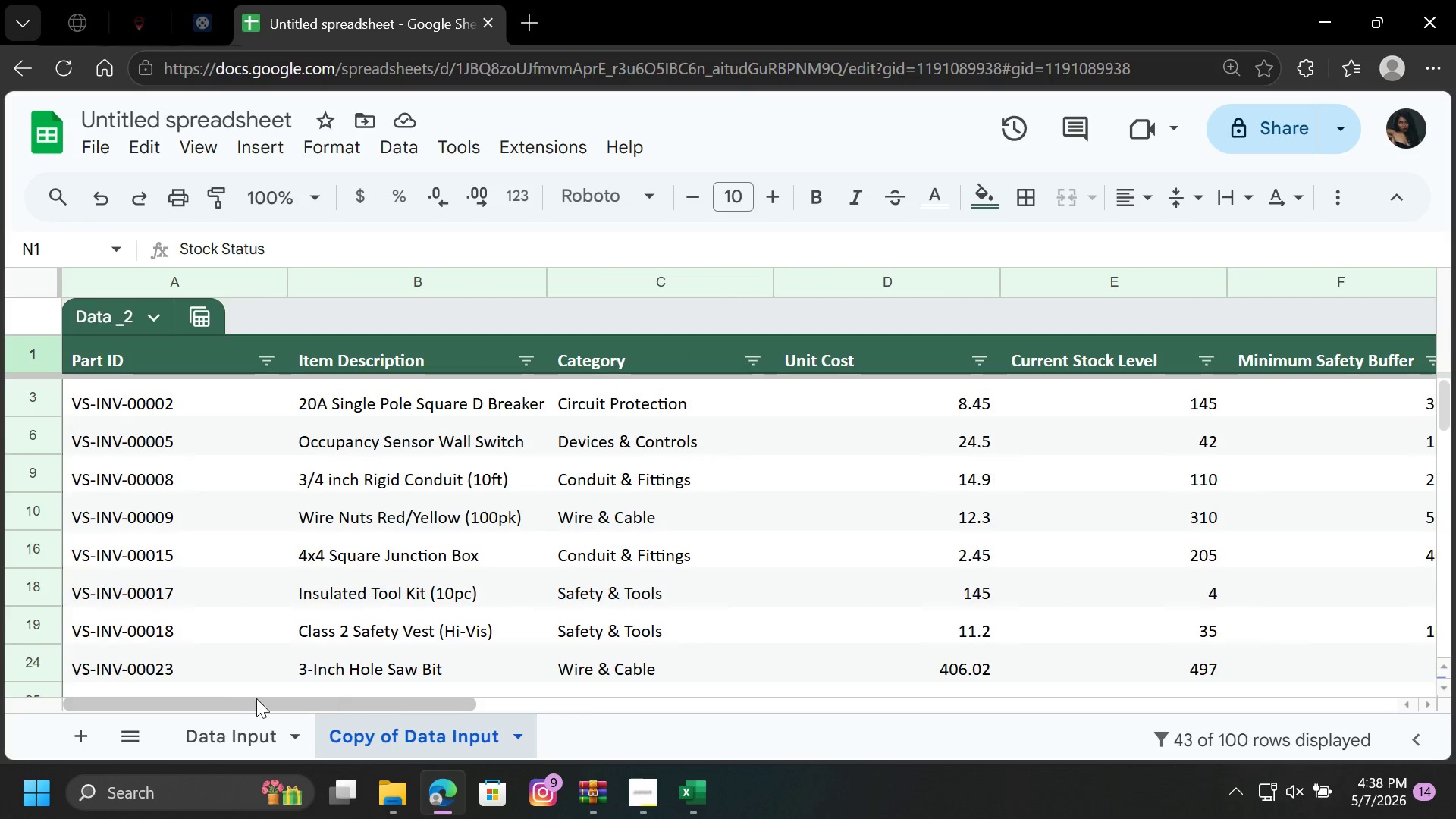 
left_click([81, 739])
 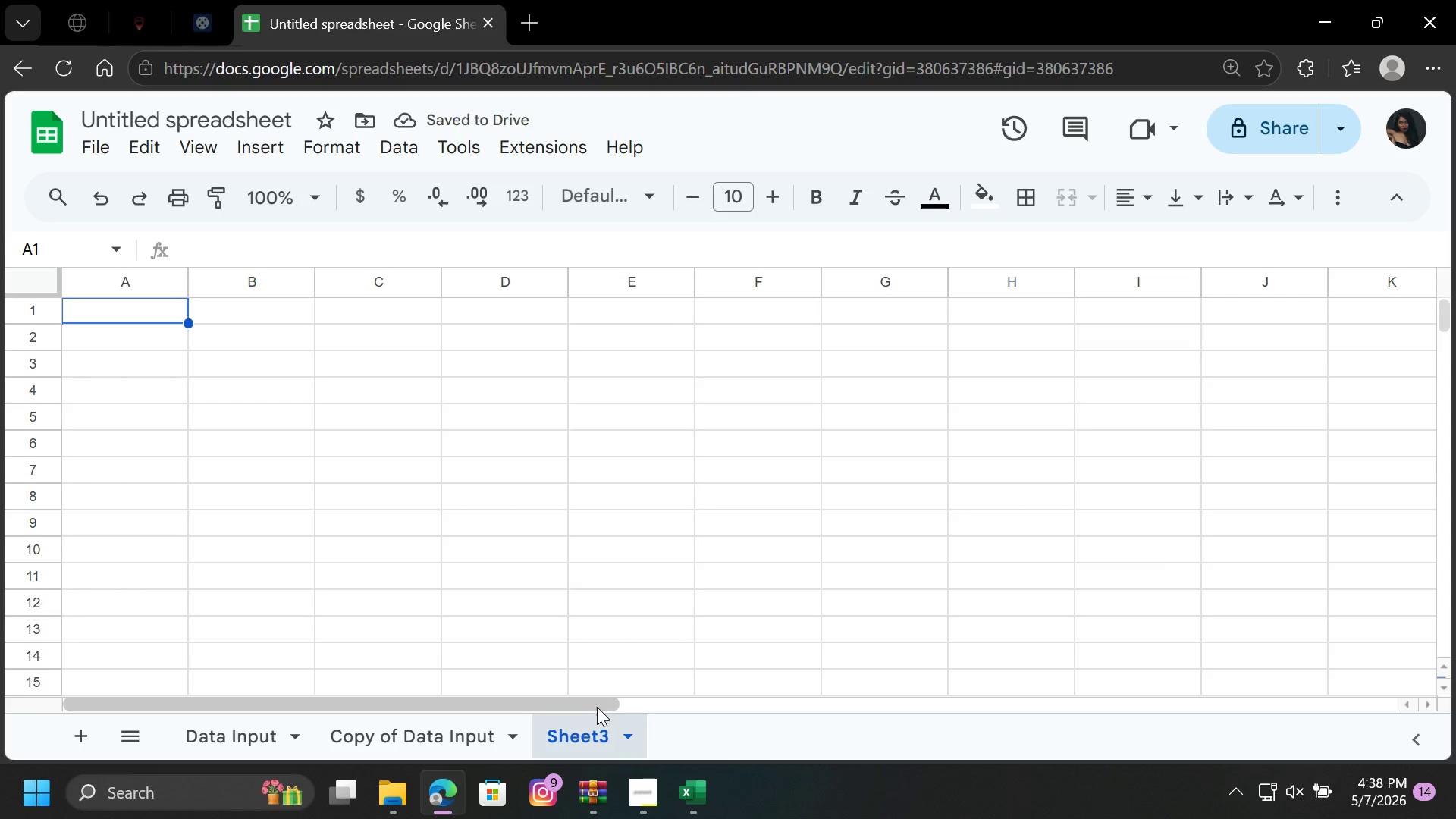 
left_click([600, 739])
 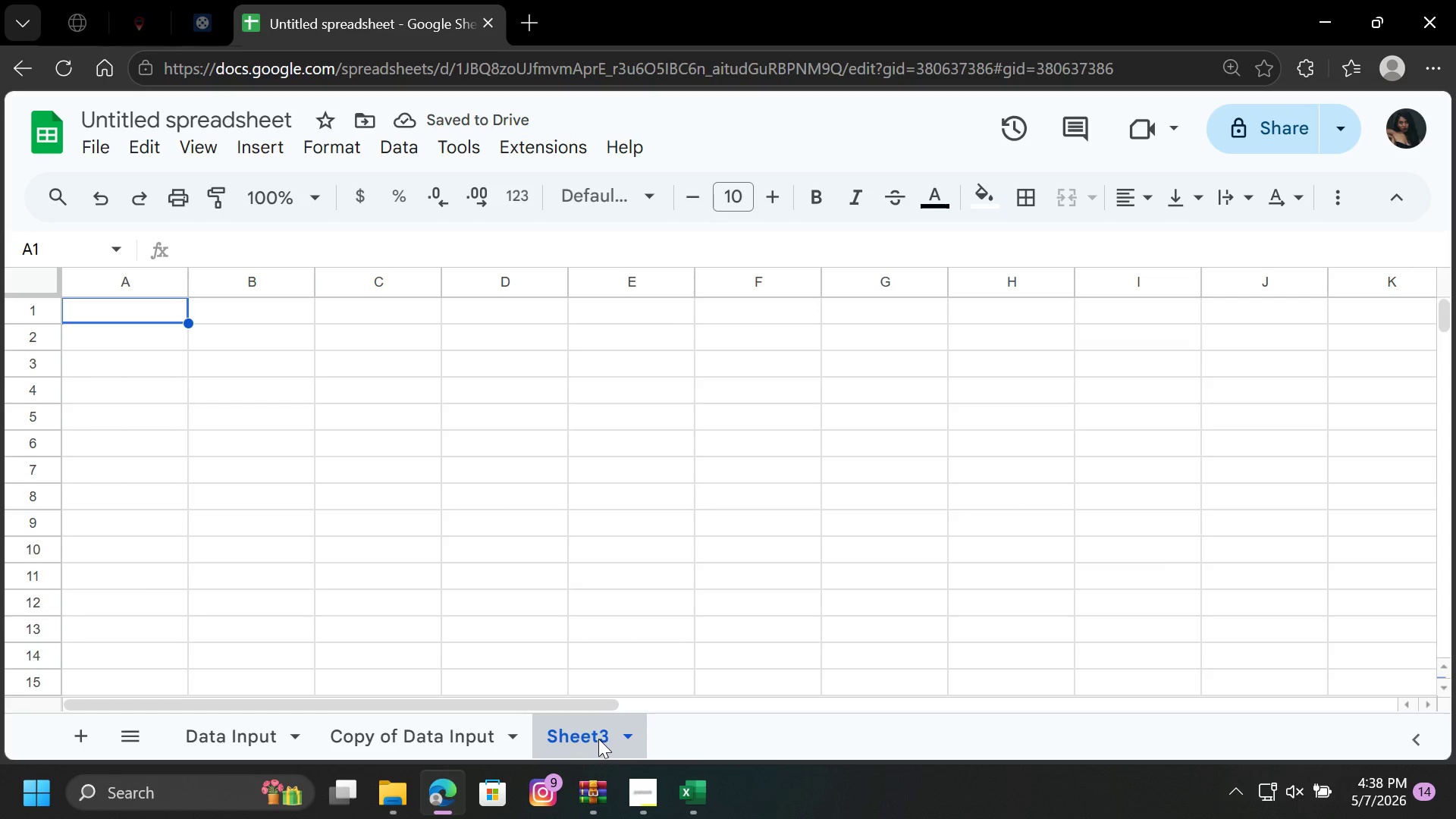 
right_click([598, 739])
 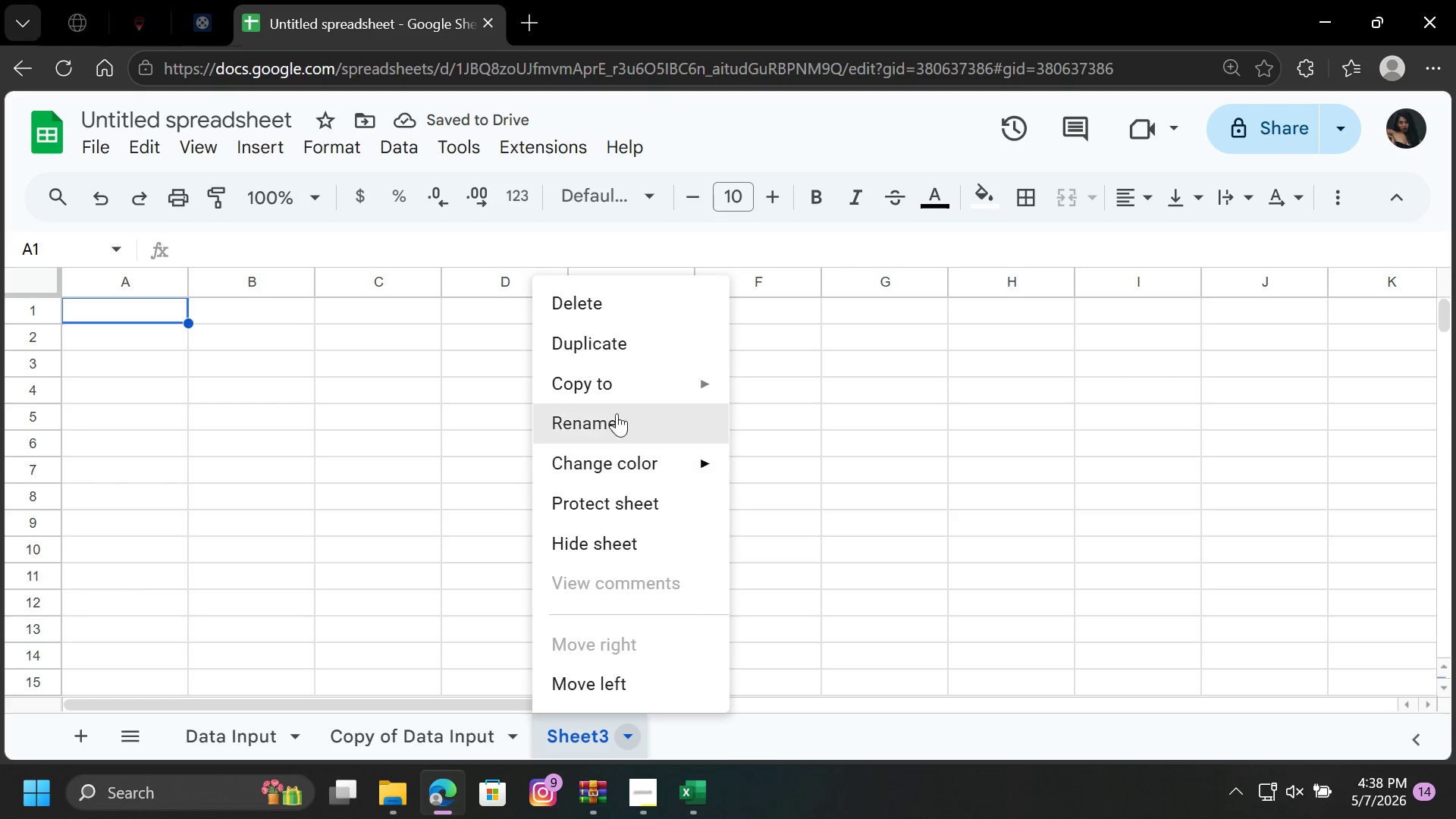 
left_click([626, 417])
 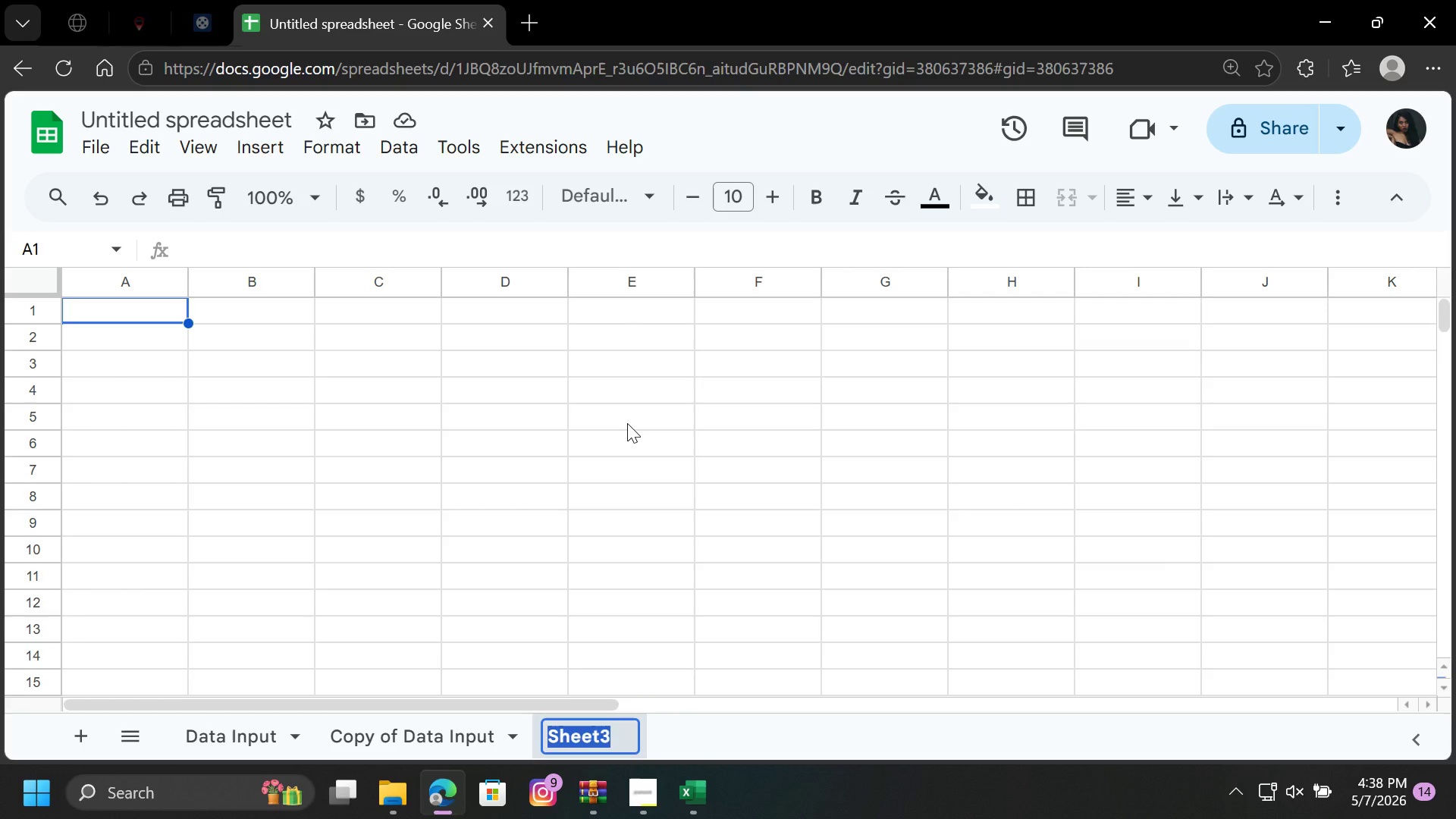 
key(Backspace)
 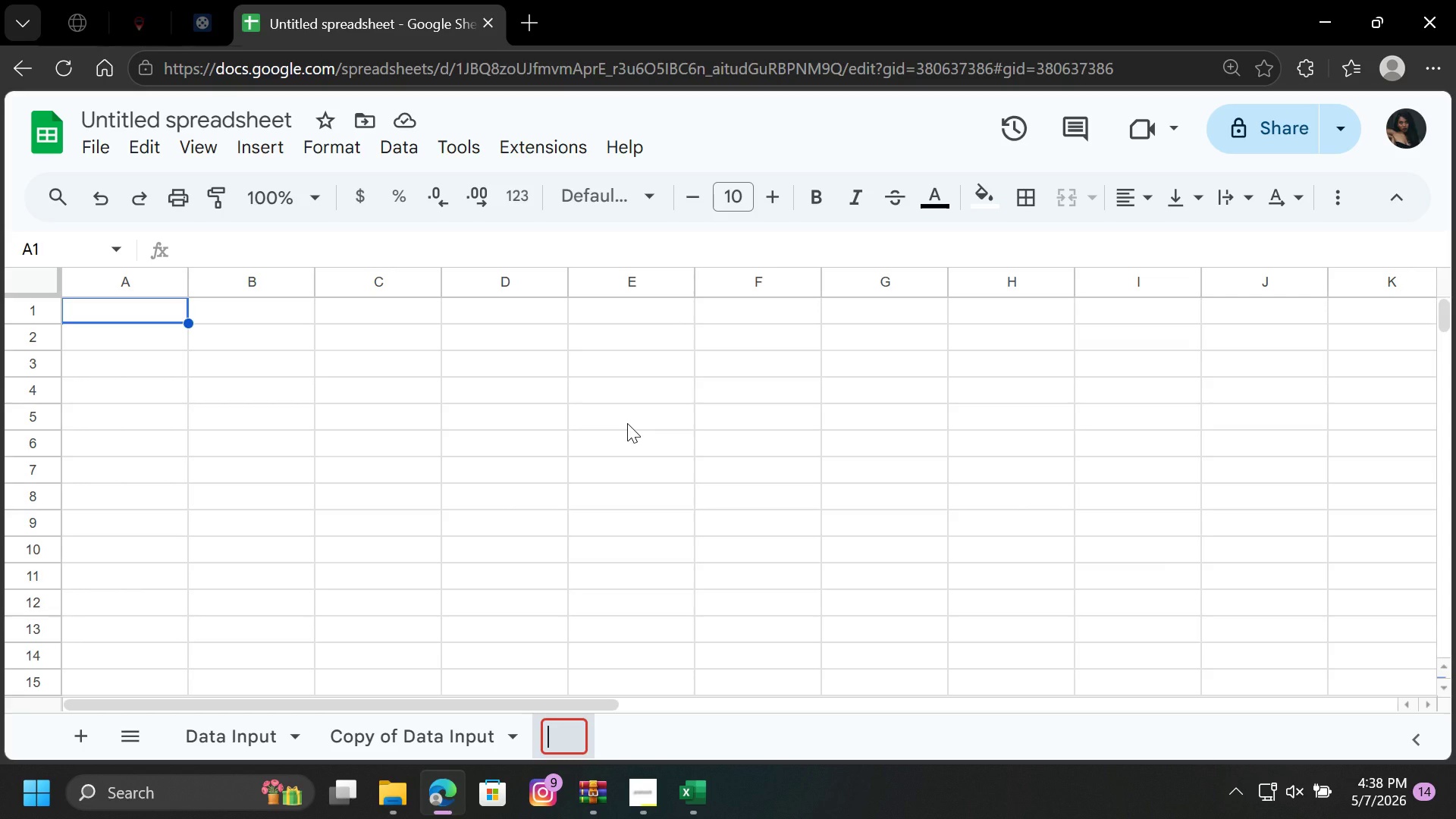 
wait(16.81)
 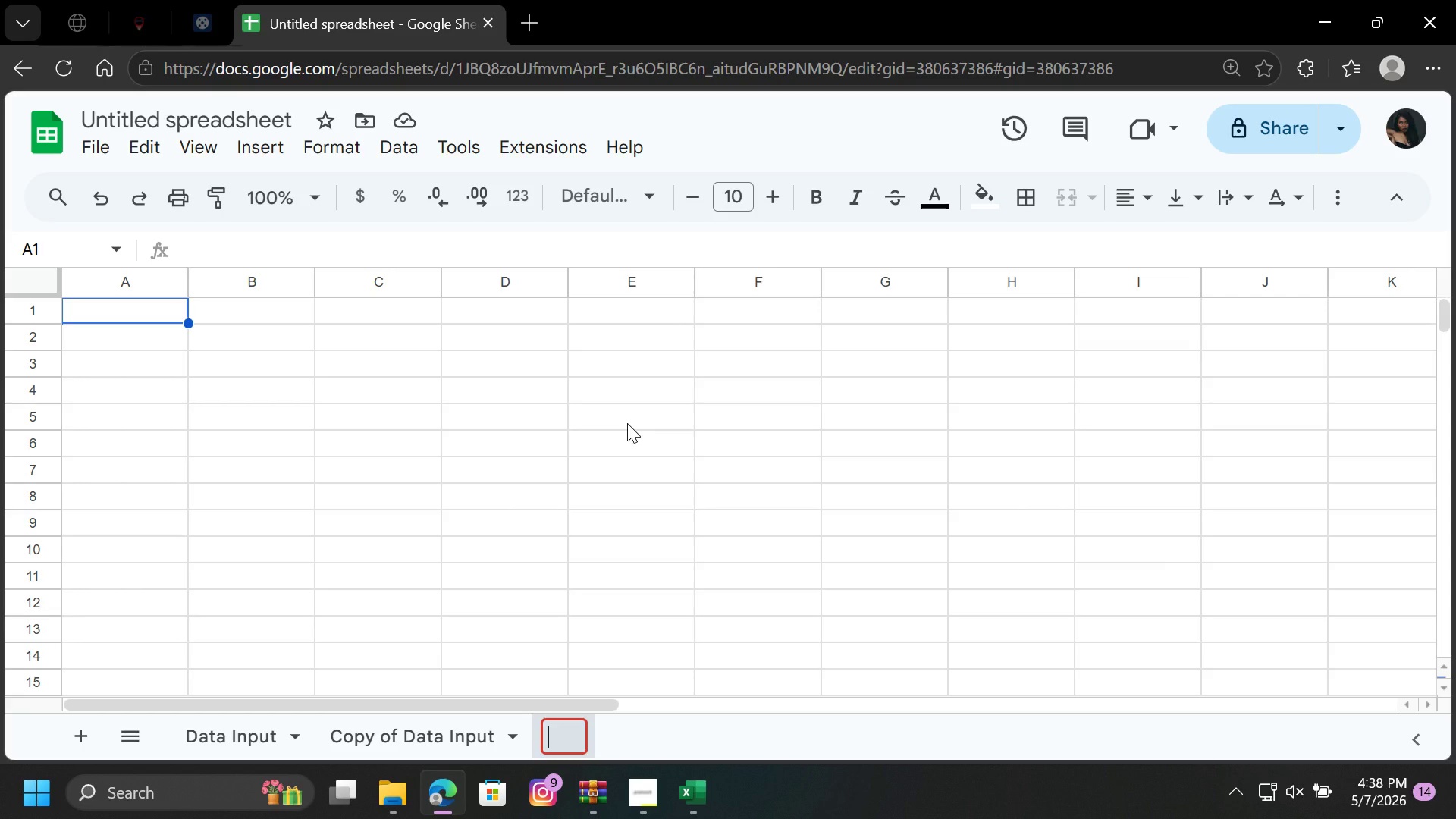 
type(Inventir)
key(Backspace)
key(Backspace)
 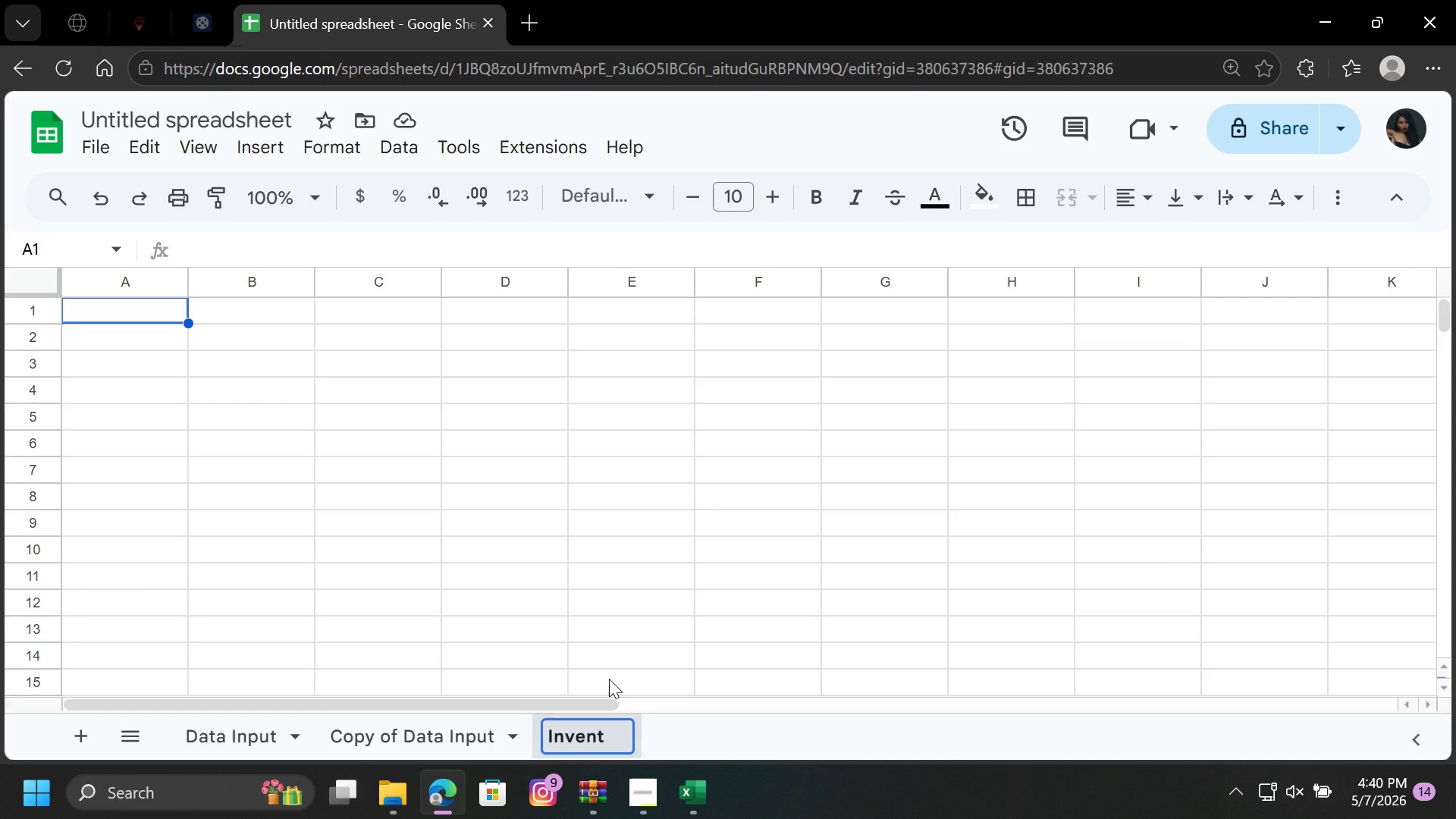 
wait(85.17)
 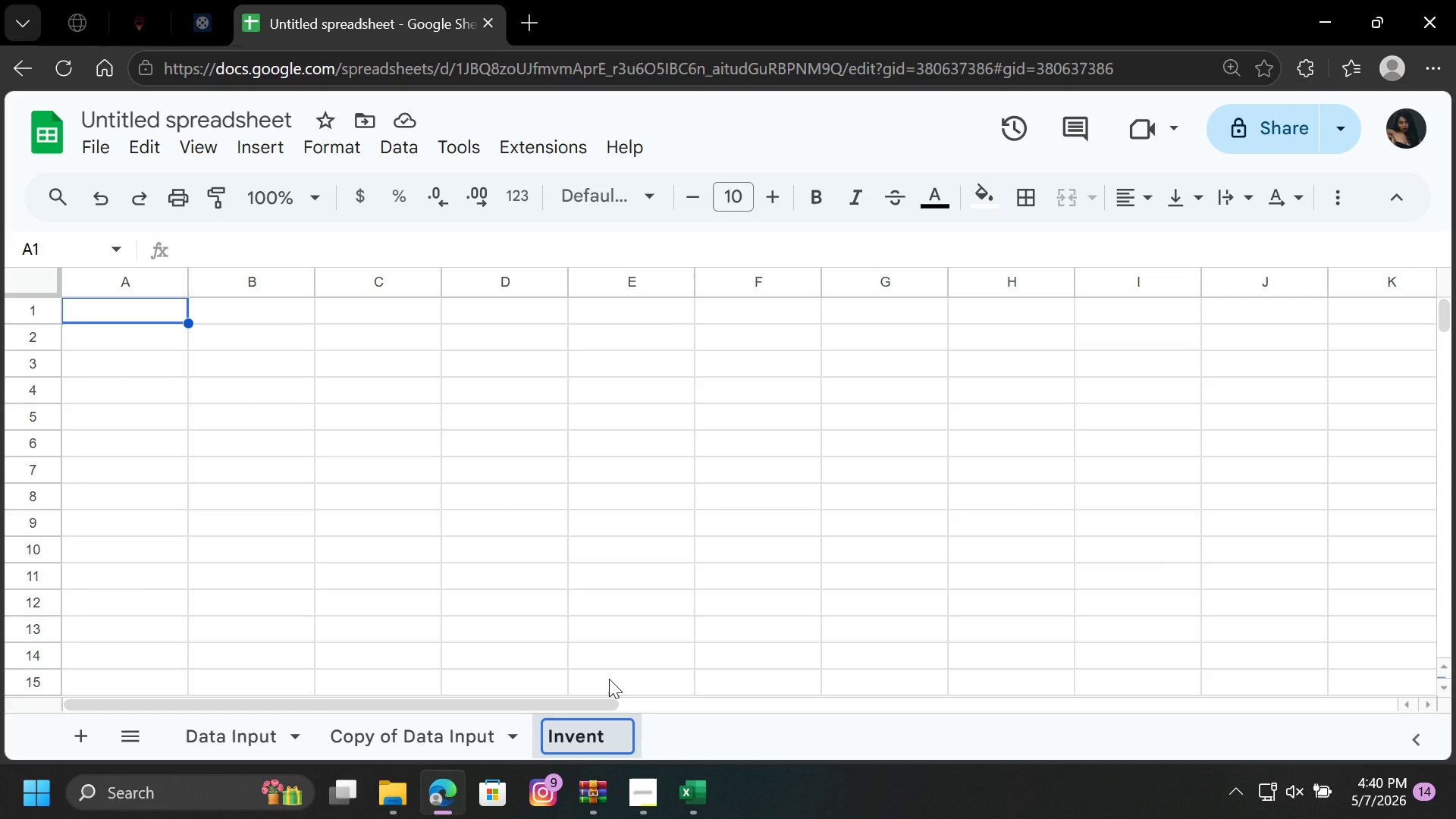 
type(ory Dashboard)
 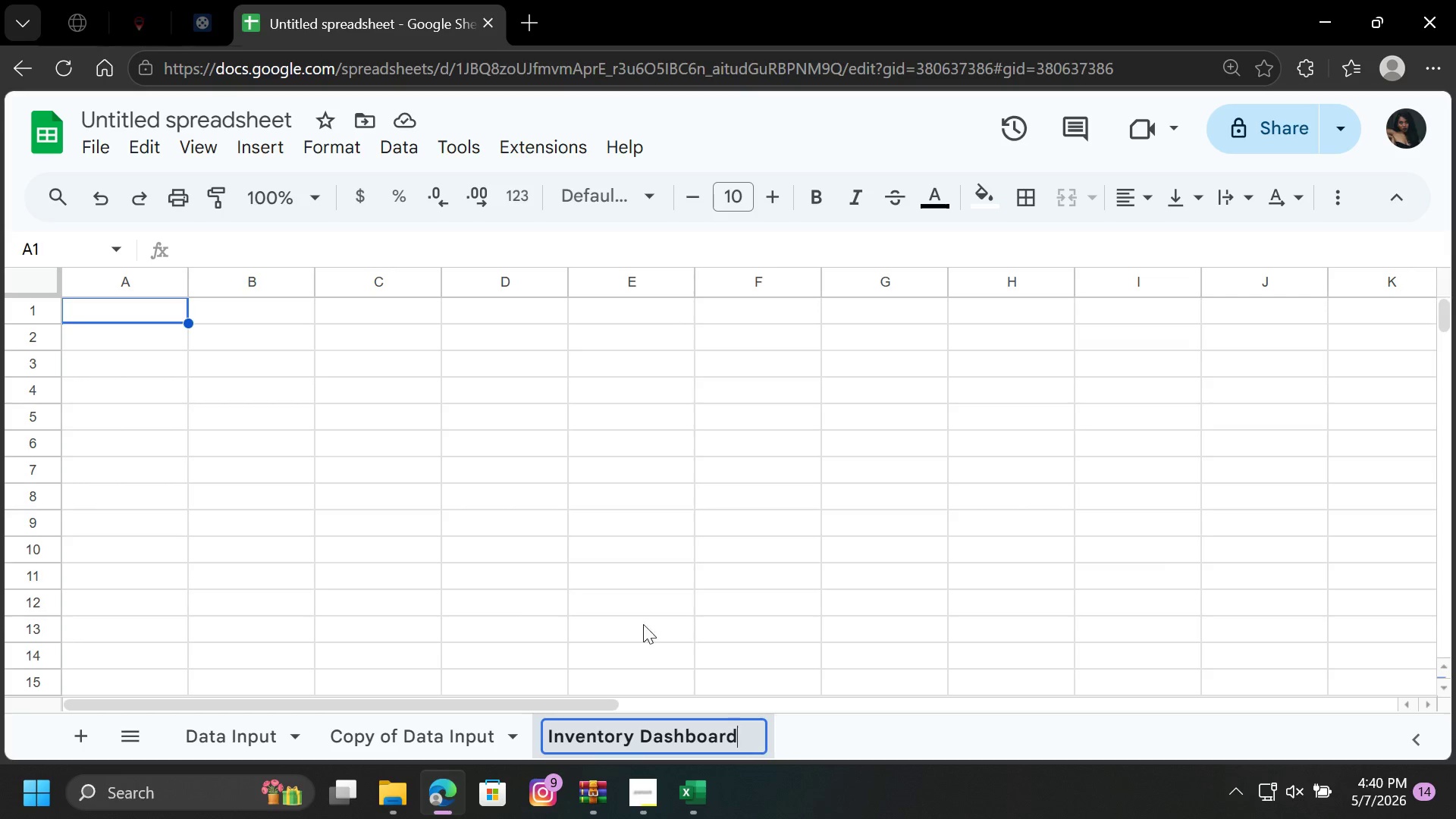 
left_click([372, 576])
 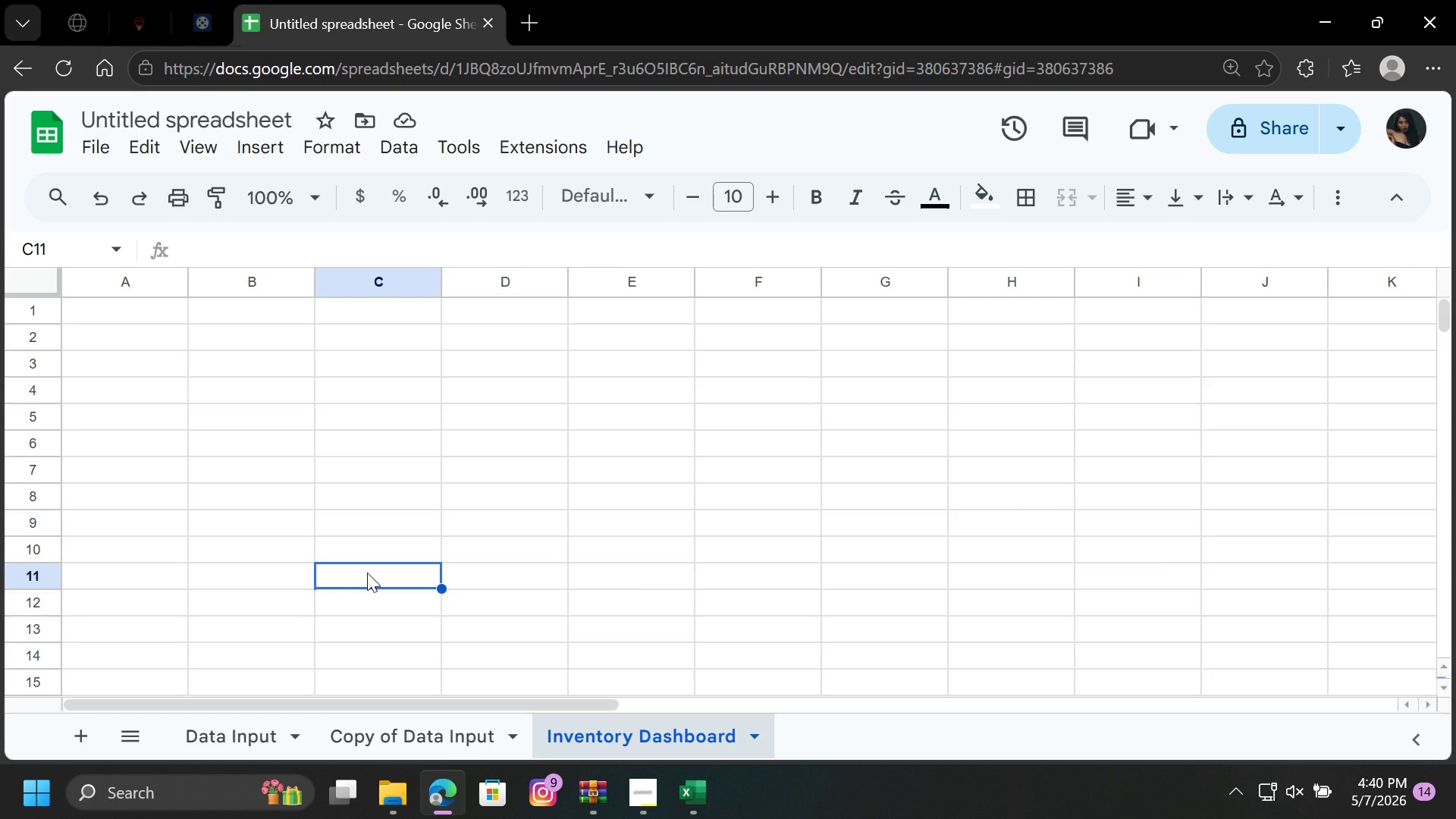 
wait(17.62)
 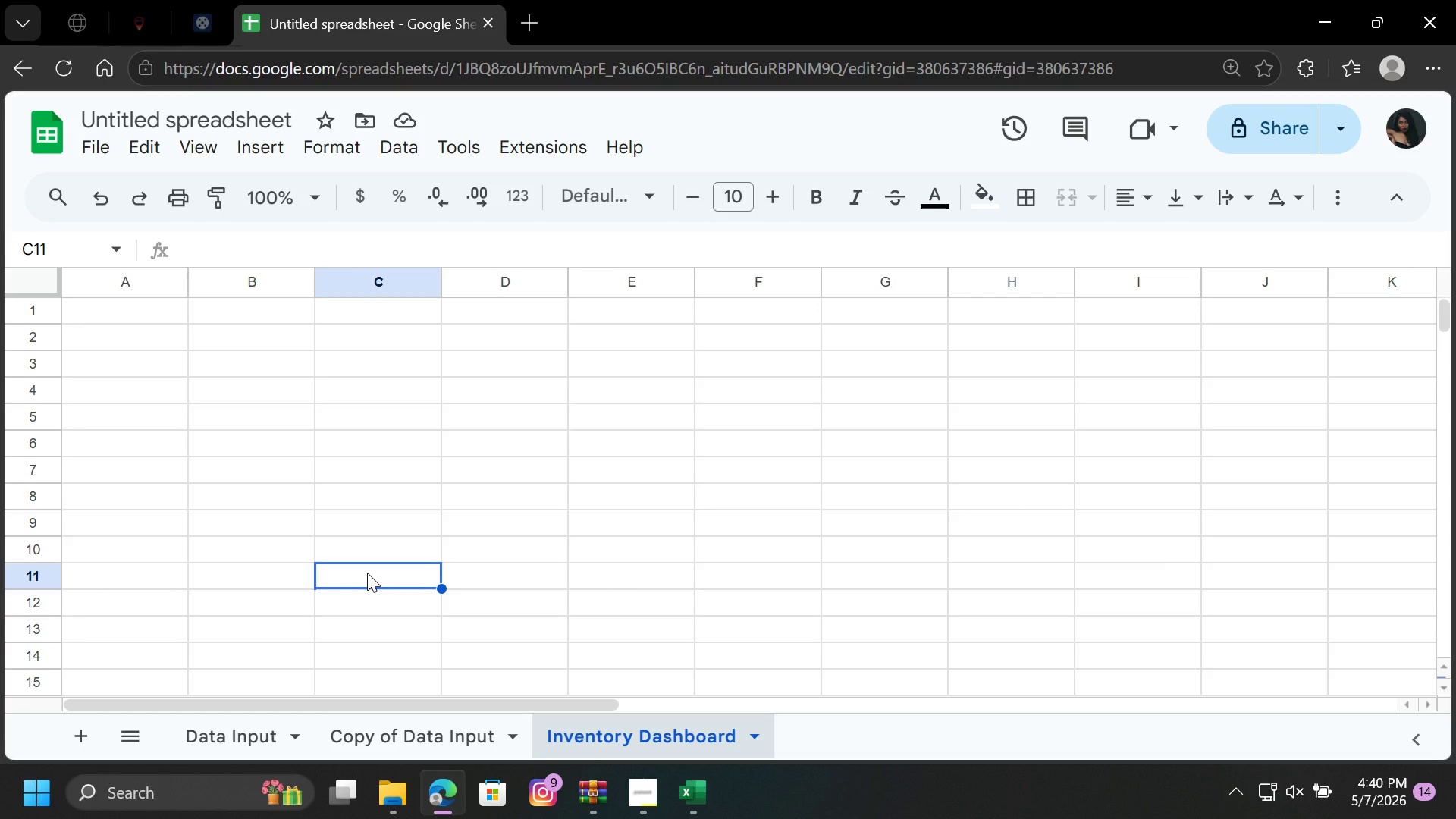 
left_click([228, 742])
 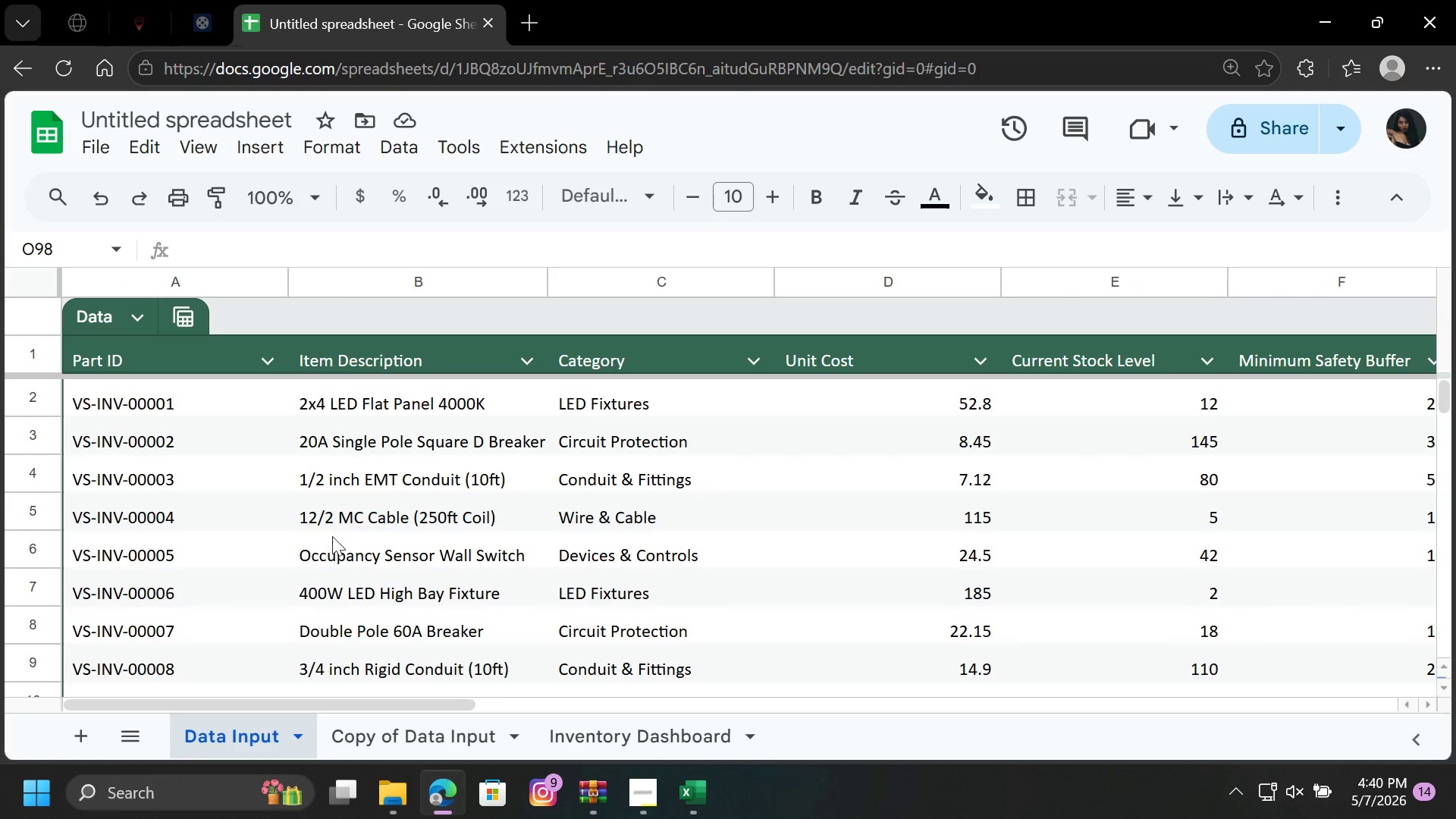 
scroll: coordinate [306, 515], scroll_direction: up, amount: 3.0
 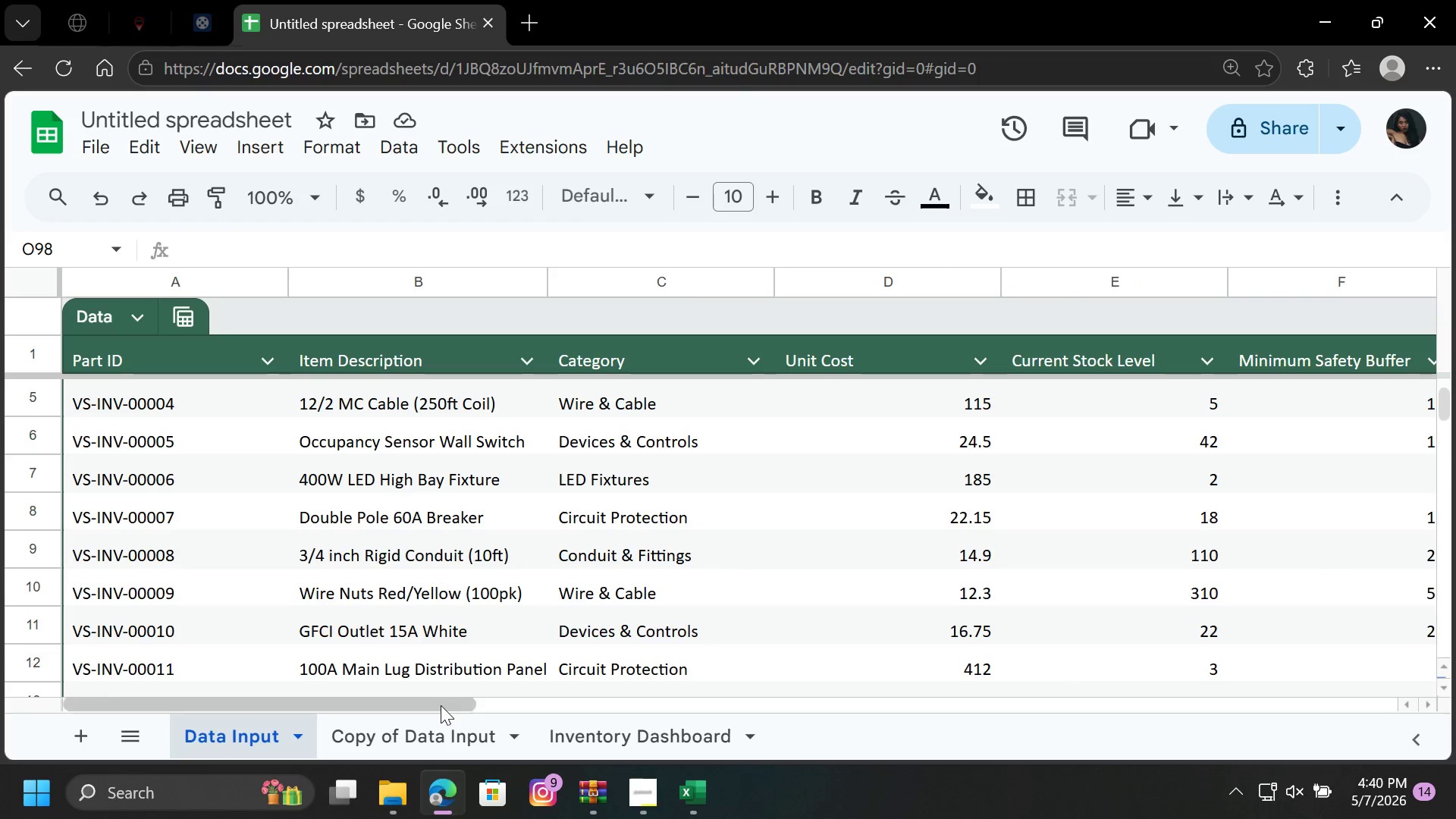 
left_click_drag(start_coordinate=[441, 705], to_coordinate=[221, 689])
 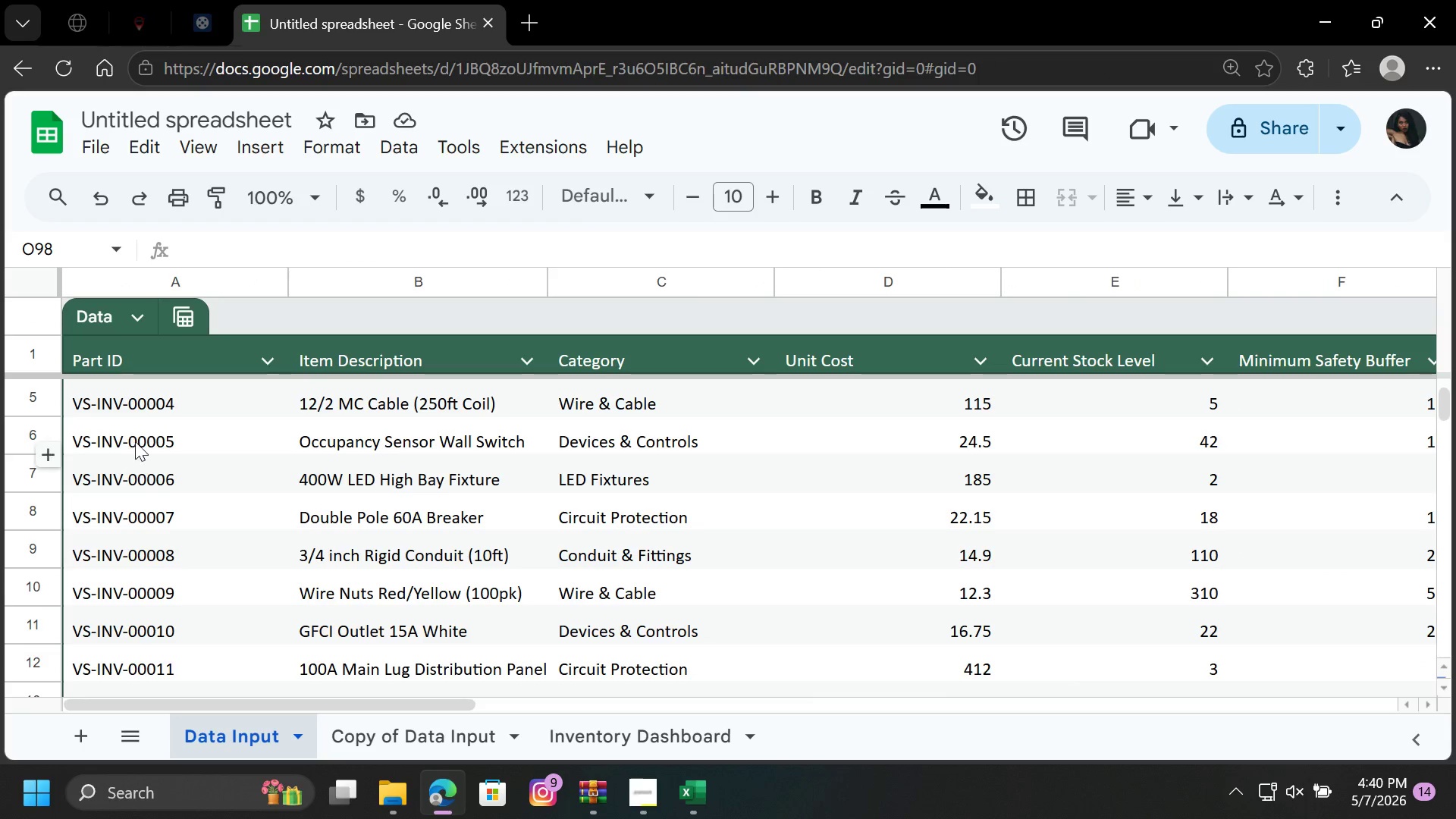 
scroll: coordinate [156, 422], scroll_direction: up, amount: 19.0
 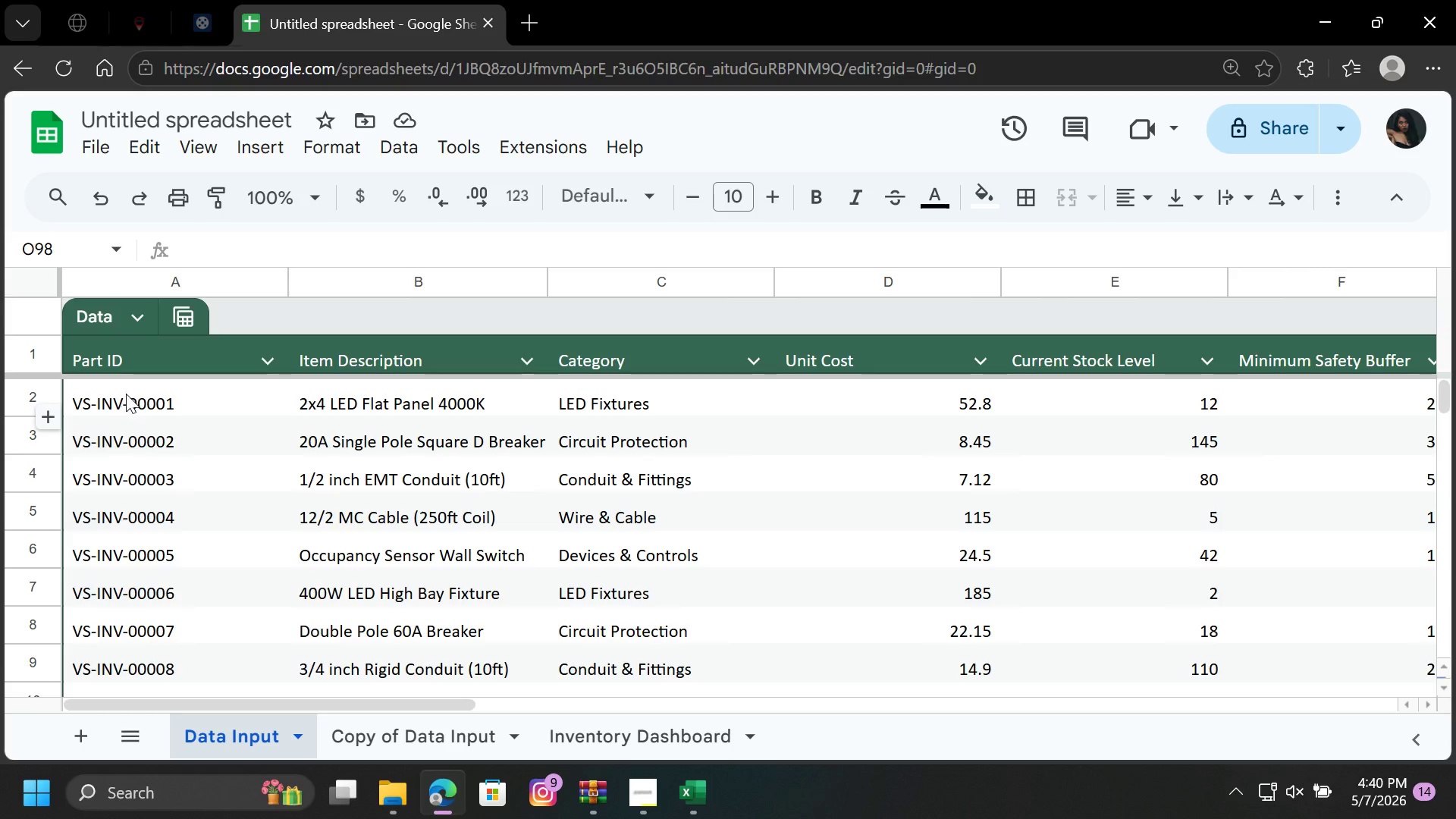 
left_click_drag(start_coordinate=[126, 392], to_coordinate=[1272, 639])
 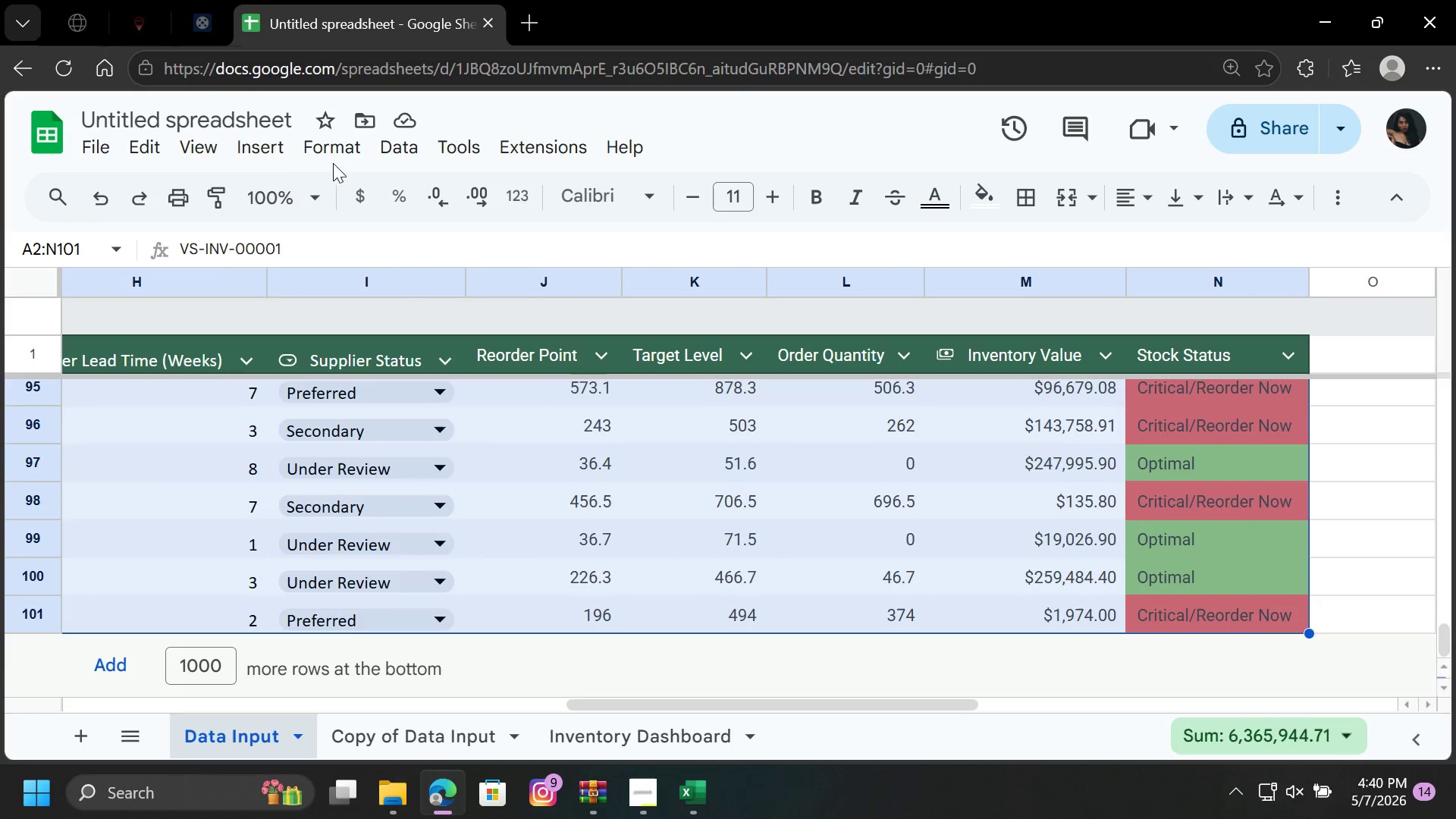 
left_click([278, 158])
 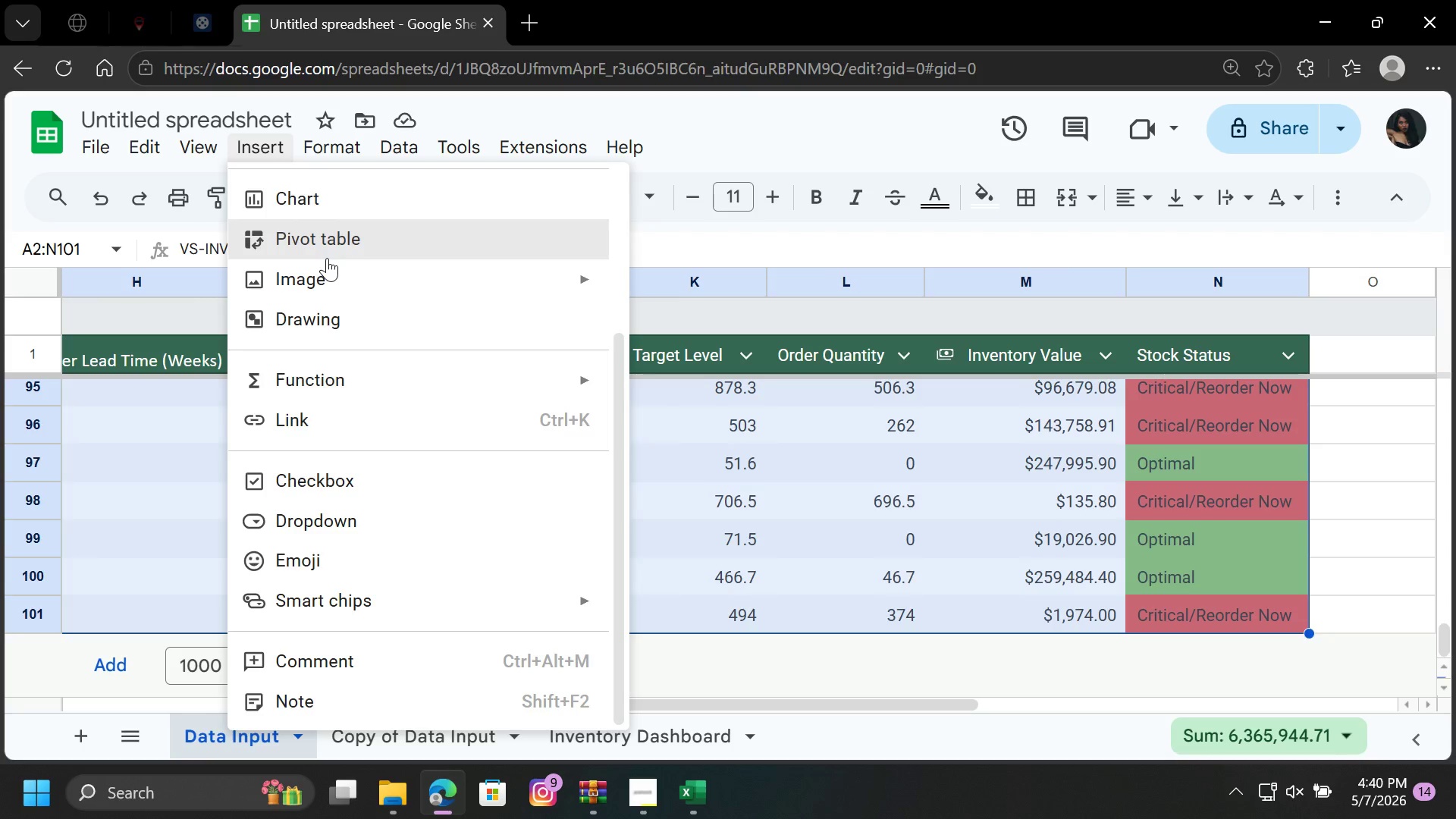 
left_click([347, 239])
 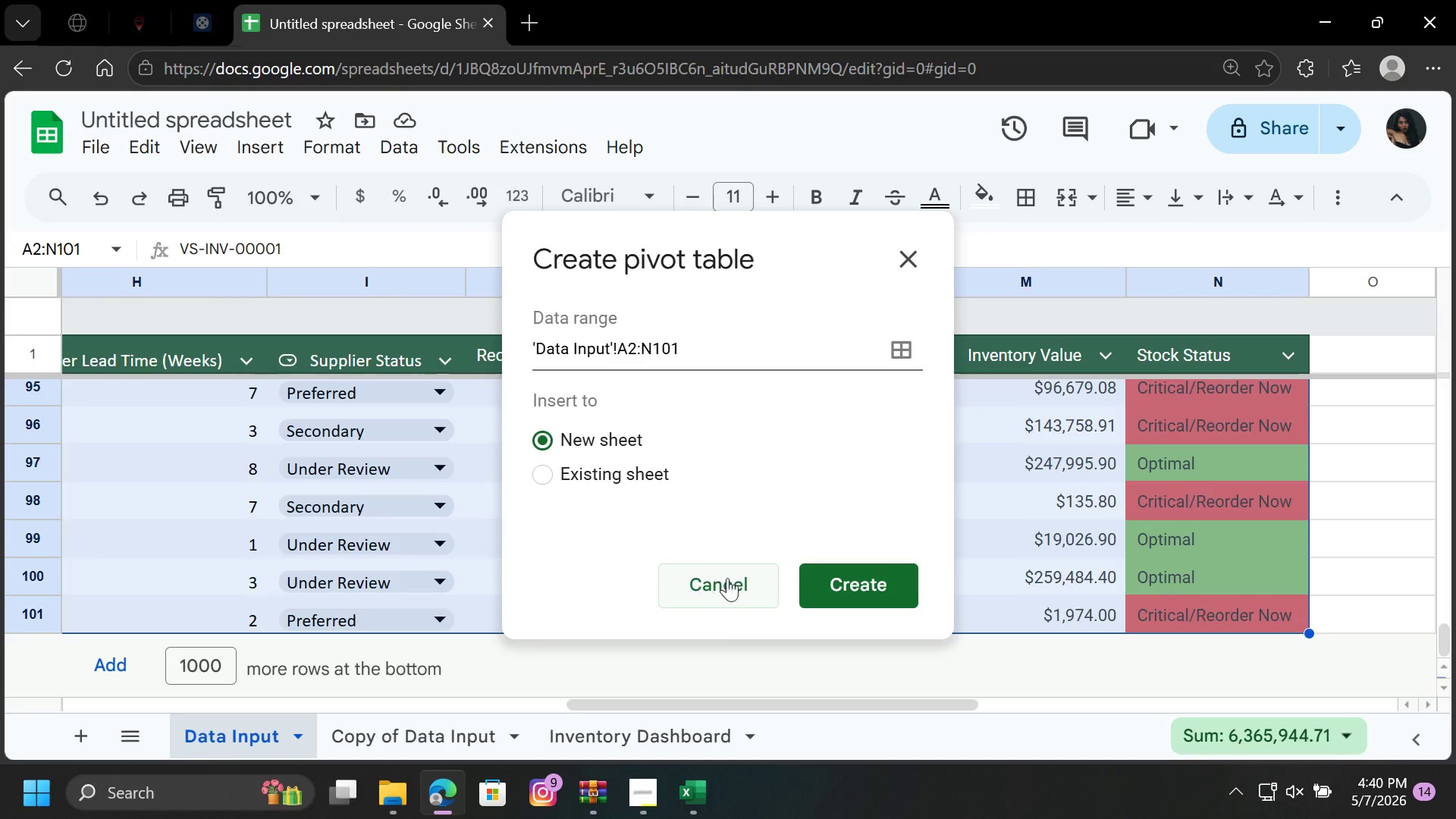 
left_click([852, 585])
 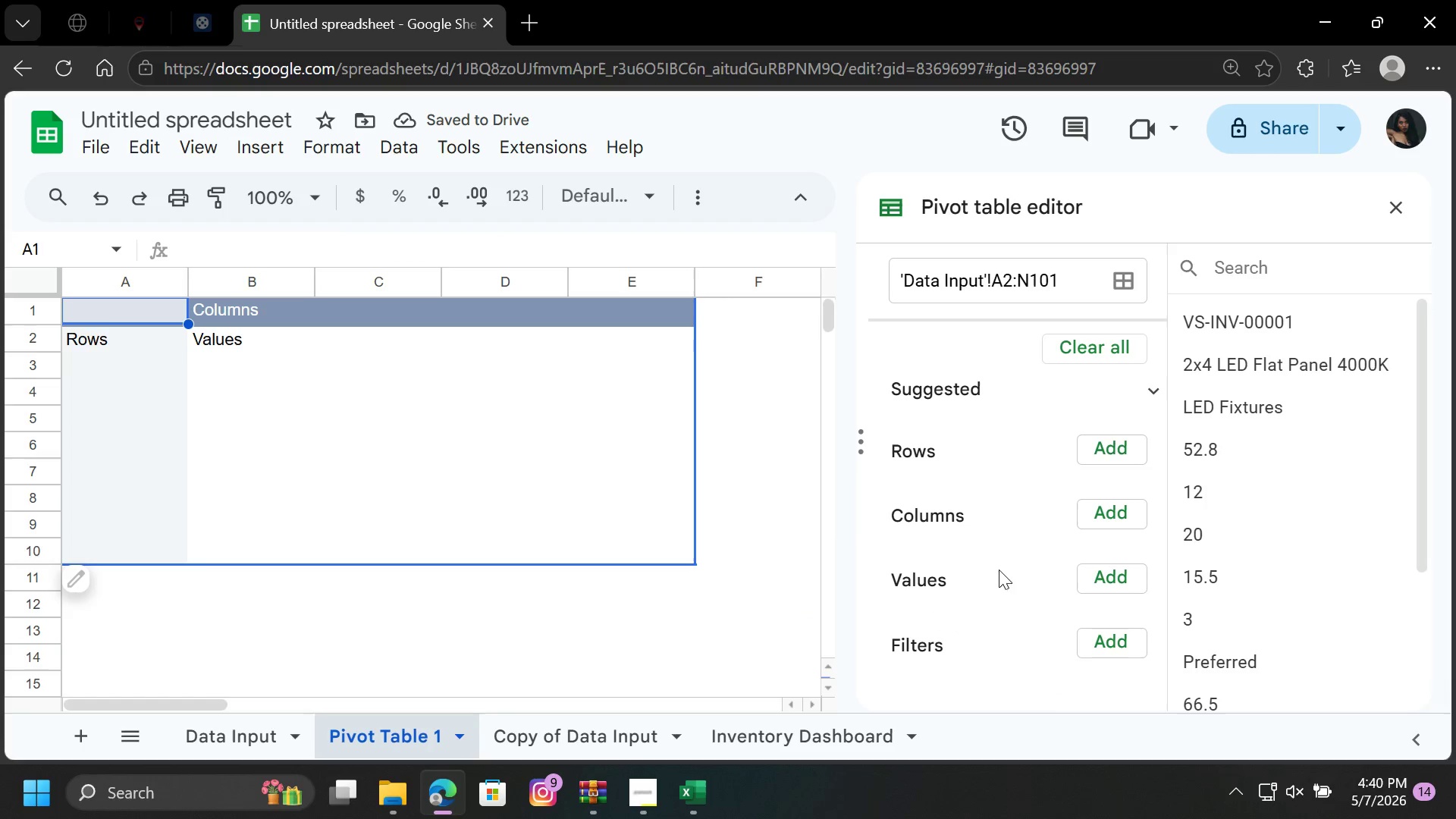 
left_click([1103, 452])
 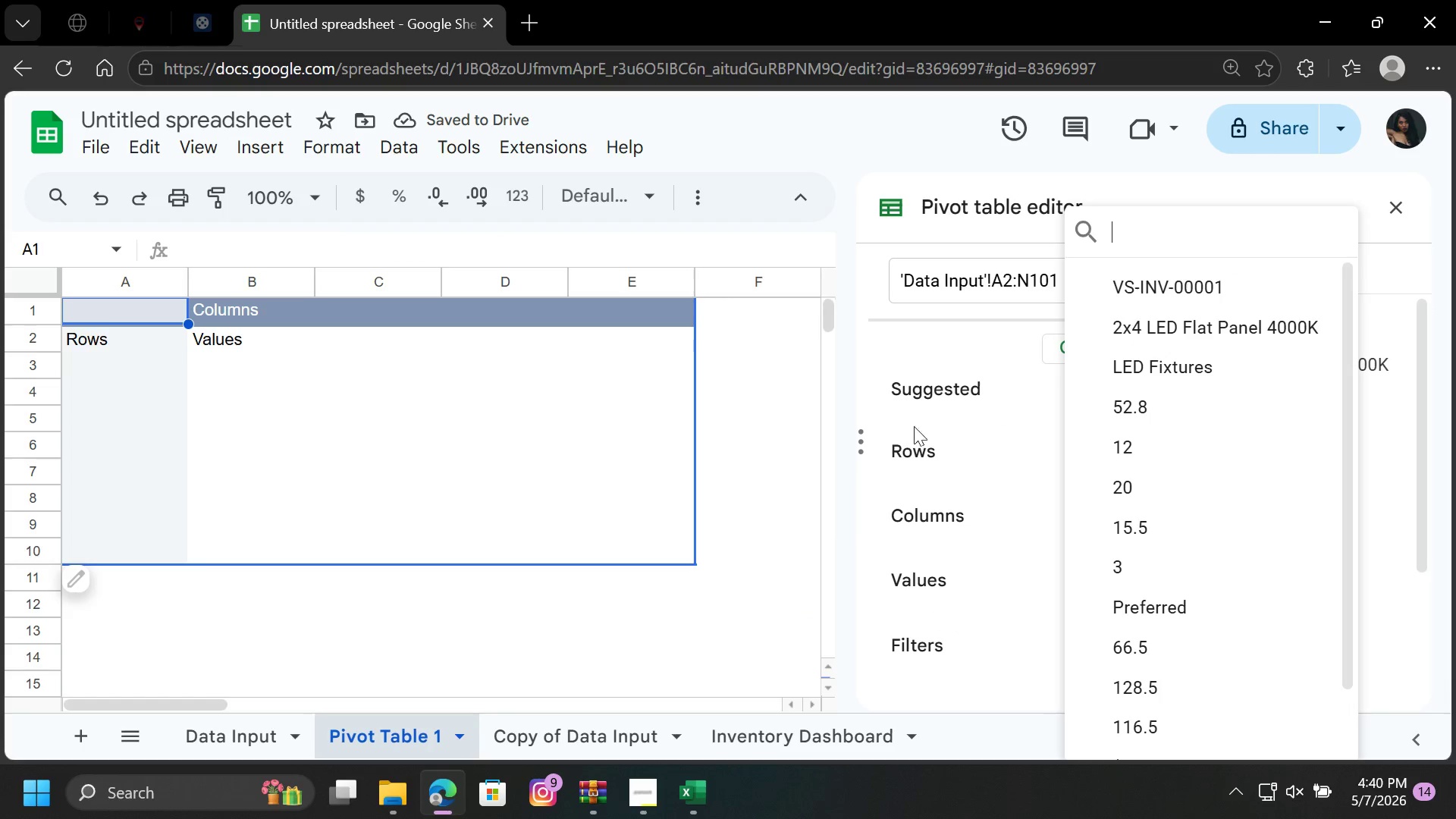 
left_click([969, 426])
 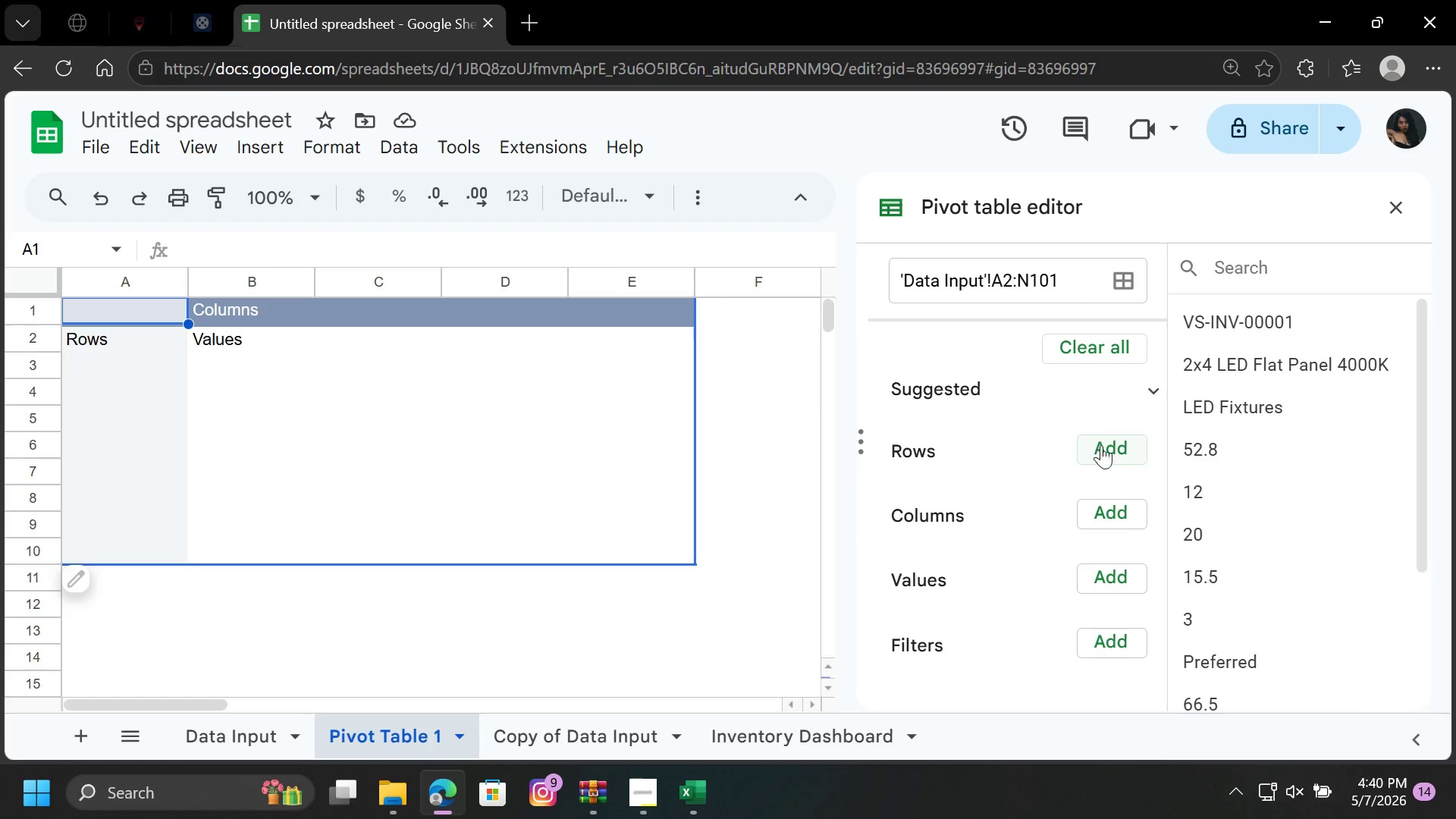 
left_click([1107, 446])
 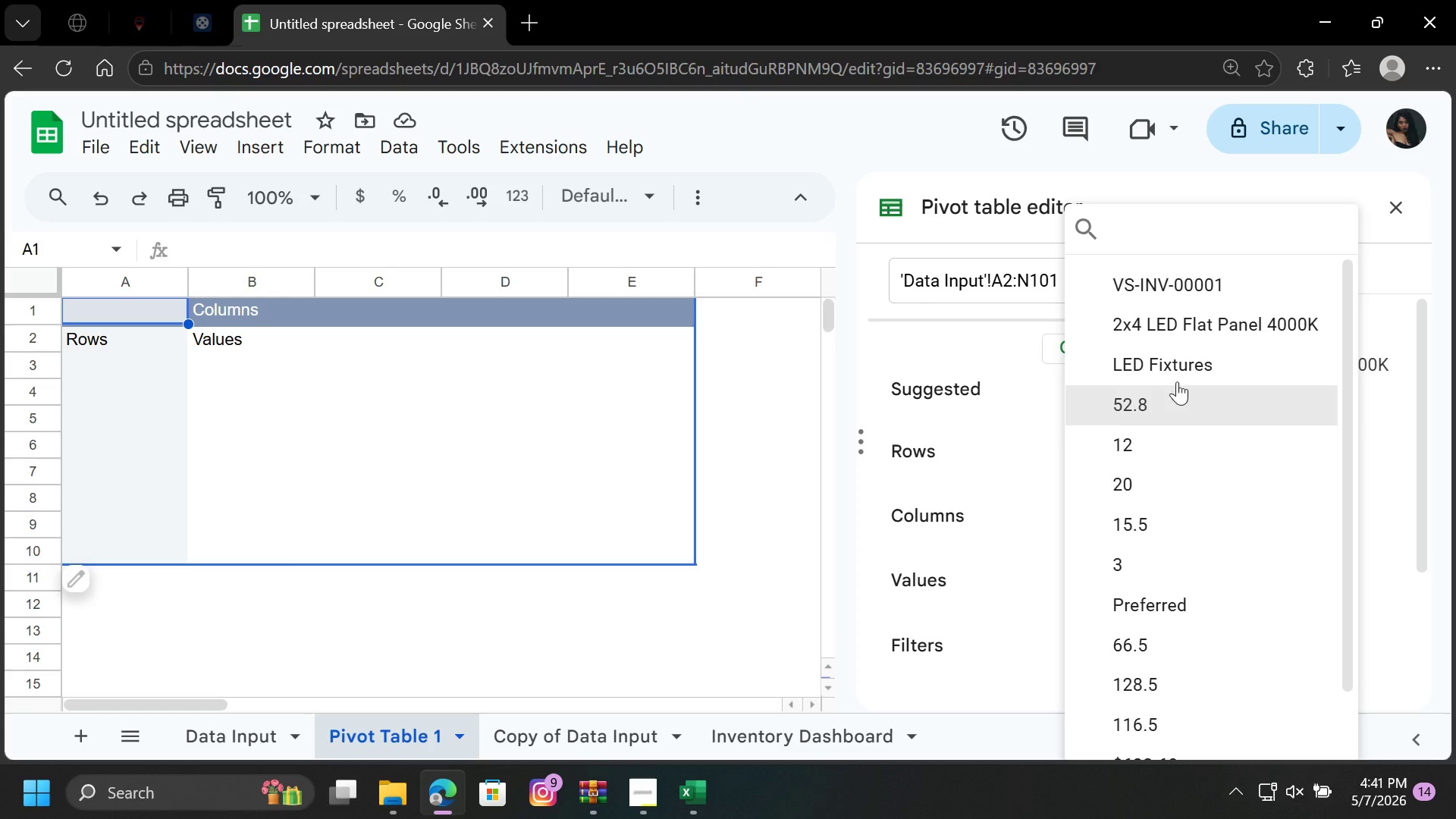 
scroll: coordinate [1187, 362], scroll_direction: none, amount: 0.0
 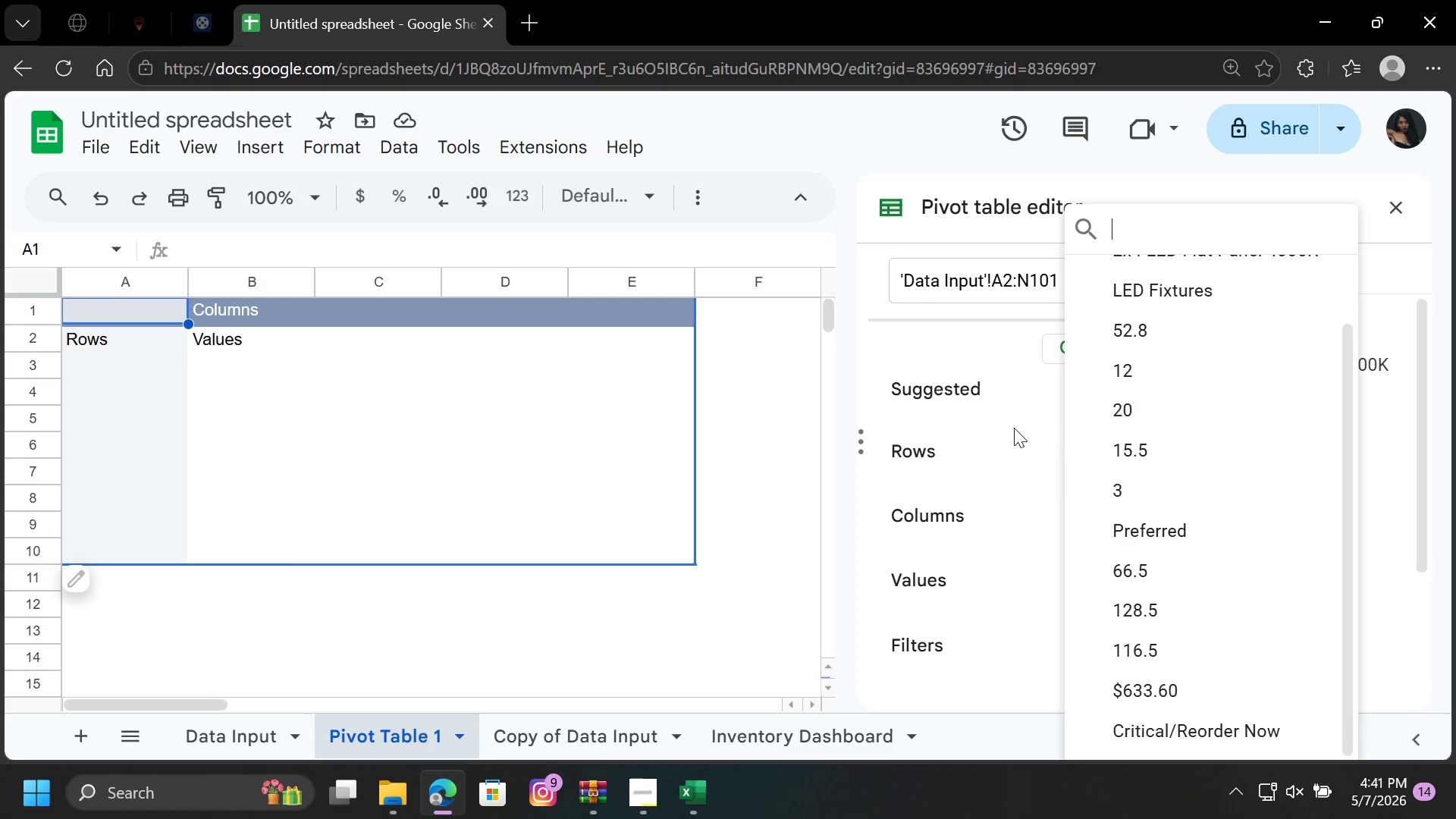 
left_click([970, 444])
 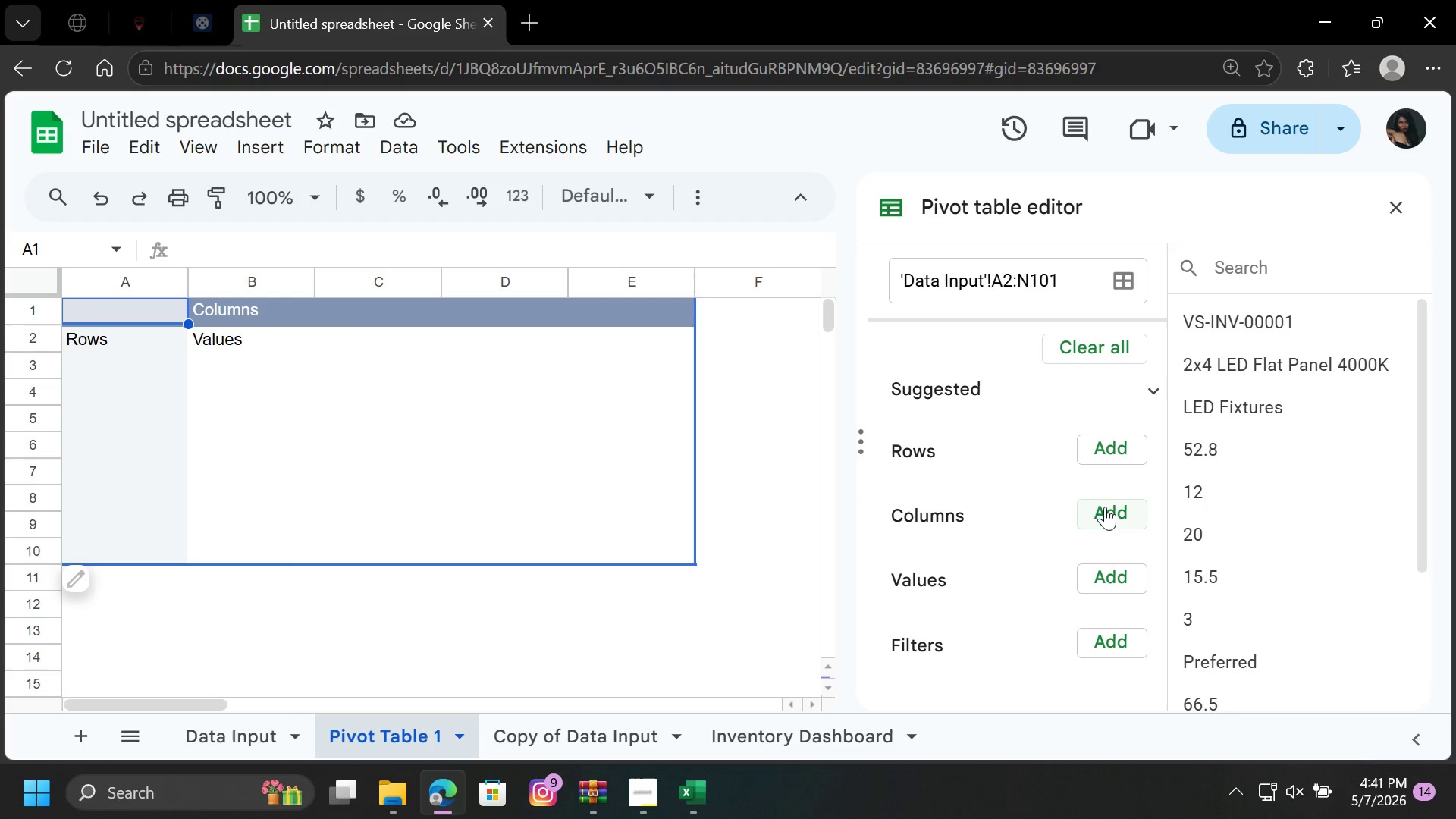 
left_click([1103, 500])
 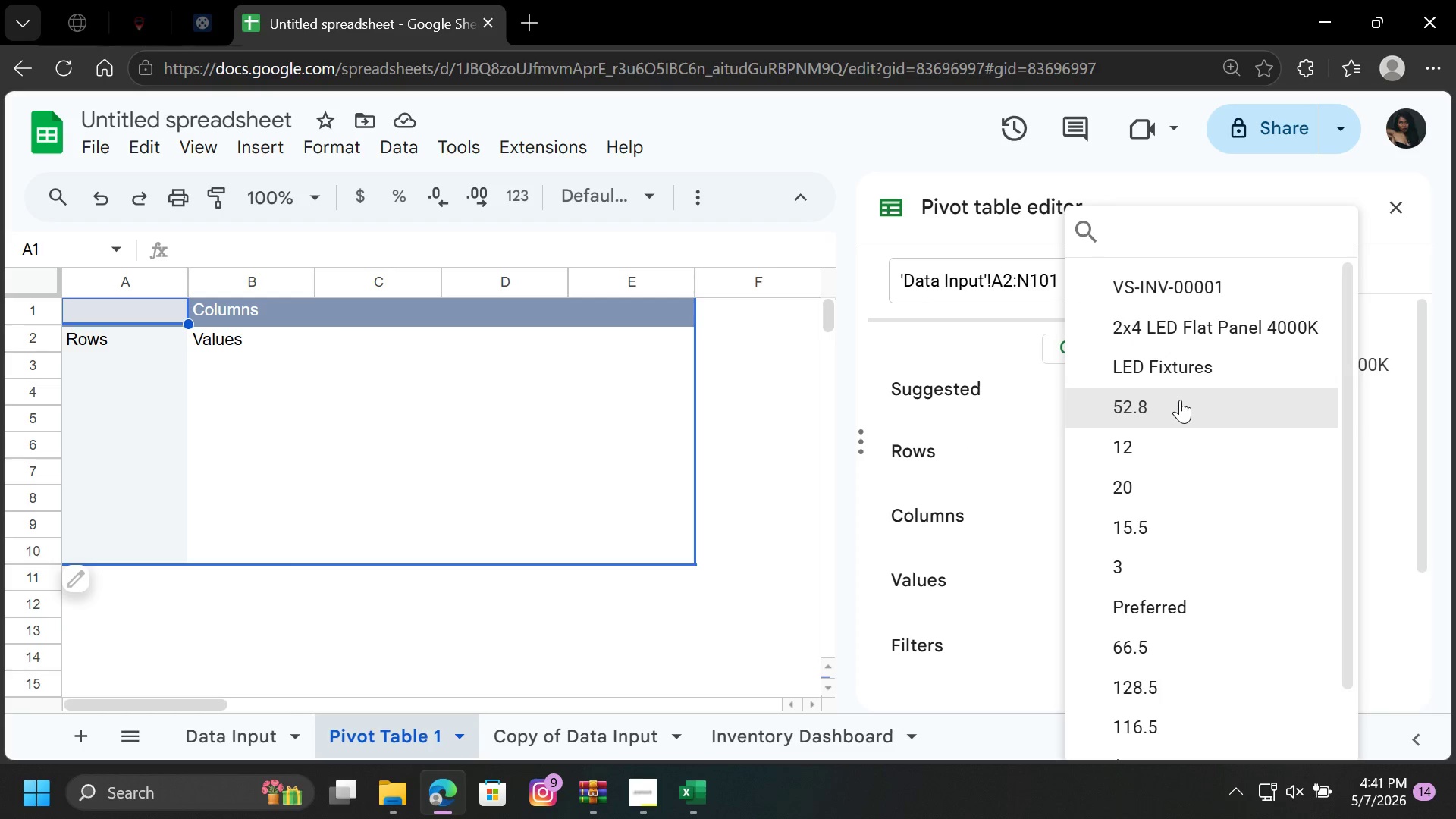 
scroll: coordinate [1180, 400], scroll_direction: down, amount: 8.0
 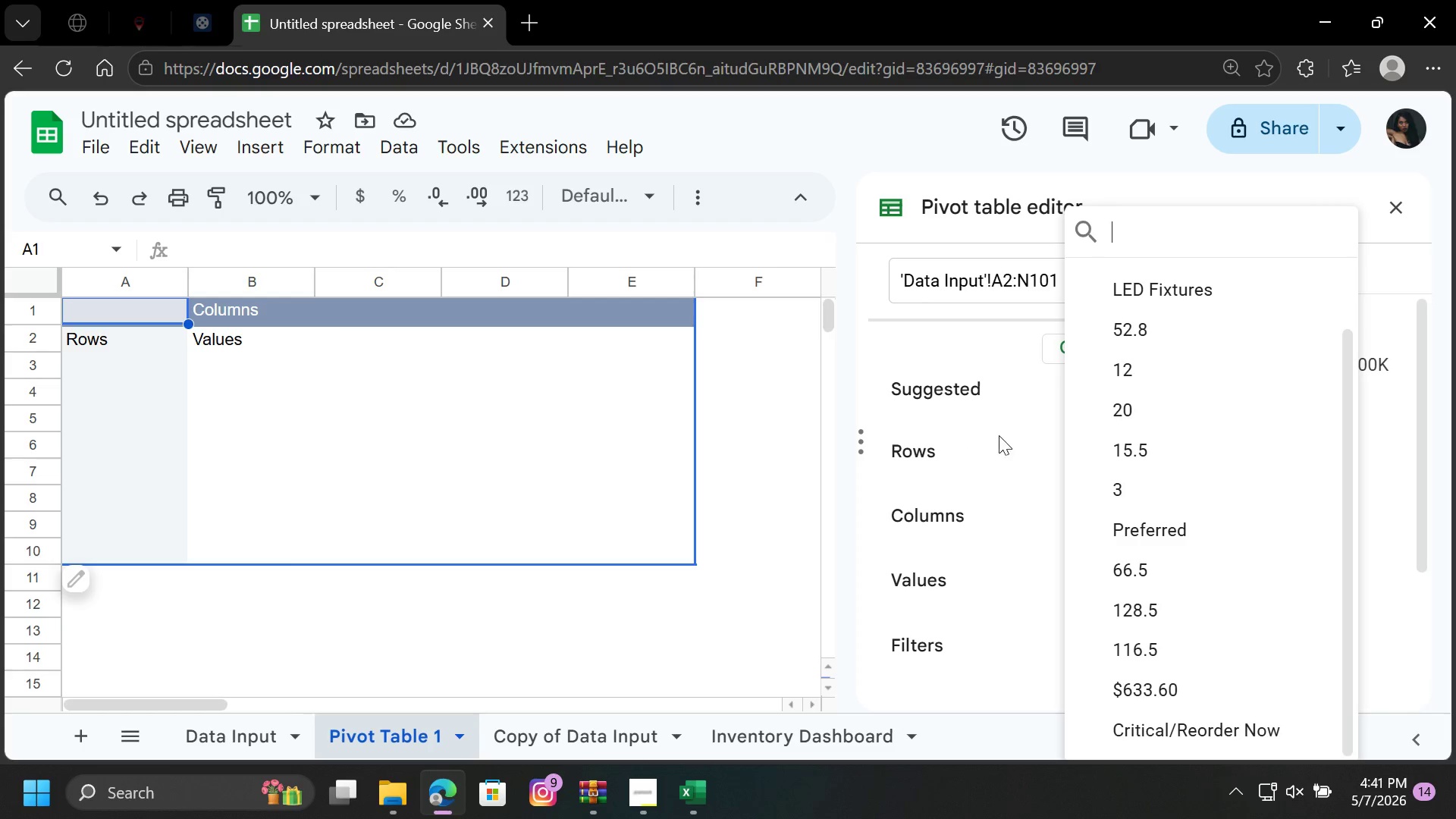 
left_click([984, 445])
 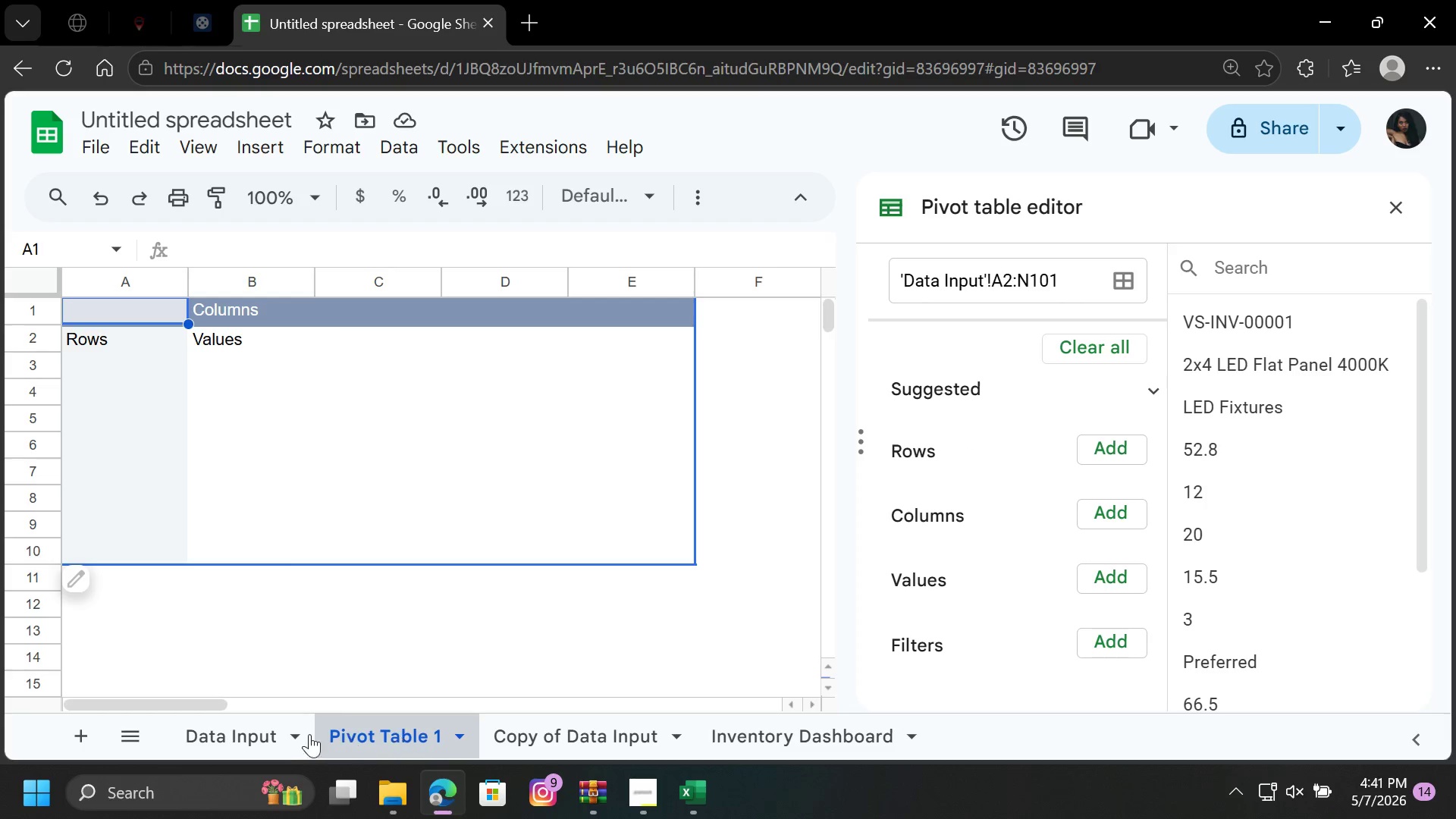 
left_click([275, 739])
 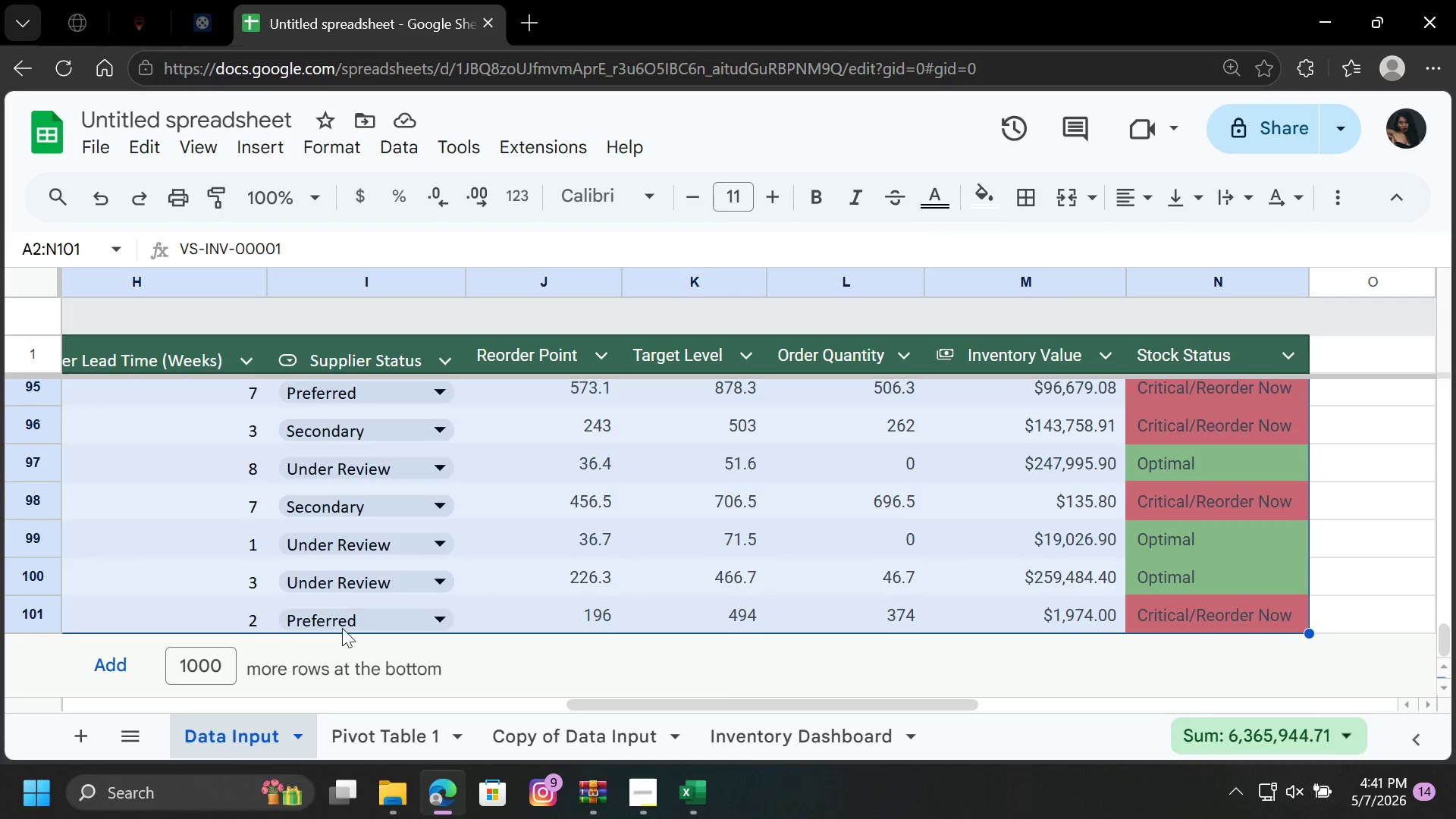 
scroll: coordinate [426, 570], scroll_direction: up, amount: 46.0
 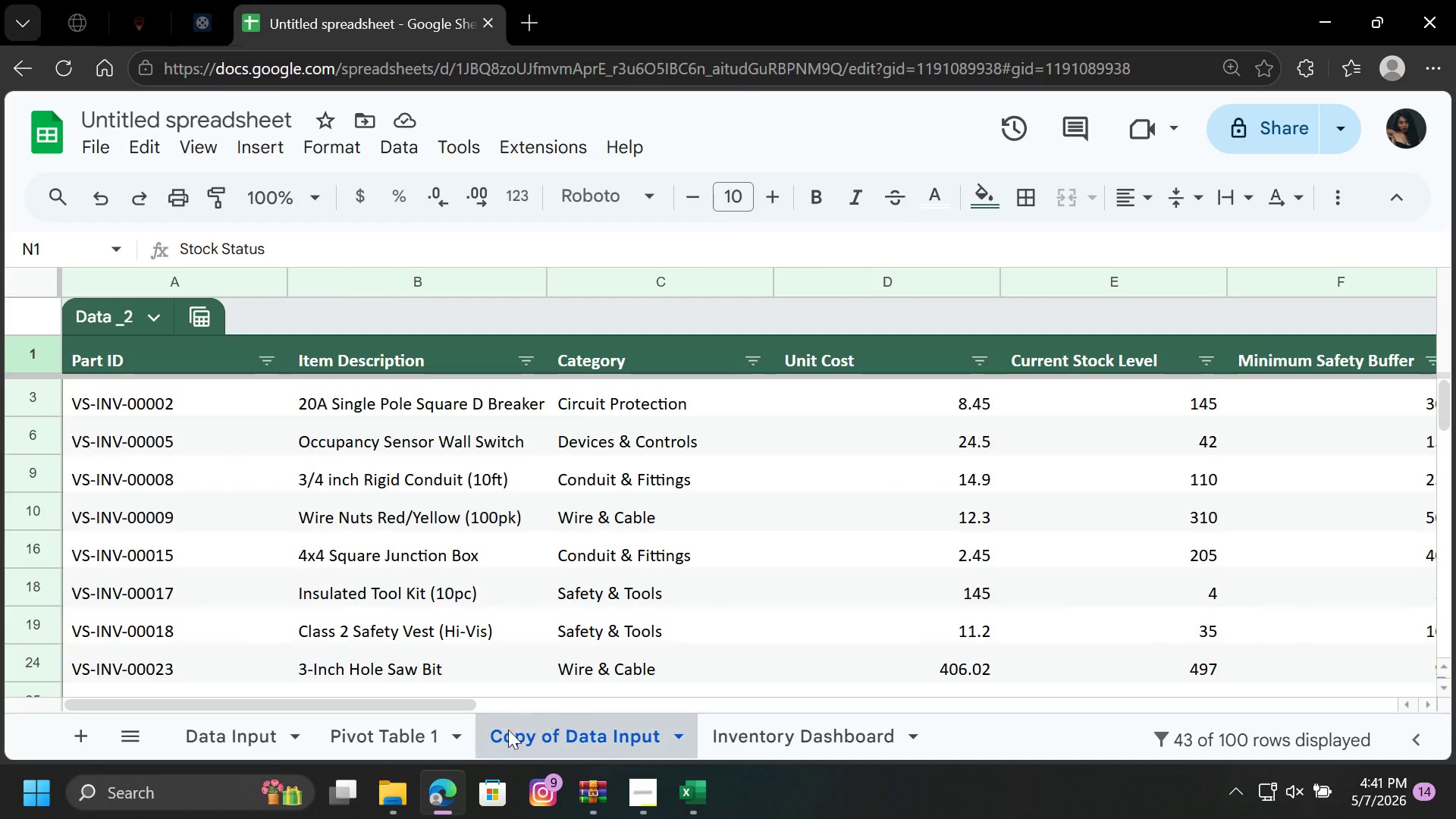 
left_click([259, 726])
 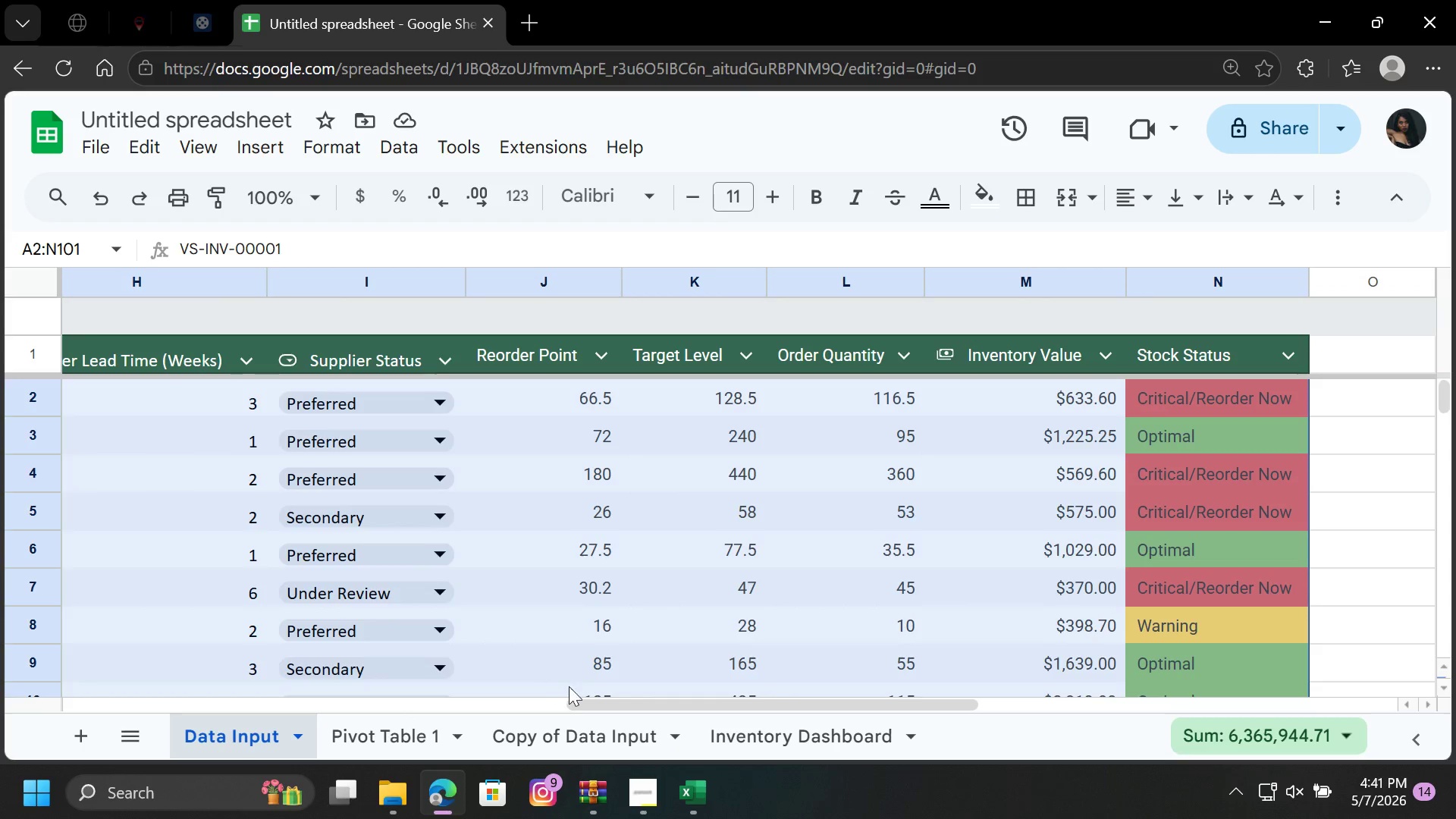 
left_click_drag(start_coordinate=[576, 702], to_coordinate=[0, 727])
 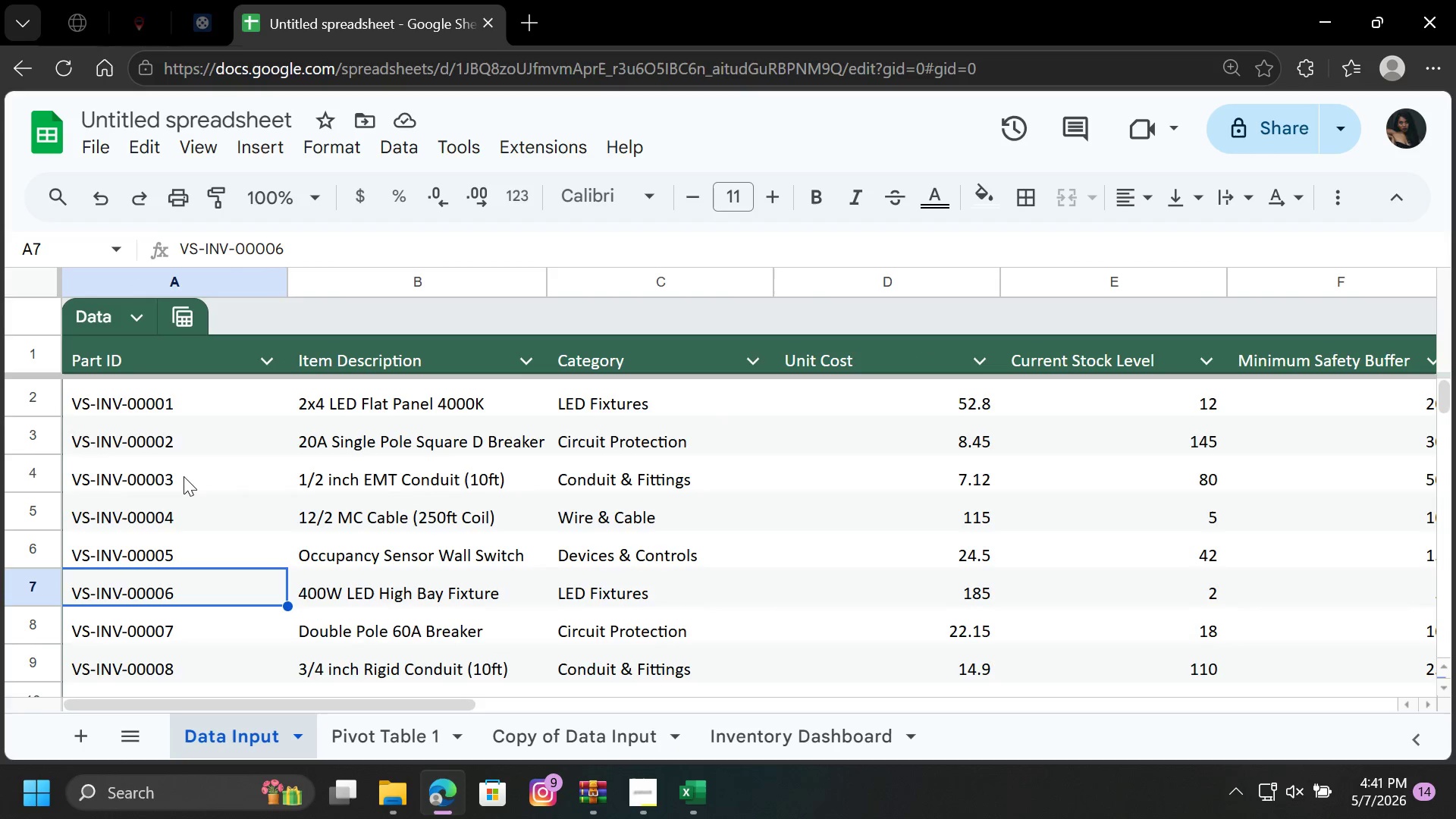 
scroll: coordinate [154, 397], scroll_direction: up, amount: 5.0
 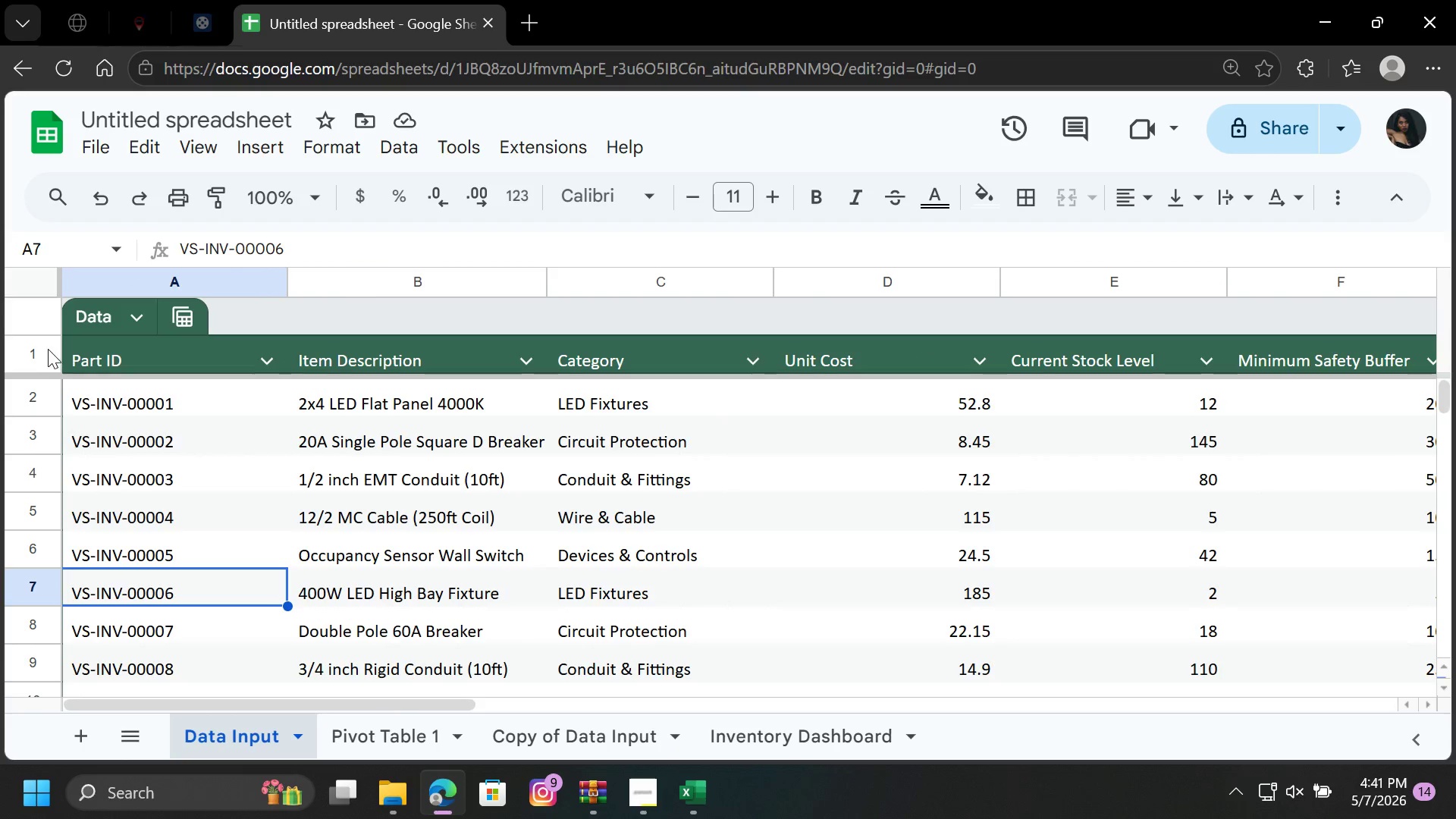 
left_click_drag(start_coordinate=[48, 348], to_coordinate=[962, 580])
 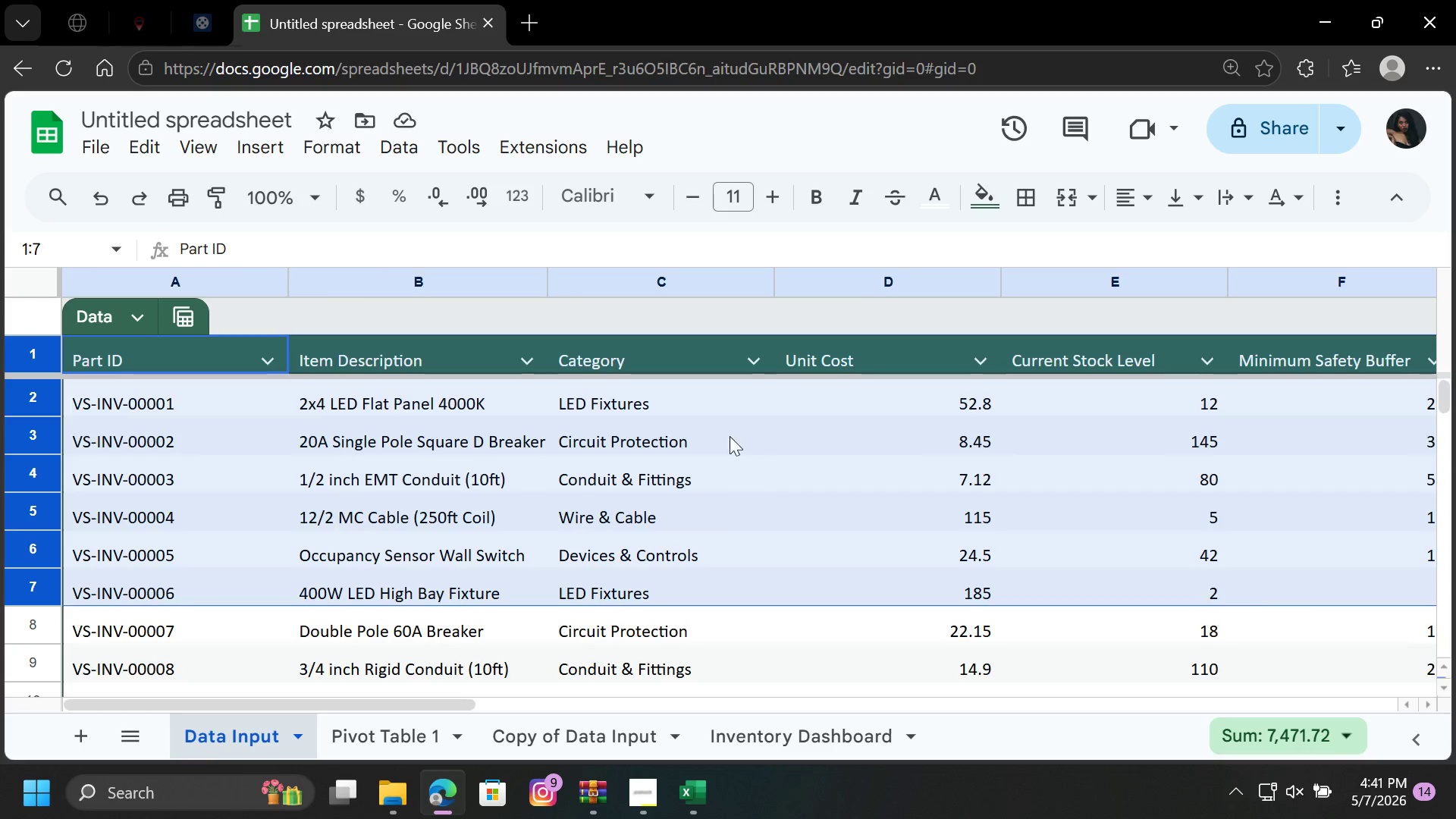 
left_click([708, 421])
 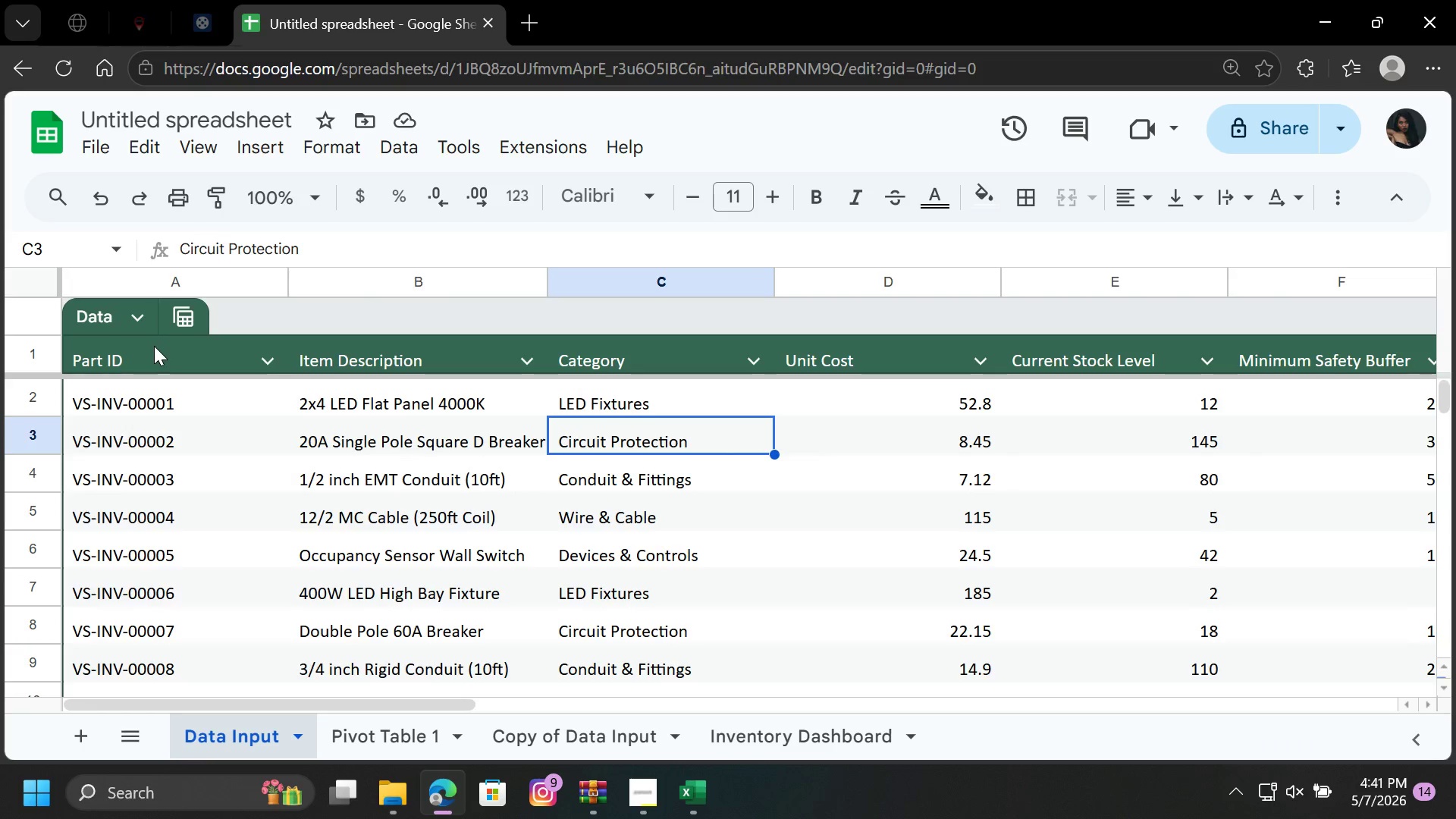 
left_click_drag(start_coordinate=[153, 353], to_coordinate=[1112, 818])
 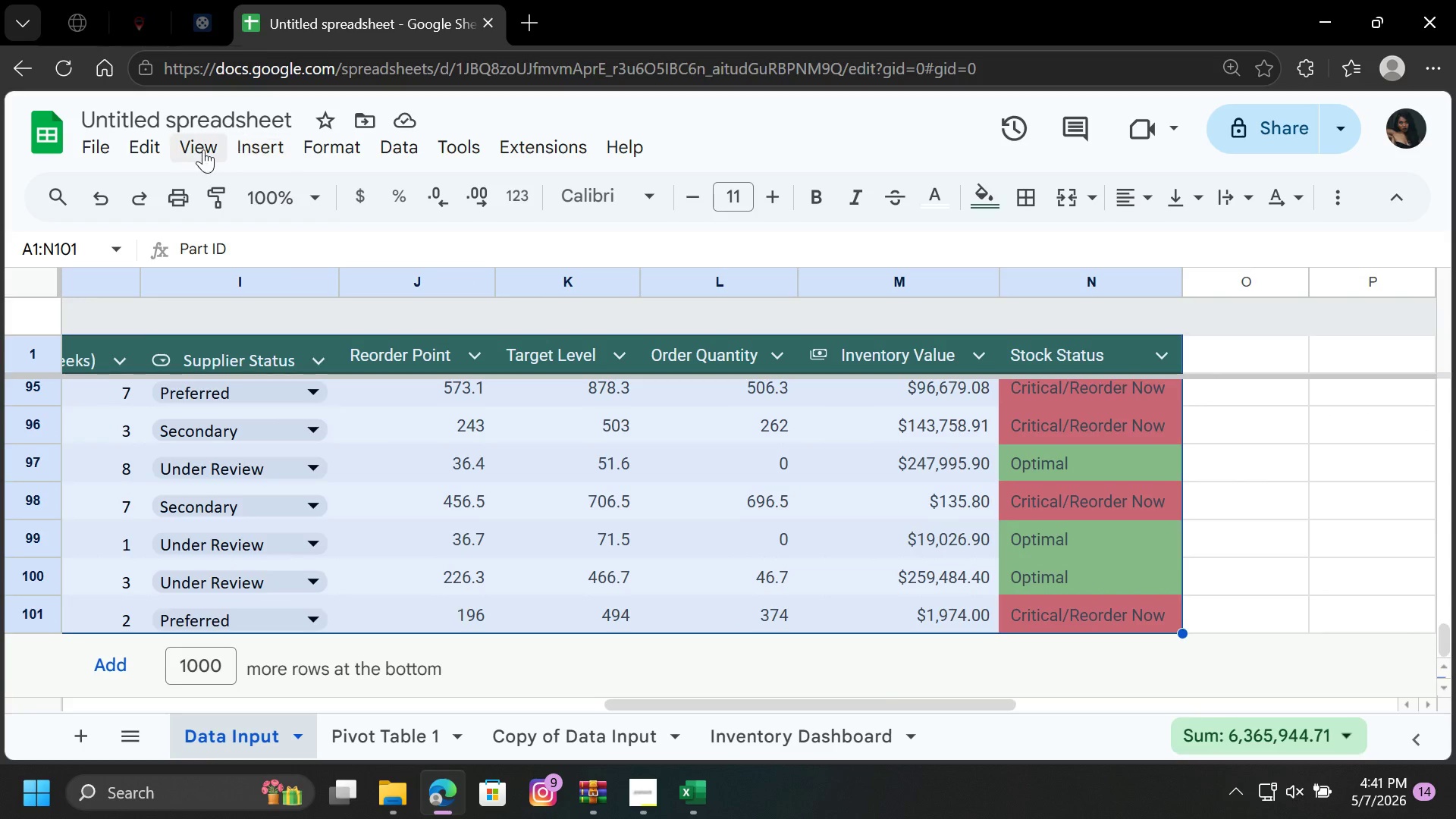 
left_click([255, 152])
 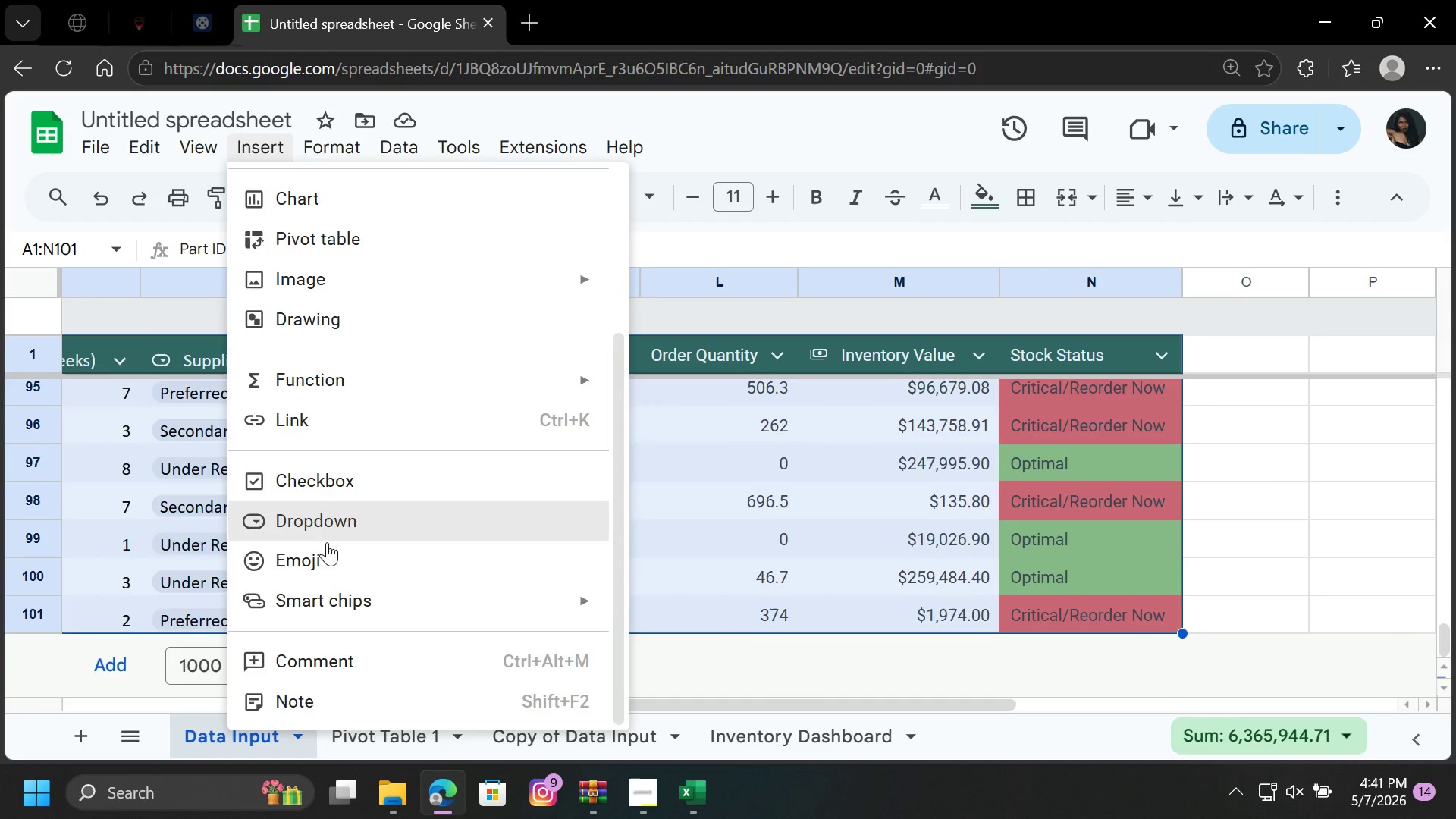 
scroll: coordinate [341, 654], scroll_direction: down, amount: 3.0
 